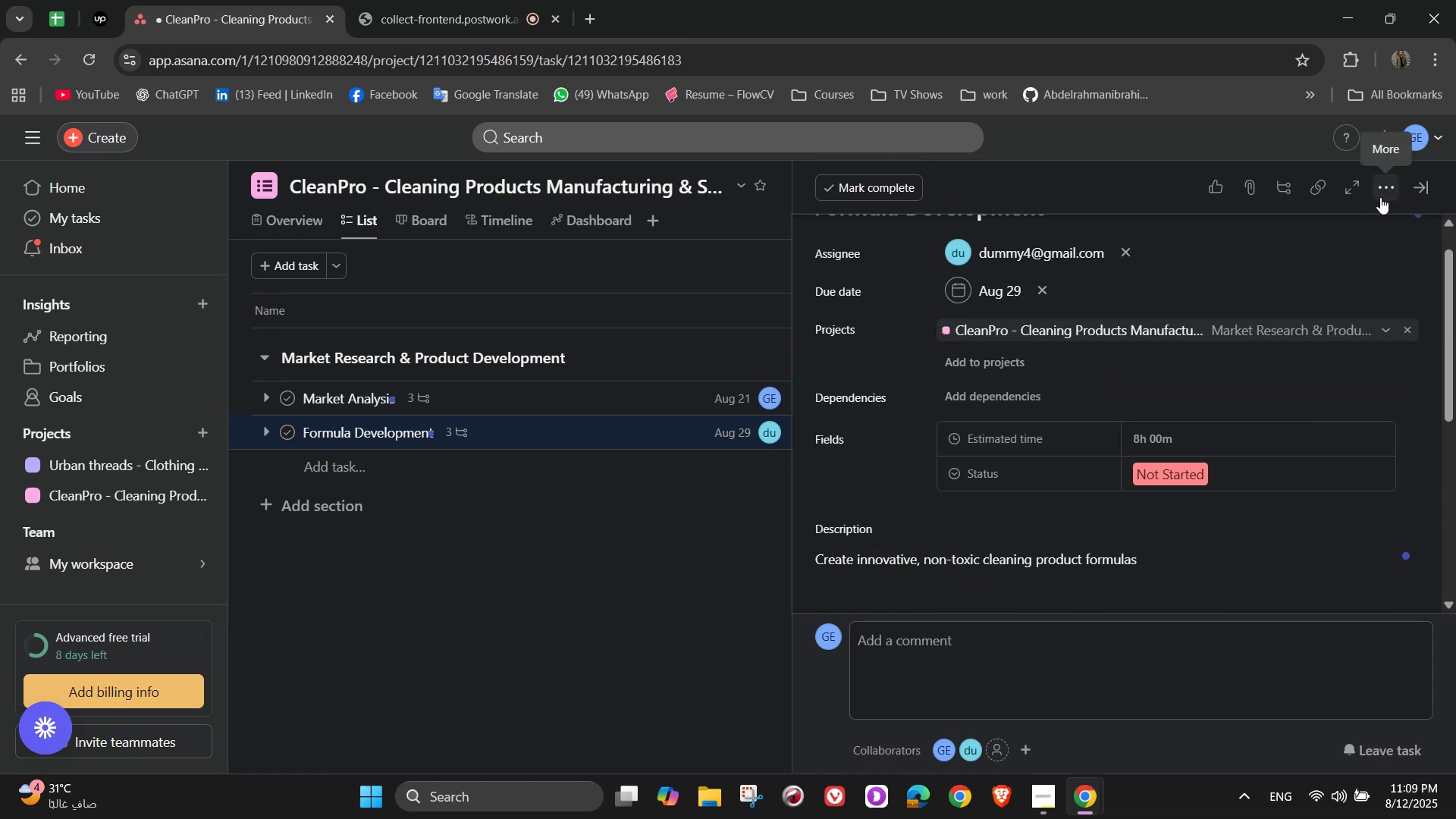 
left_click([1380, 197])
 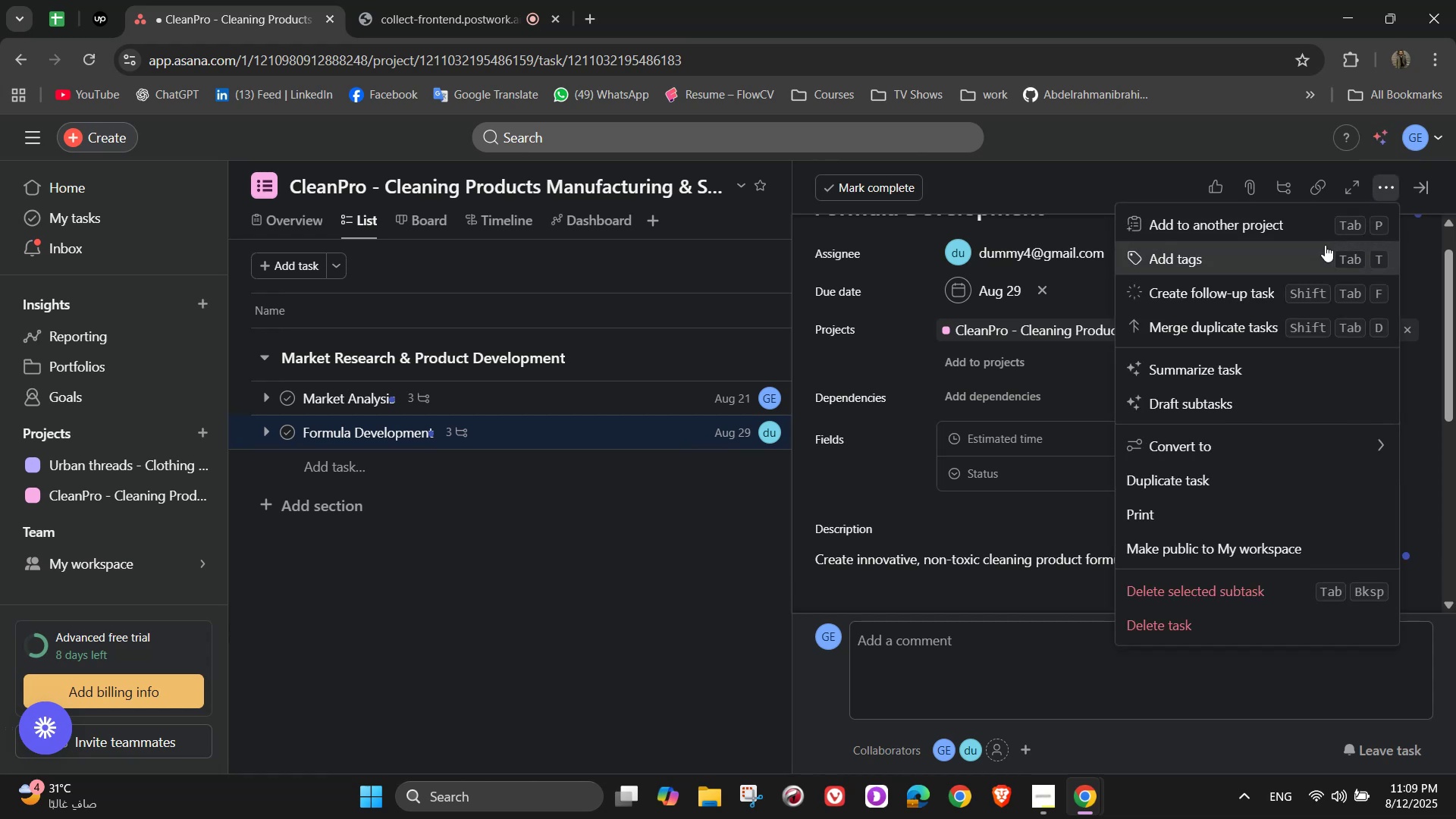 
left_click([1325, 245])
 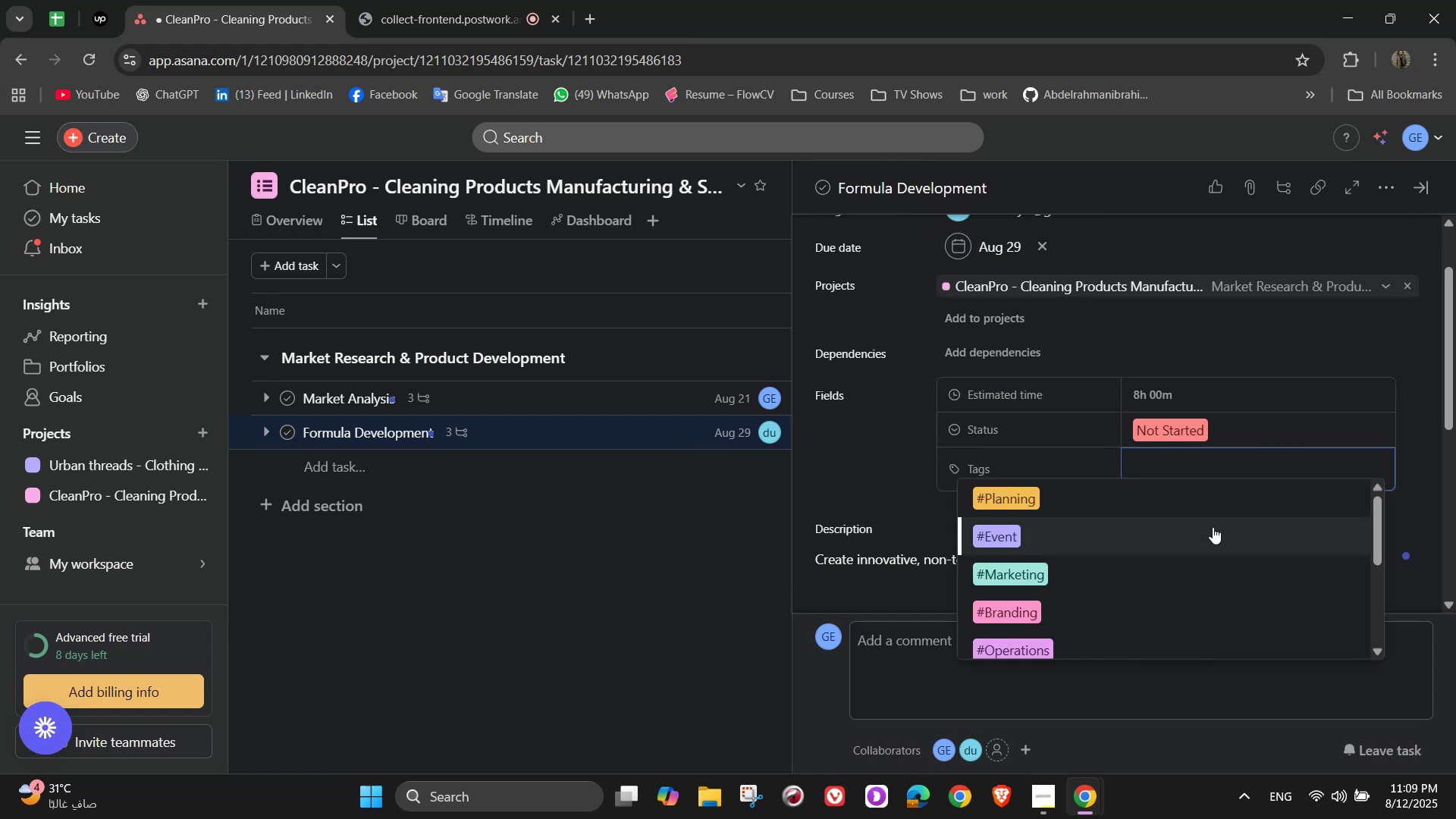 
key(P)
 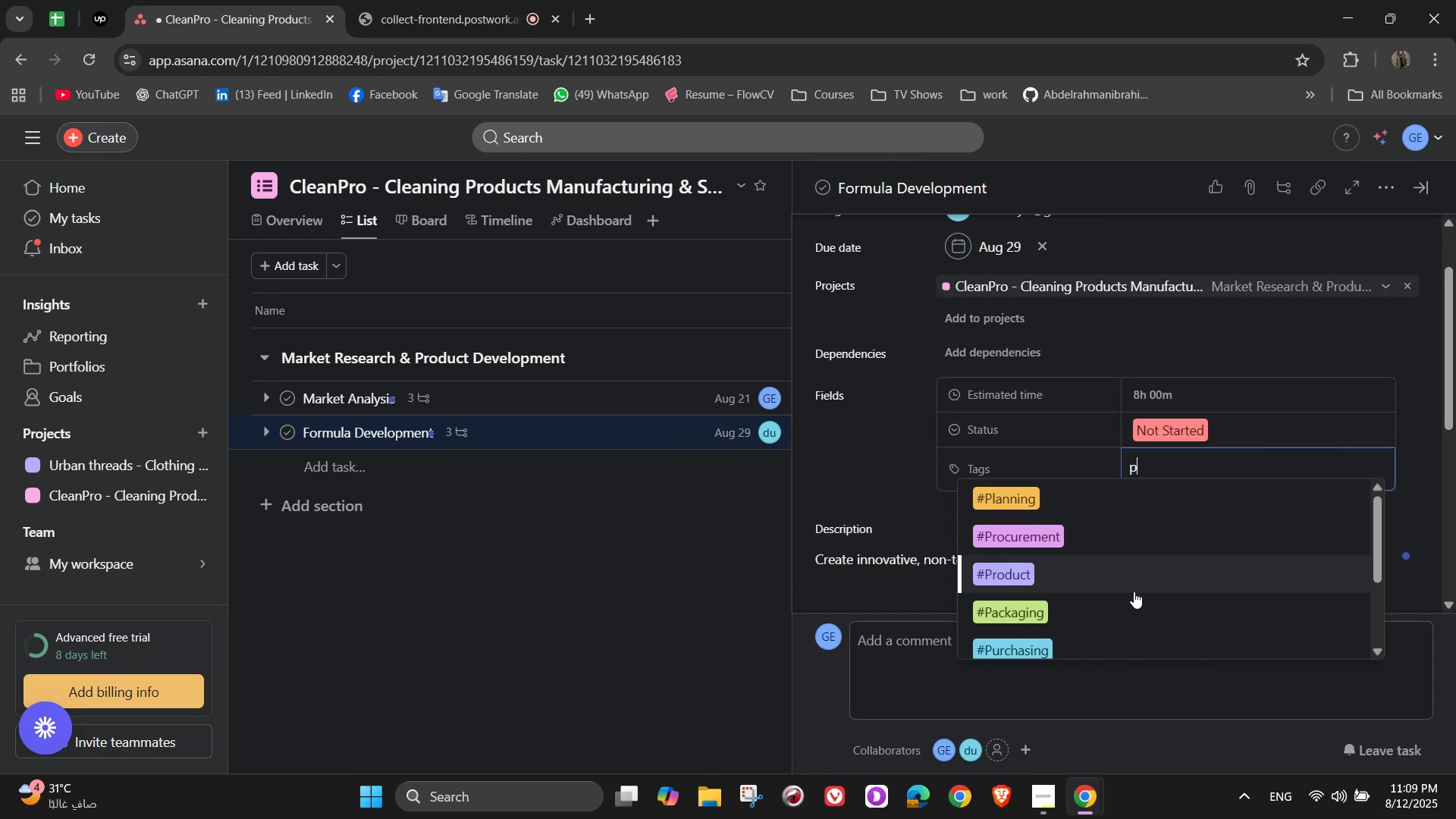 
left_click([1134, 585])
 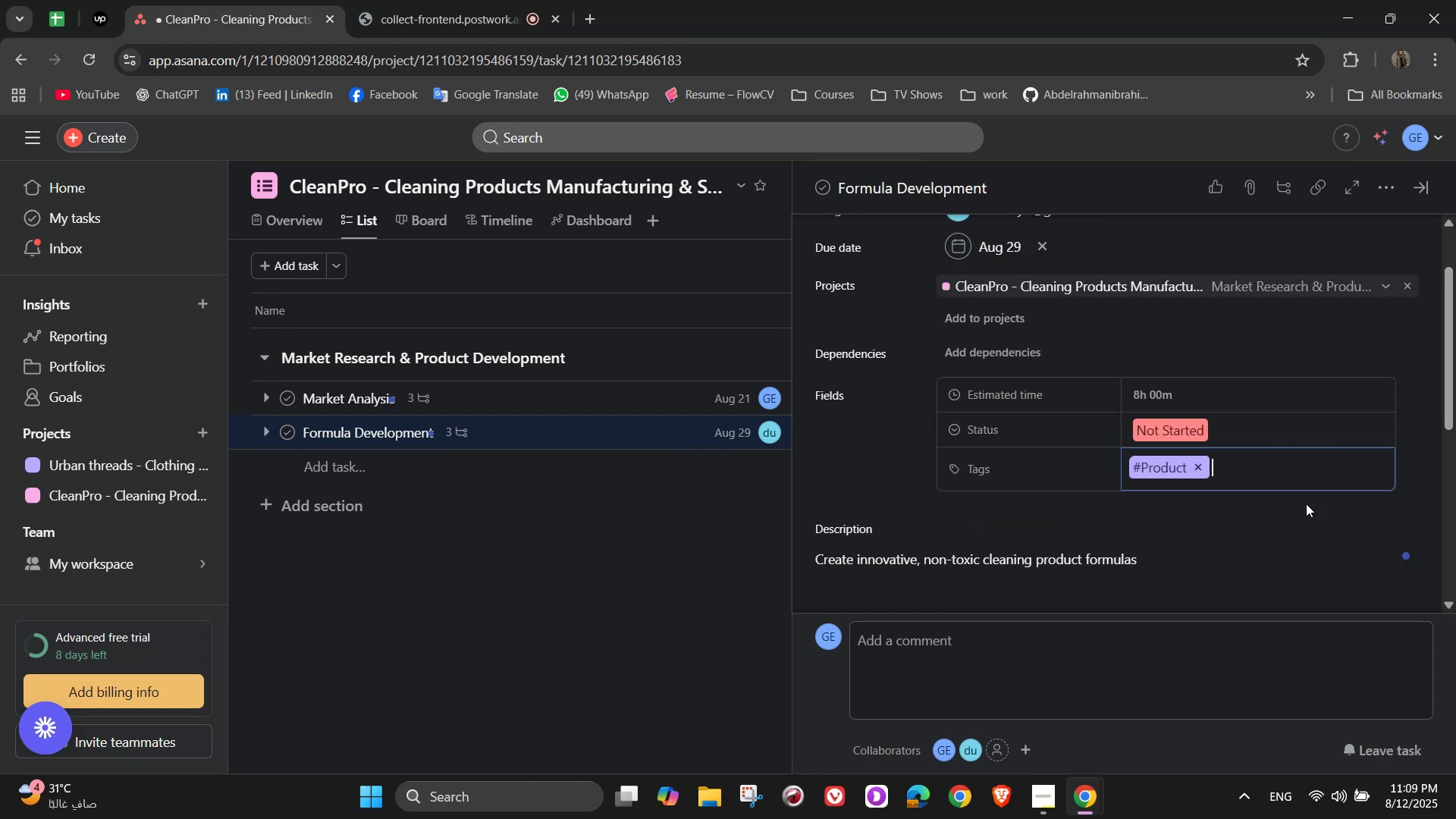 
scroll: coordinate [1320, 504], scroll_direction: down, amount: 1.0
 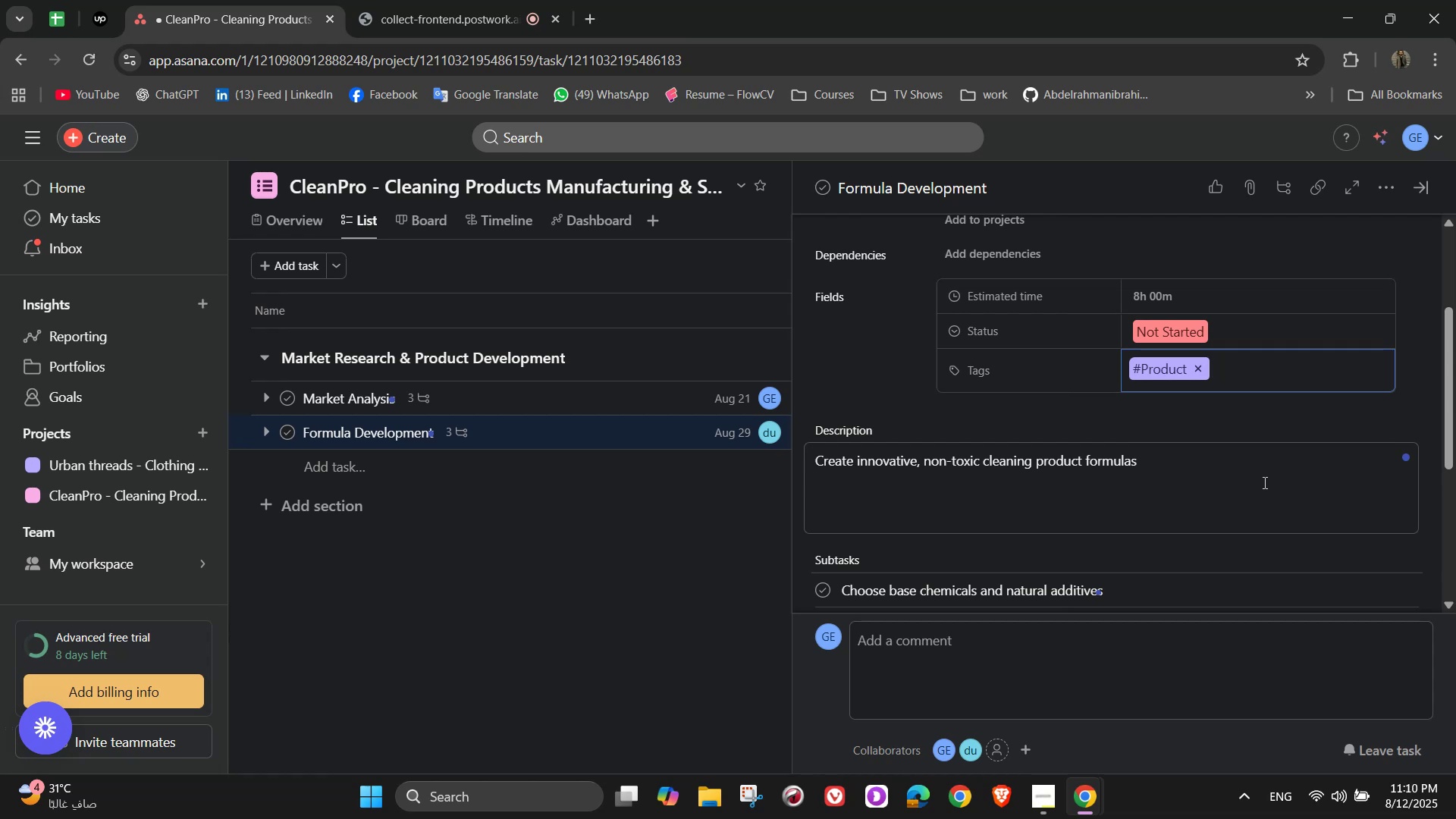 
wait(5.34)
 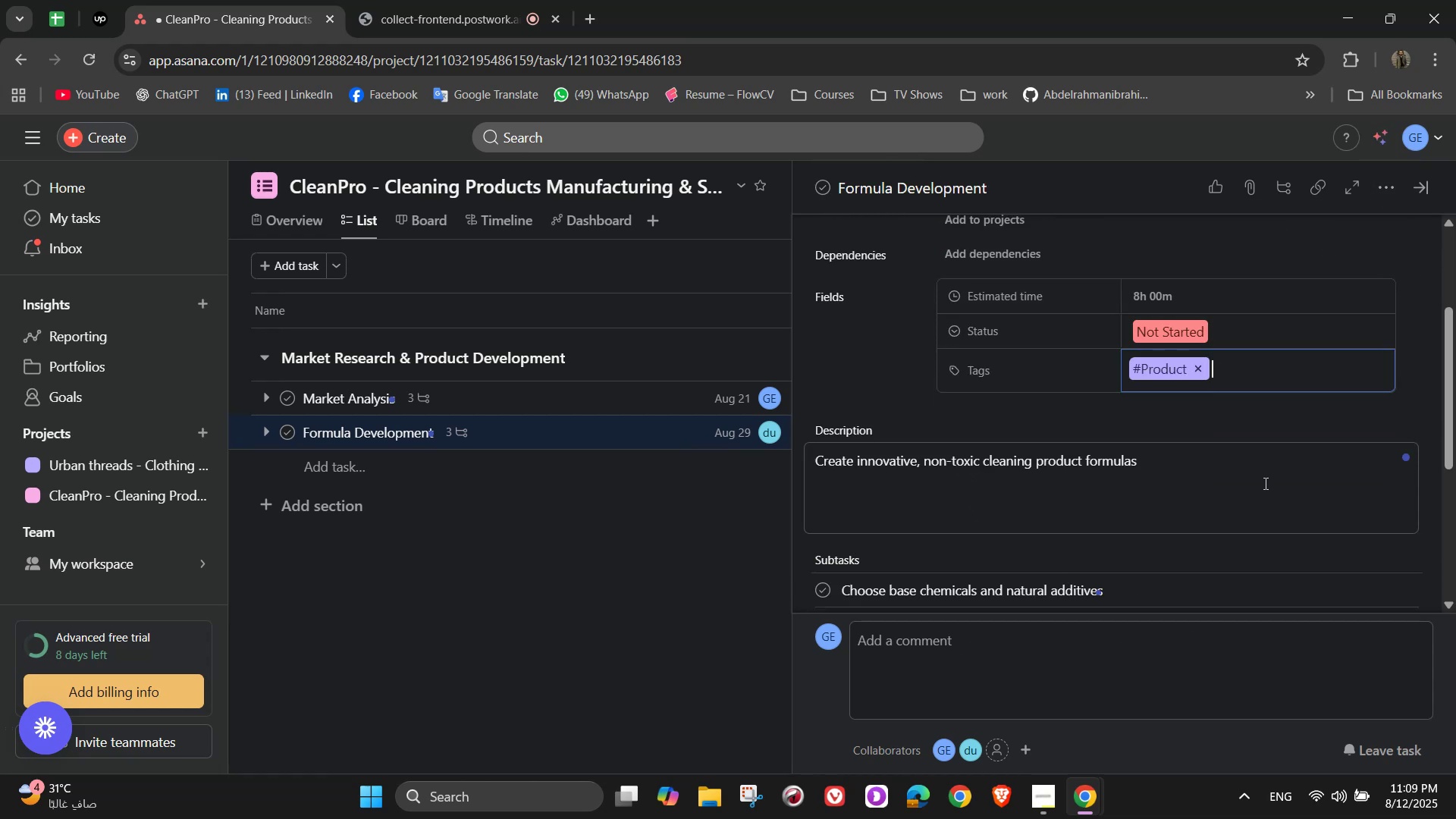 
scroll: coordinate [1263, 482], scroll_direction: down, amount: 1.0
 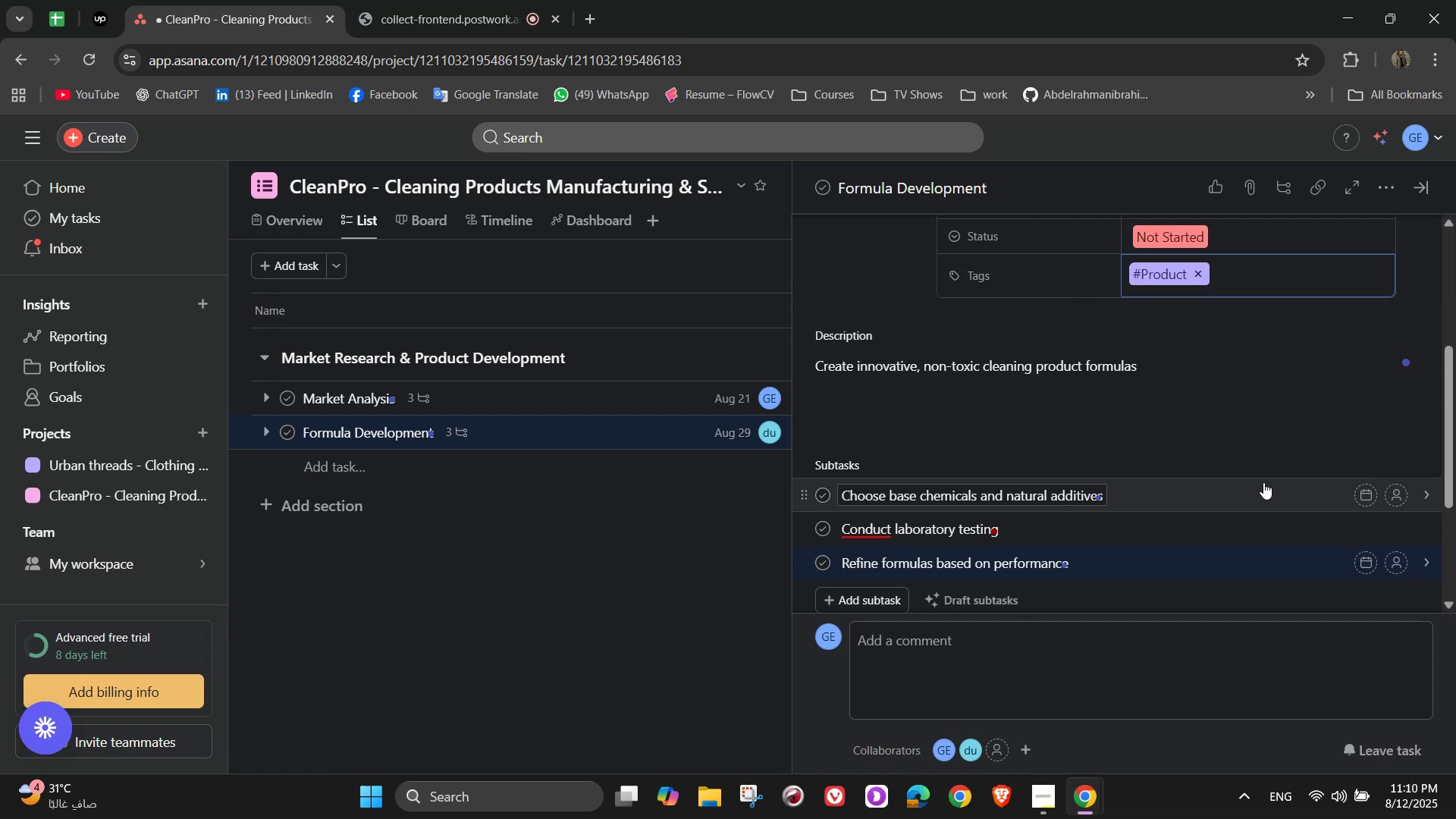 
wait(11.1)
 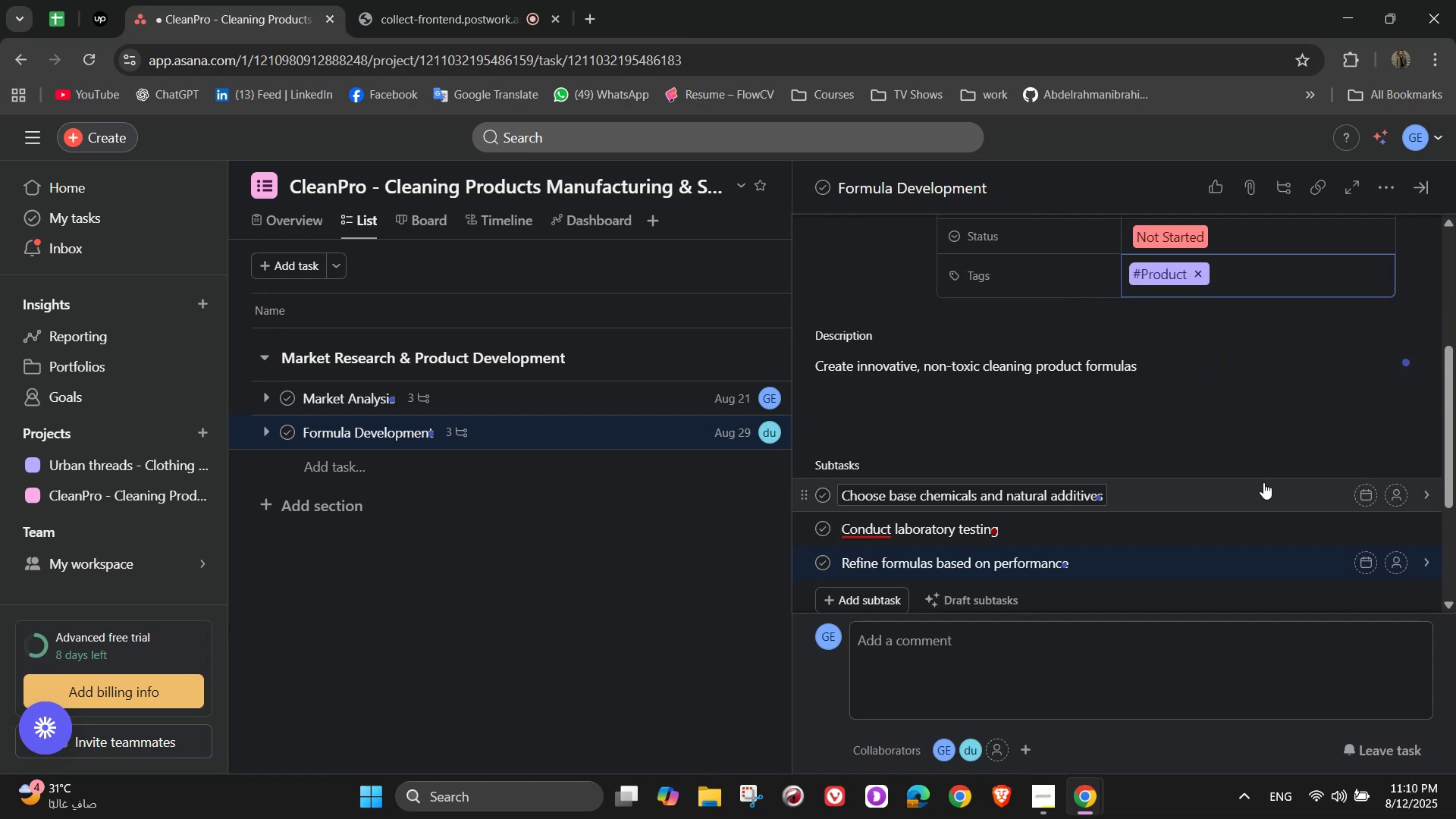 
scroll: coordinate [1294, 398], scroll_direction: down, amount: 5.0
 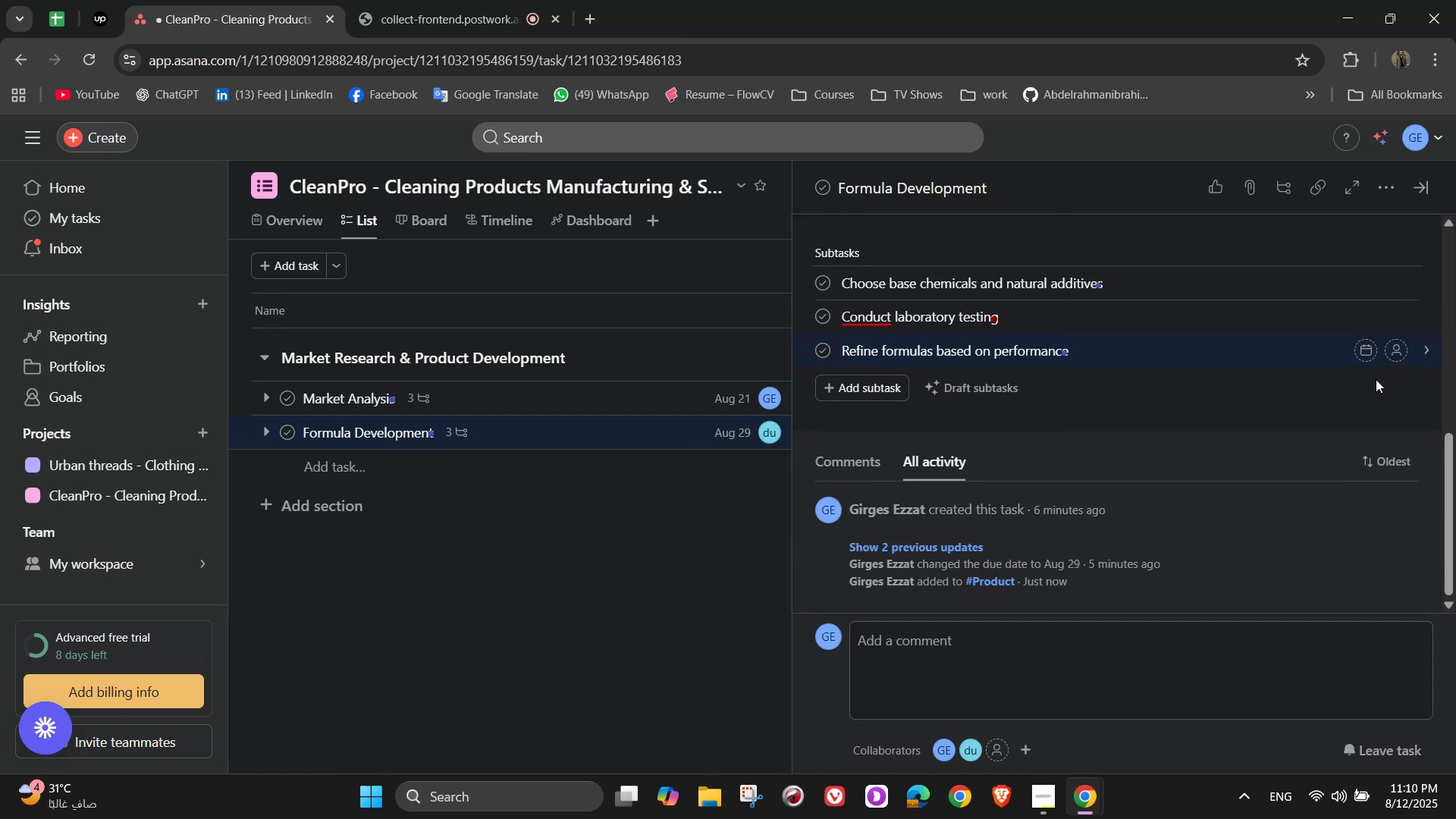 
scroll: coordinate [1358, 381], scroll_direction: up, amount: 1.0
 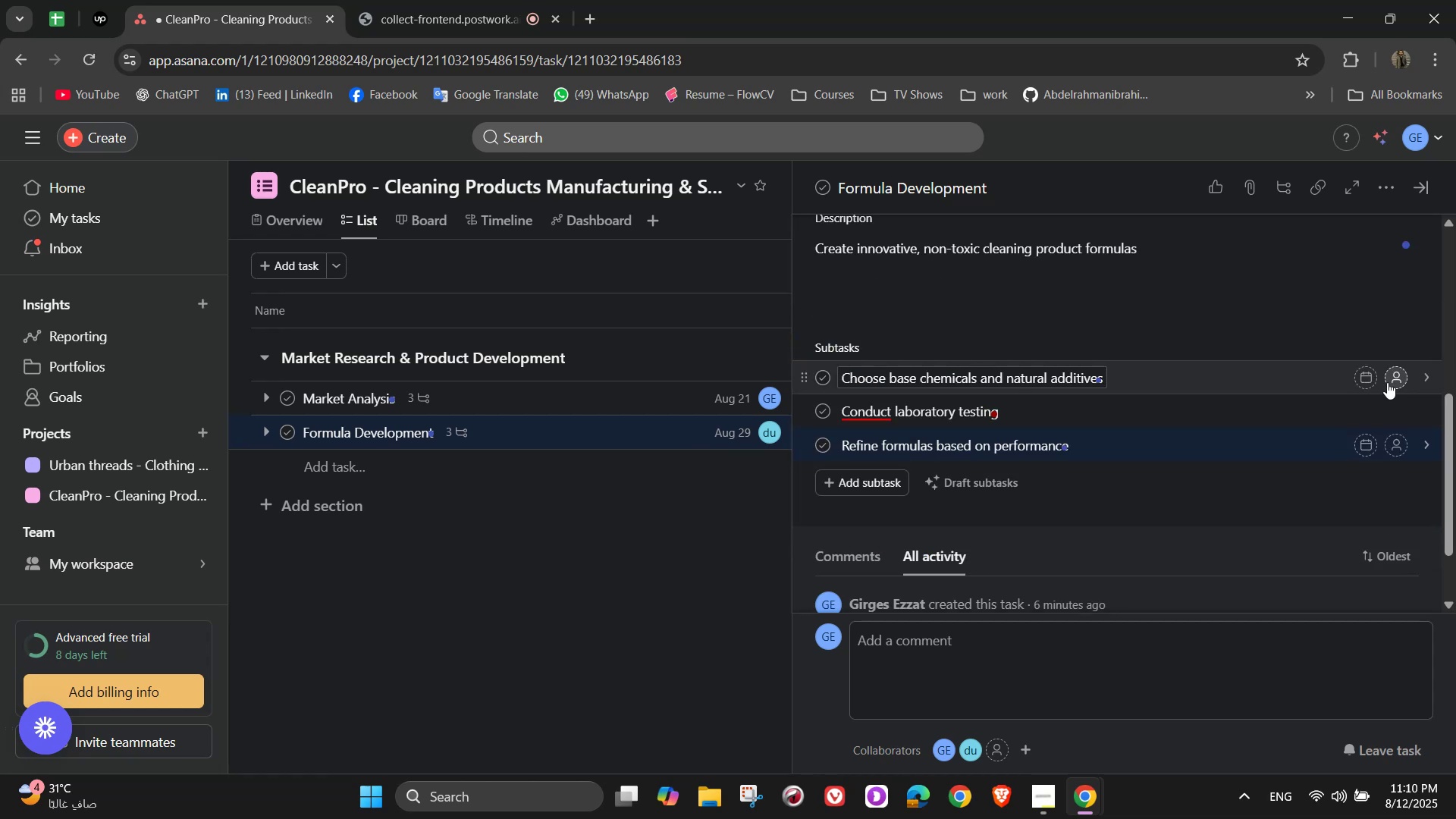 
left_click([1389, 378])
 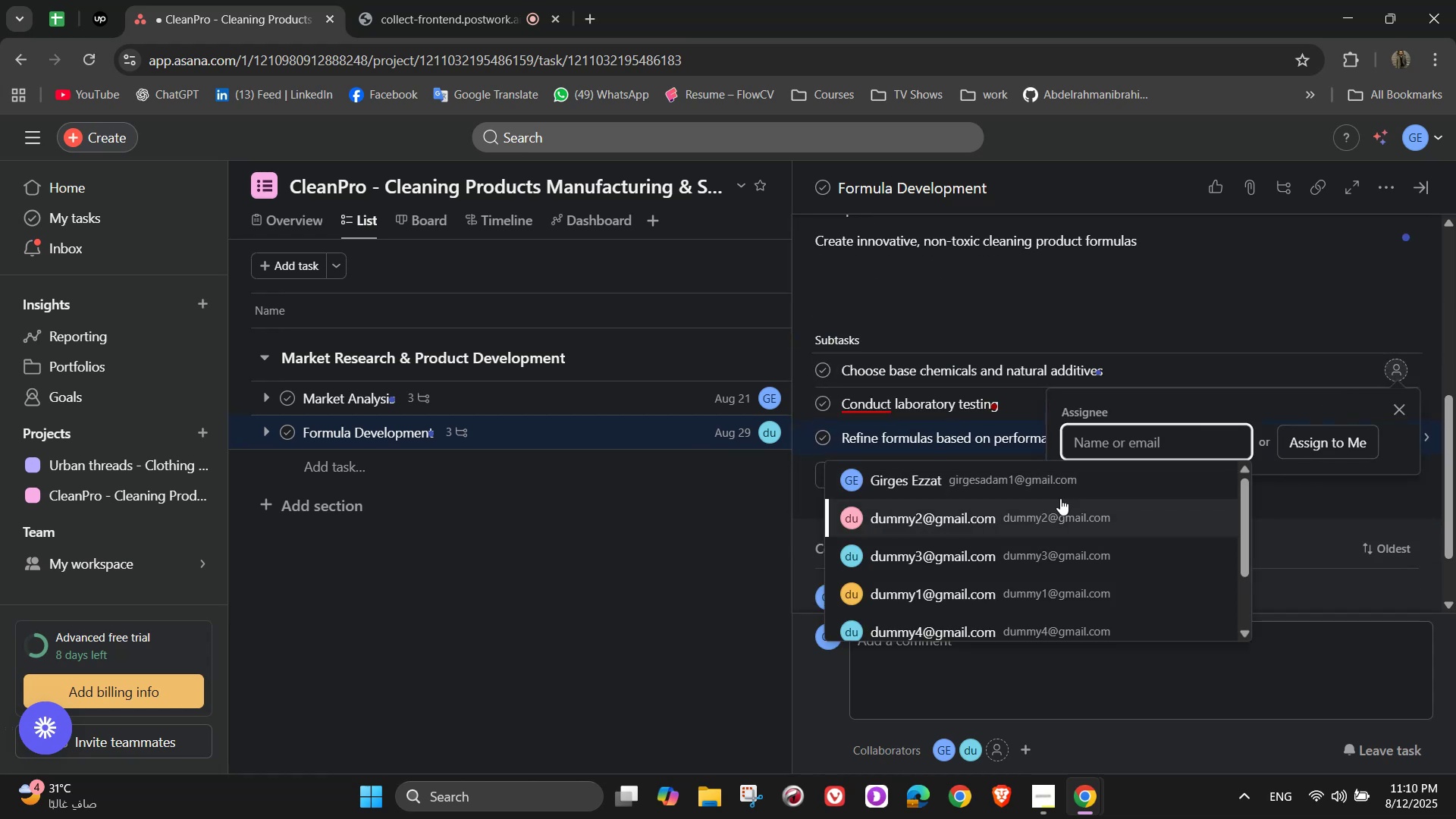 
left_click([1277, 340])
 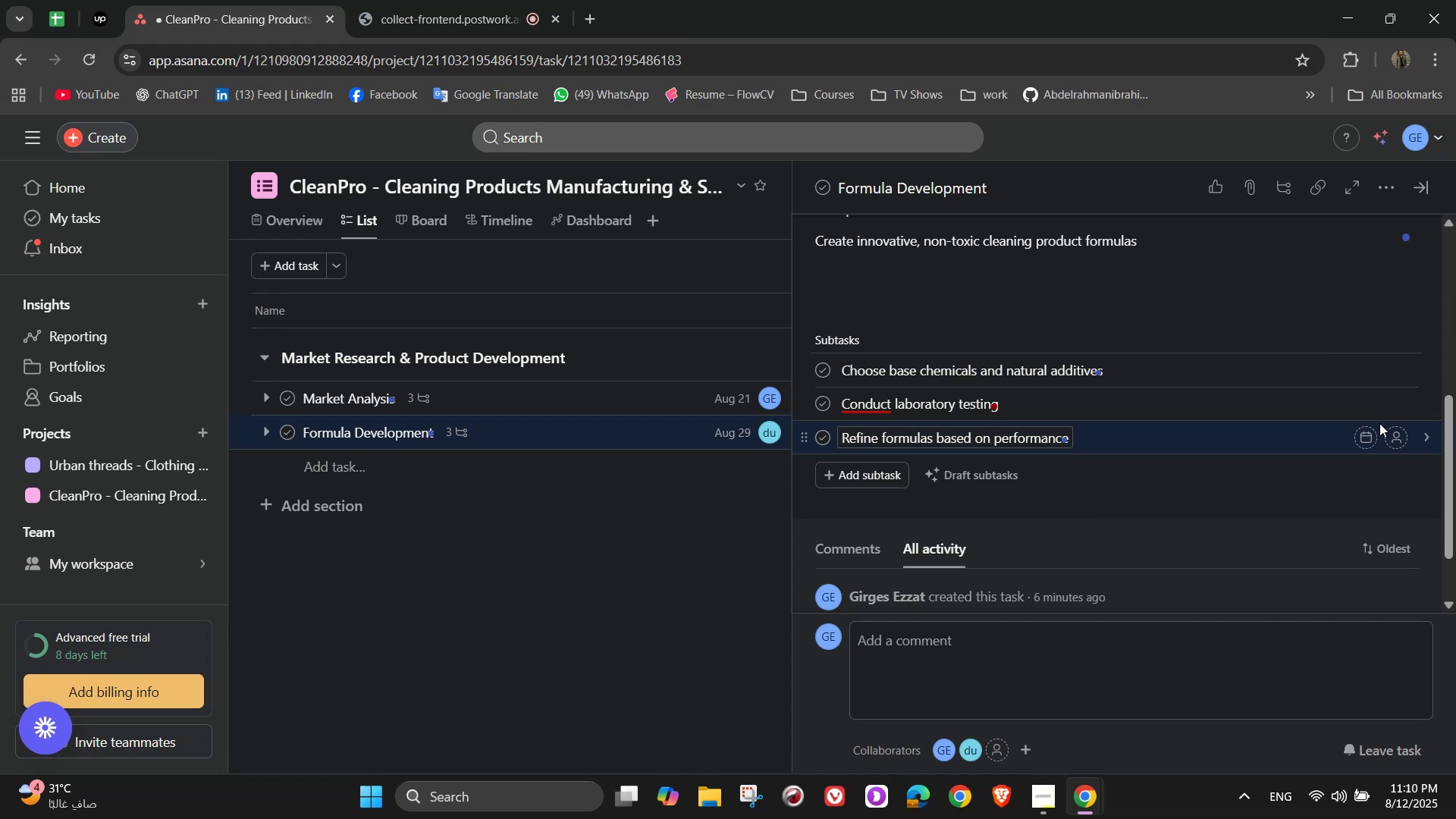 
wait(21.75)
 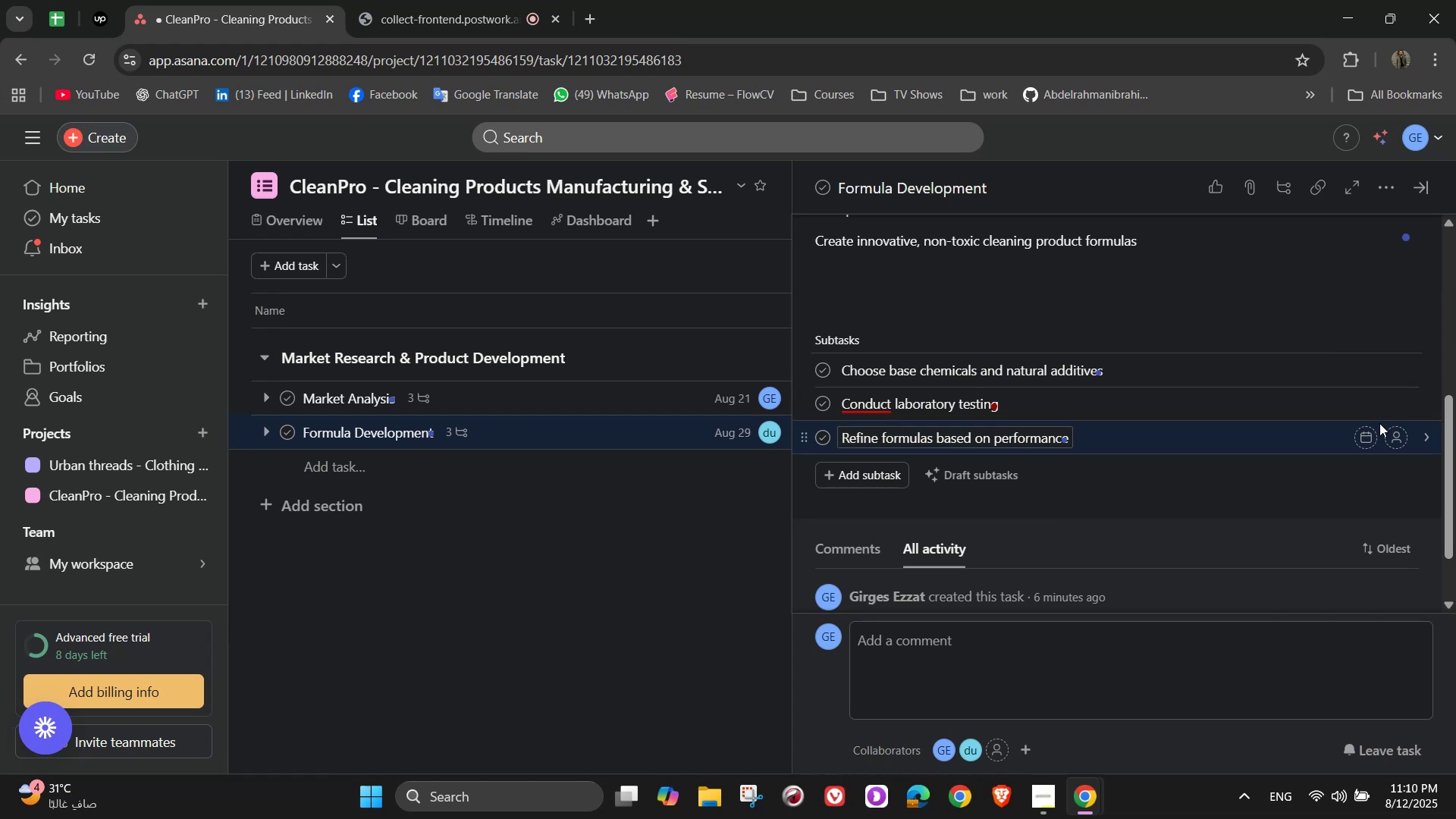 
left_click([1396, 368])
 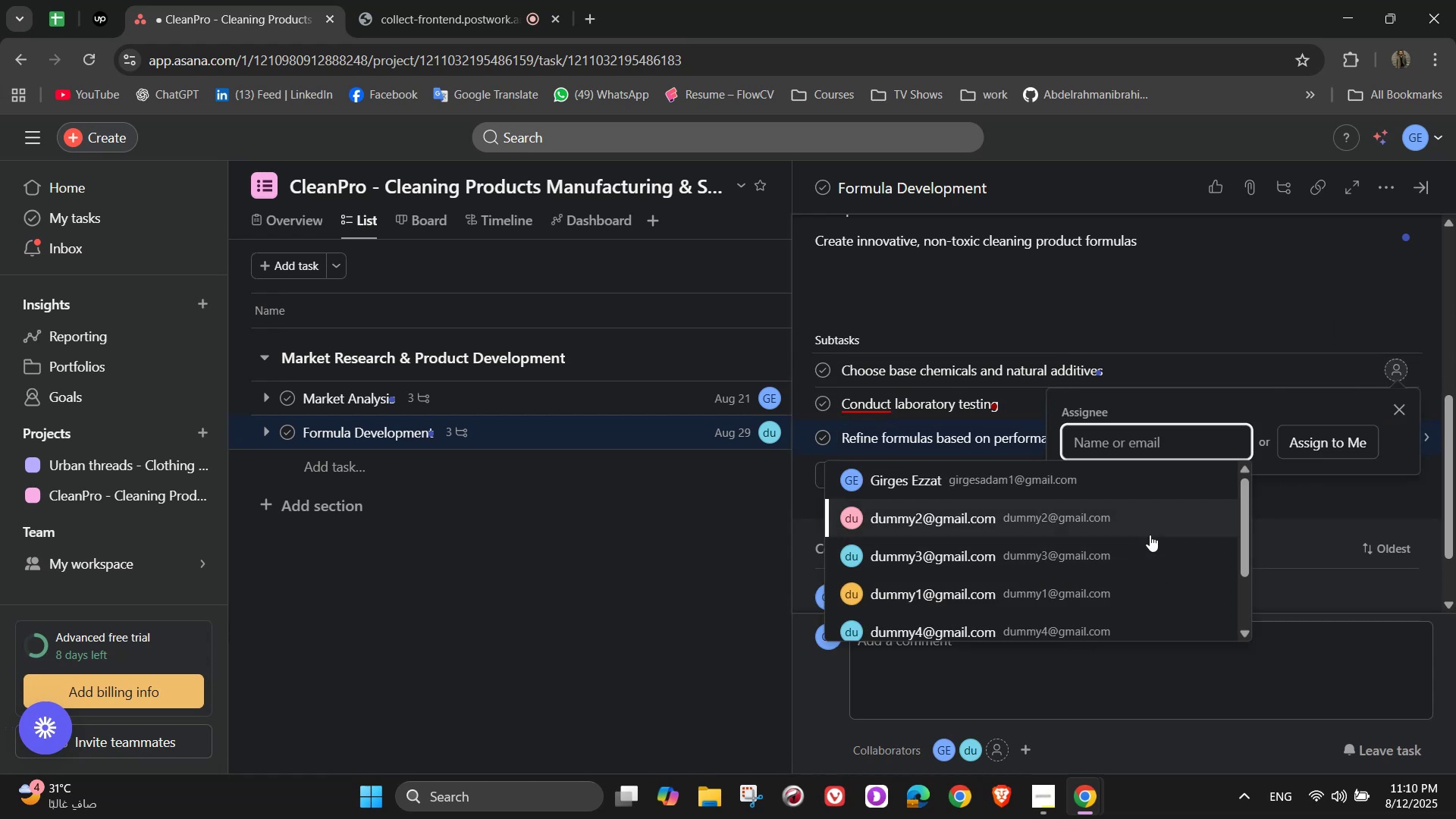 
left_click([1151, 526])
 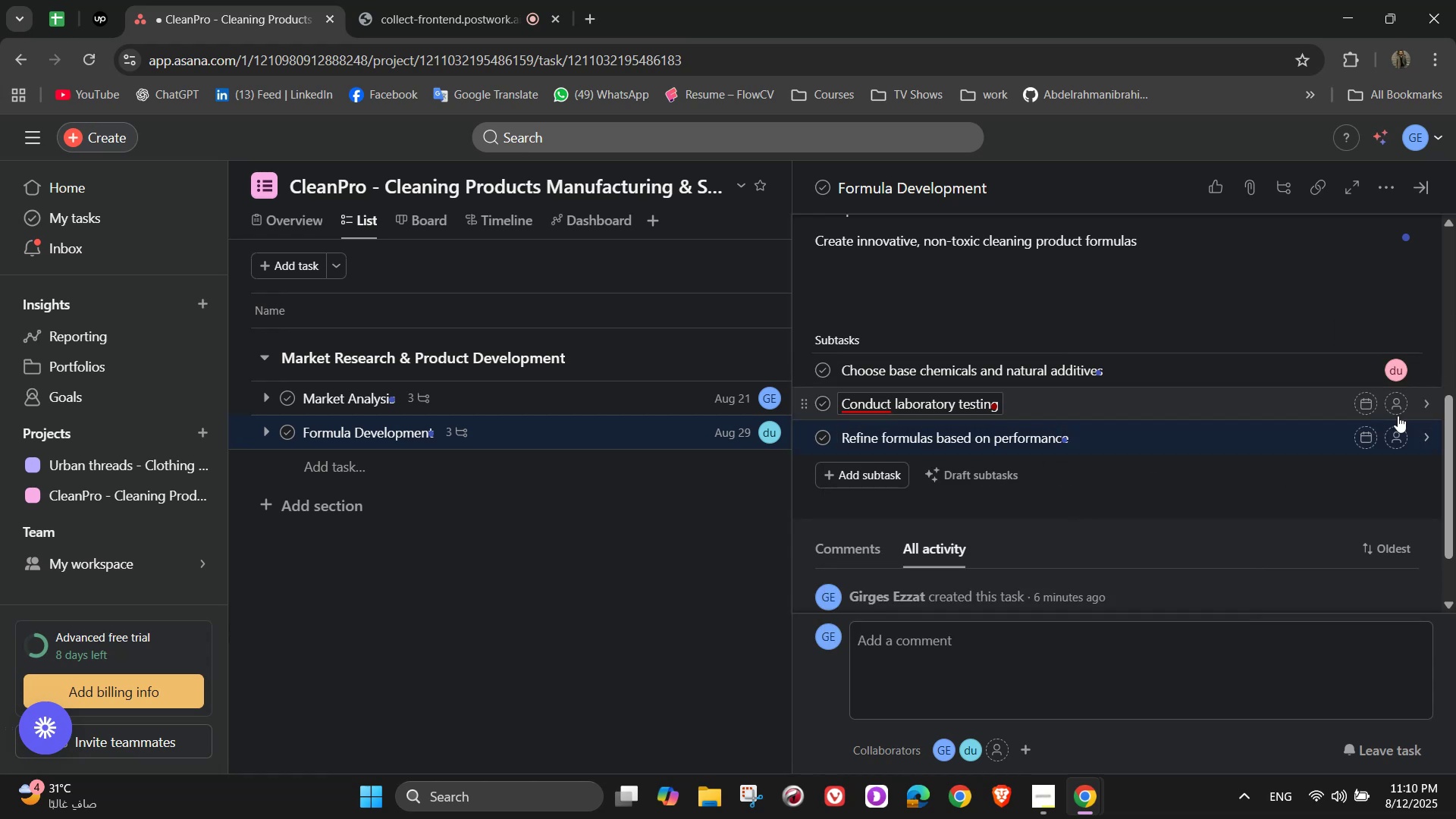 
left_click([1396, 407])
 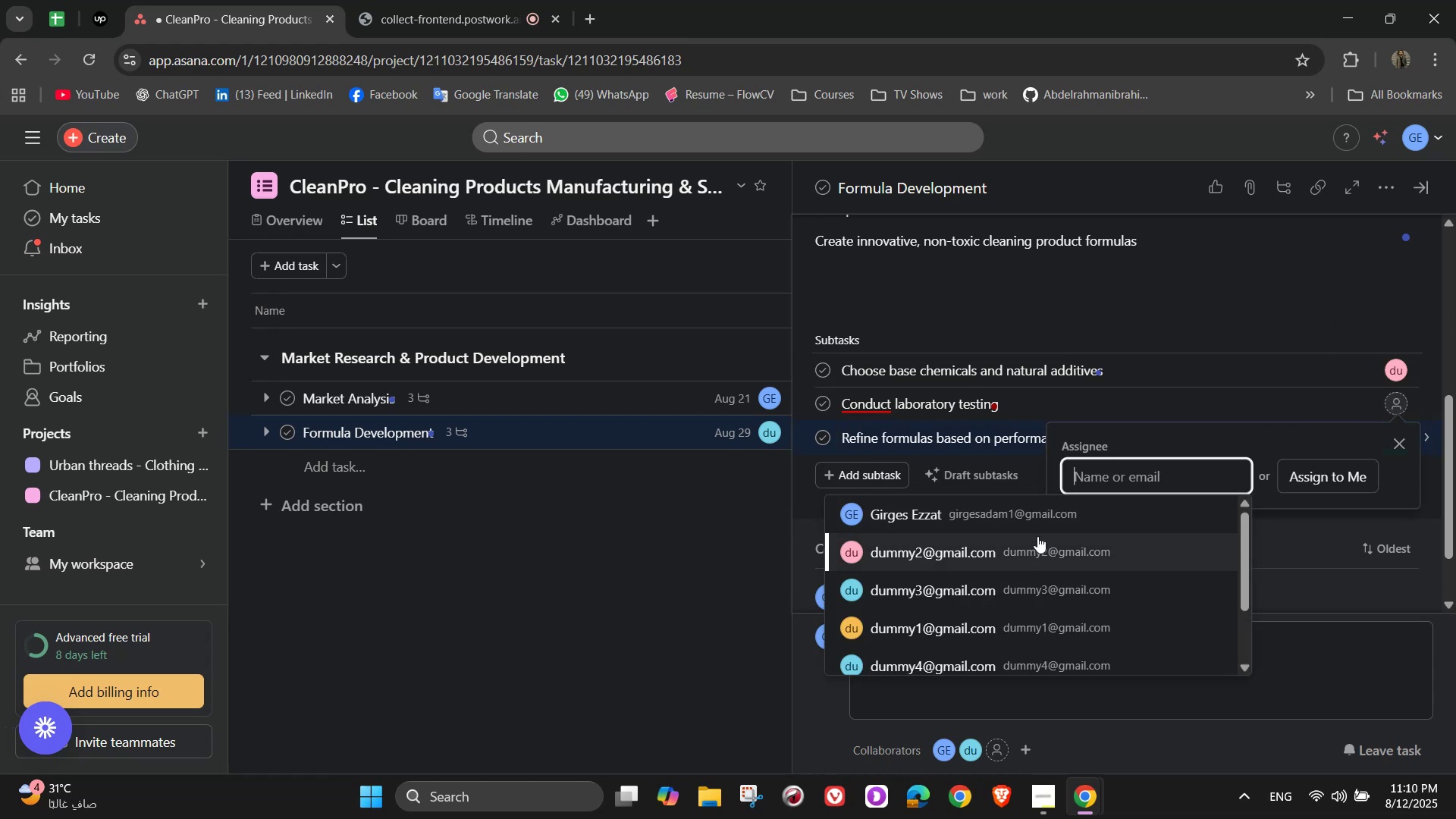 
left_click([1034, 514])
 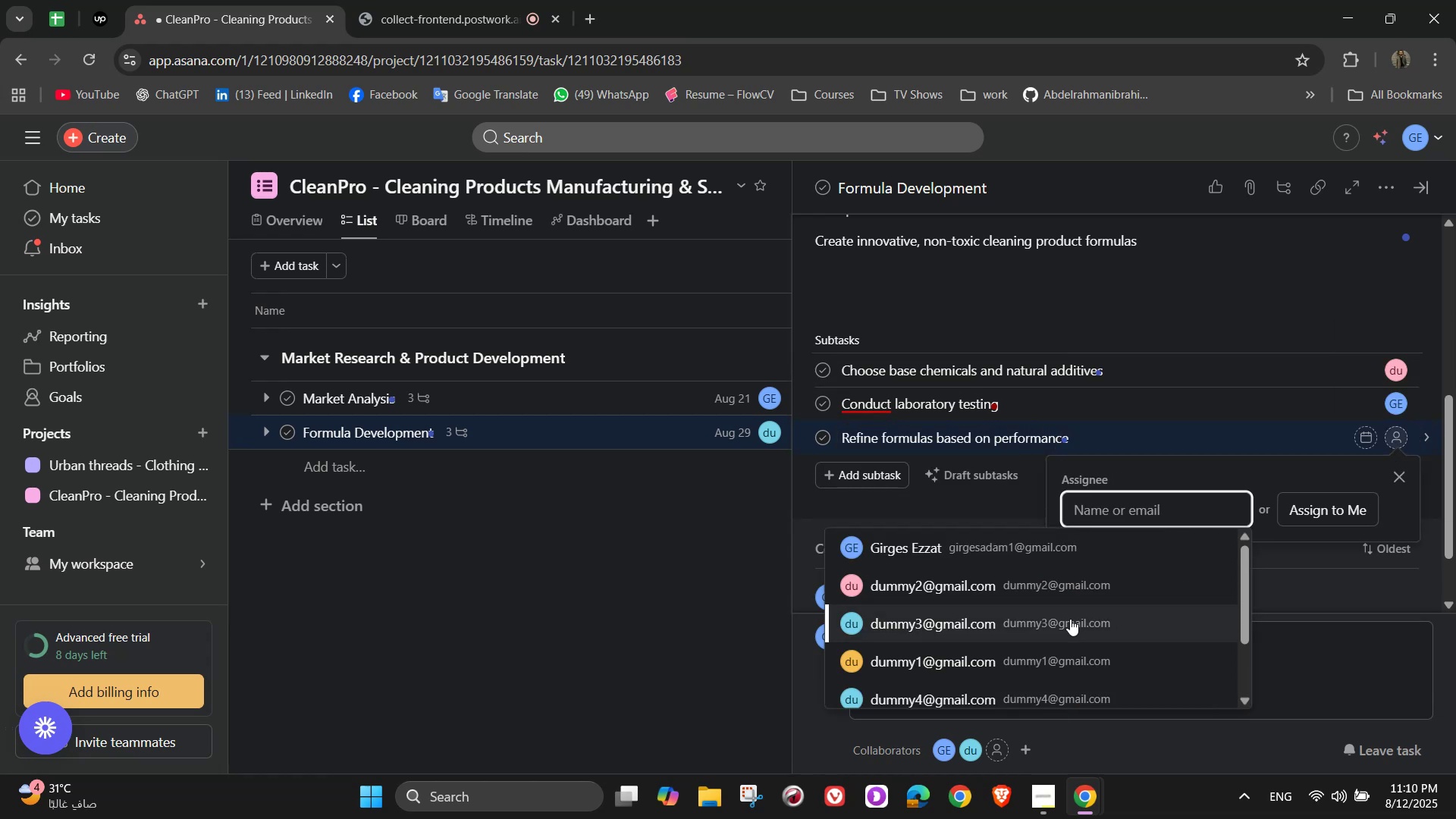 
left_click([1081, 653])
 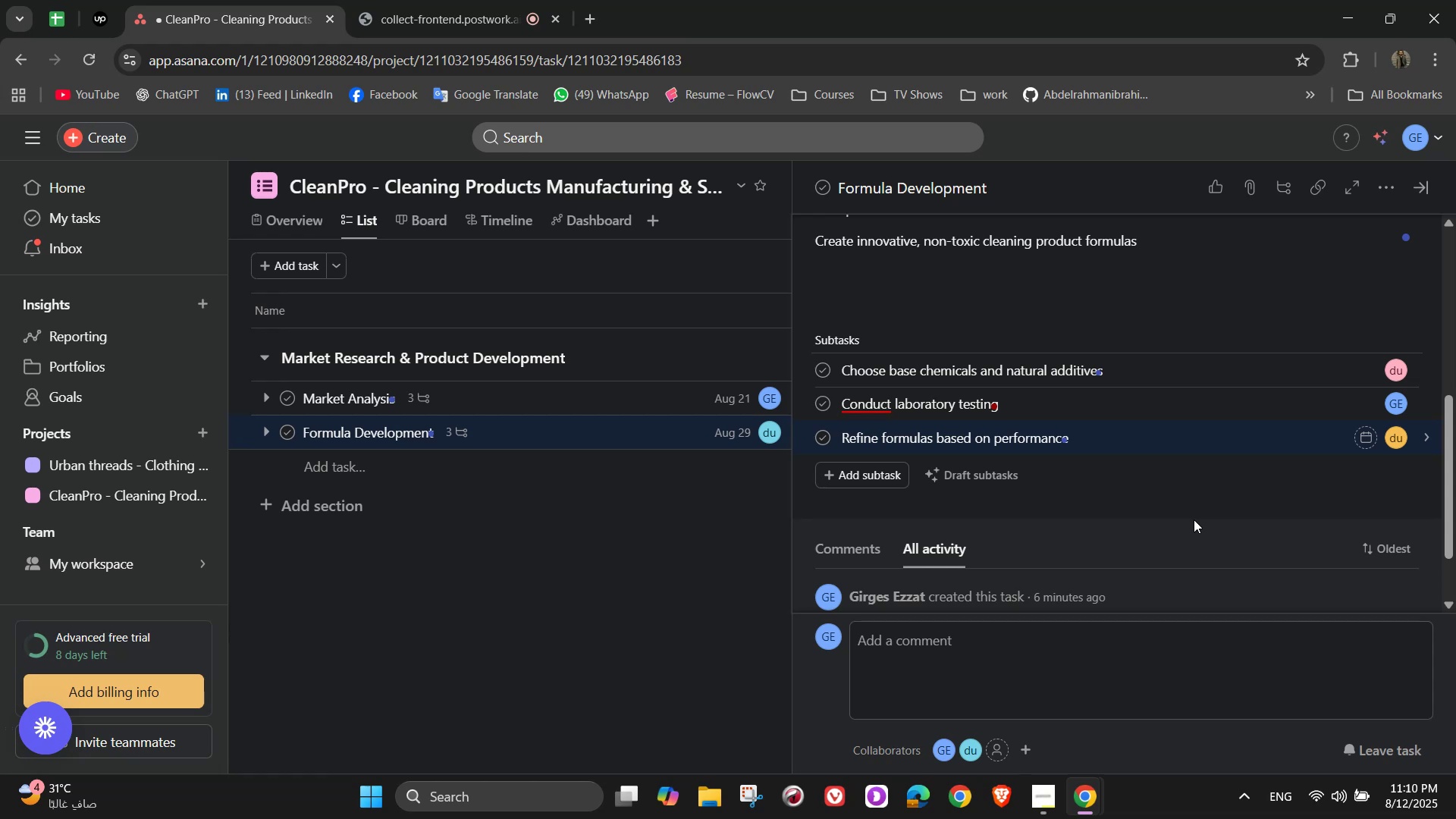 
scroll: coordinate [1282, 478], scroll_direction: up, amount: 6.0
 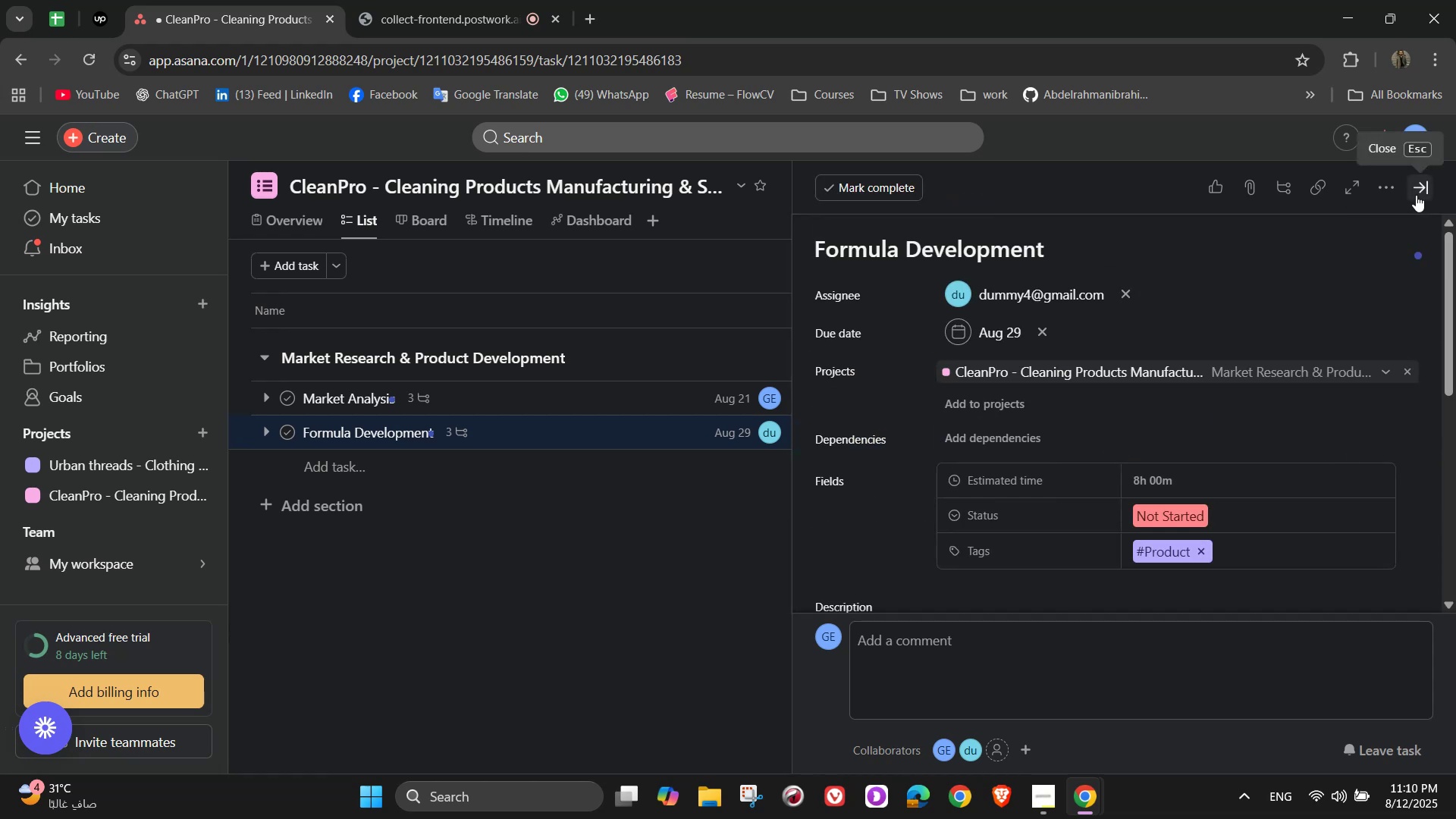 
wait(10.74)
 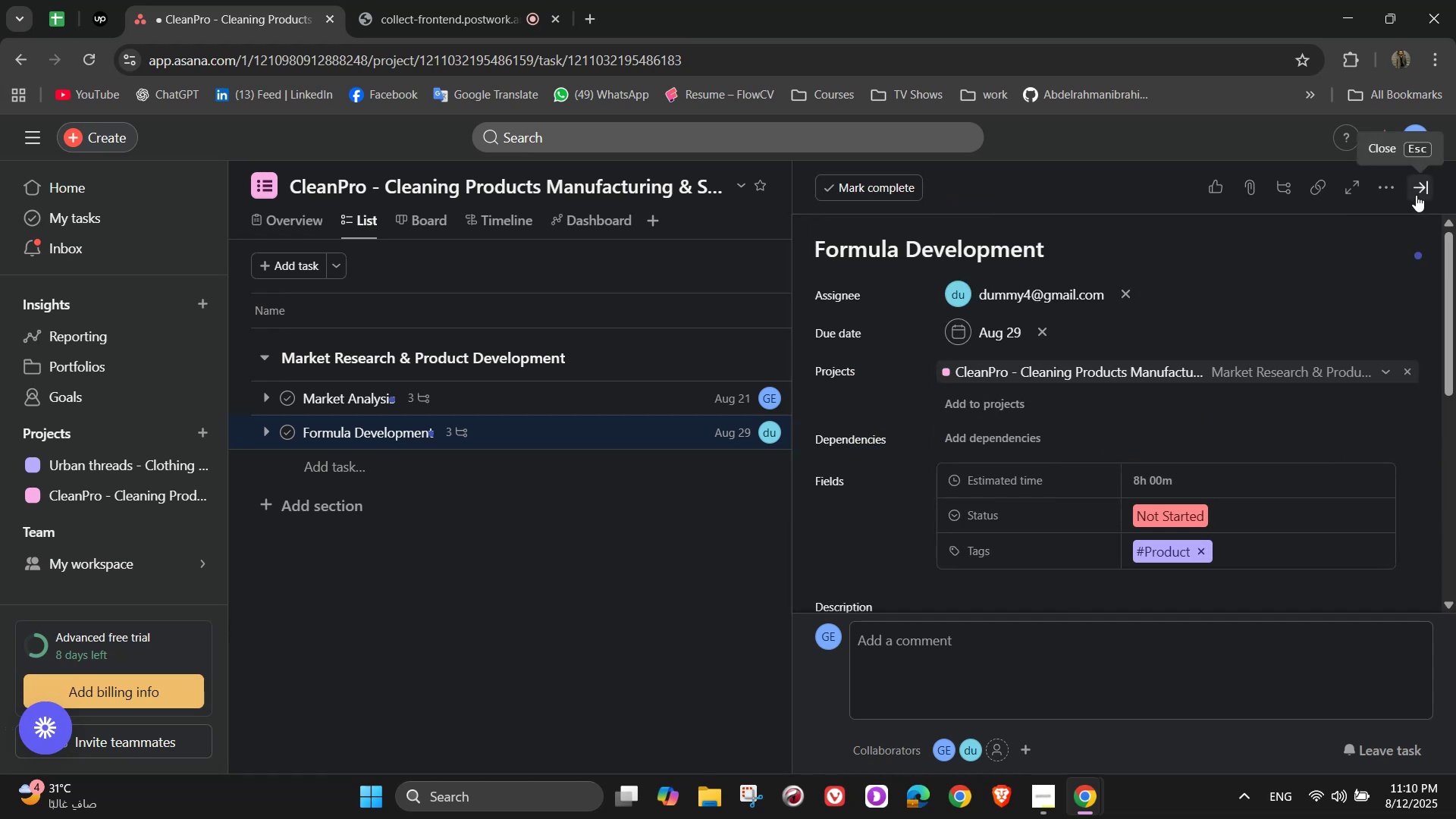 
left_click([1416, 195])
 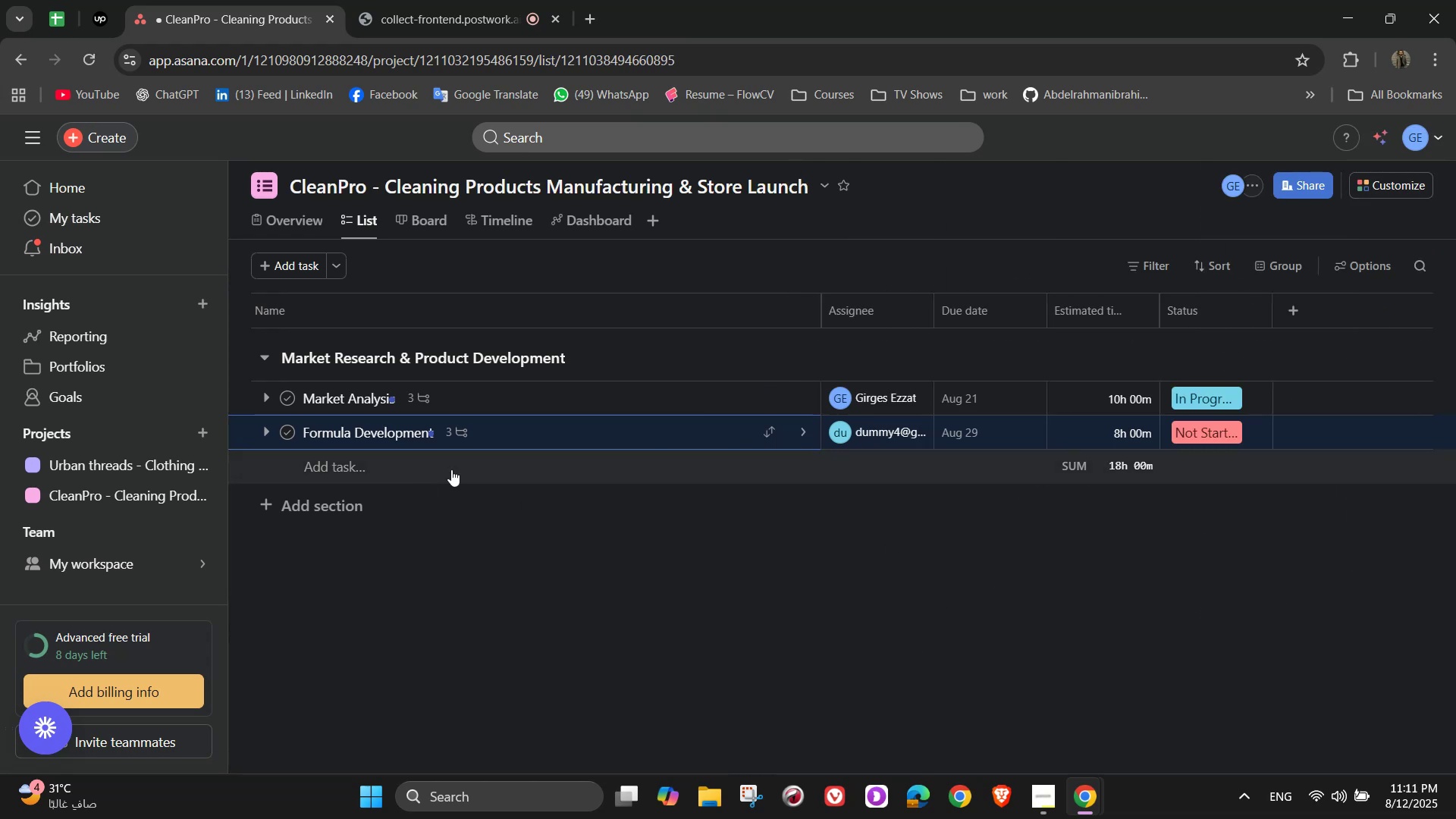 
wait(7.3)
 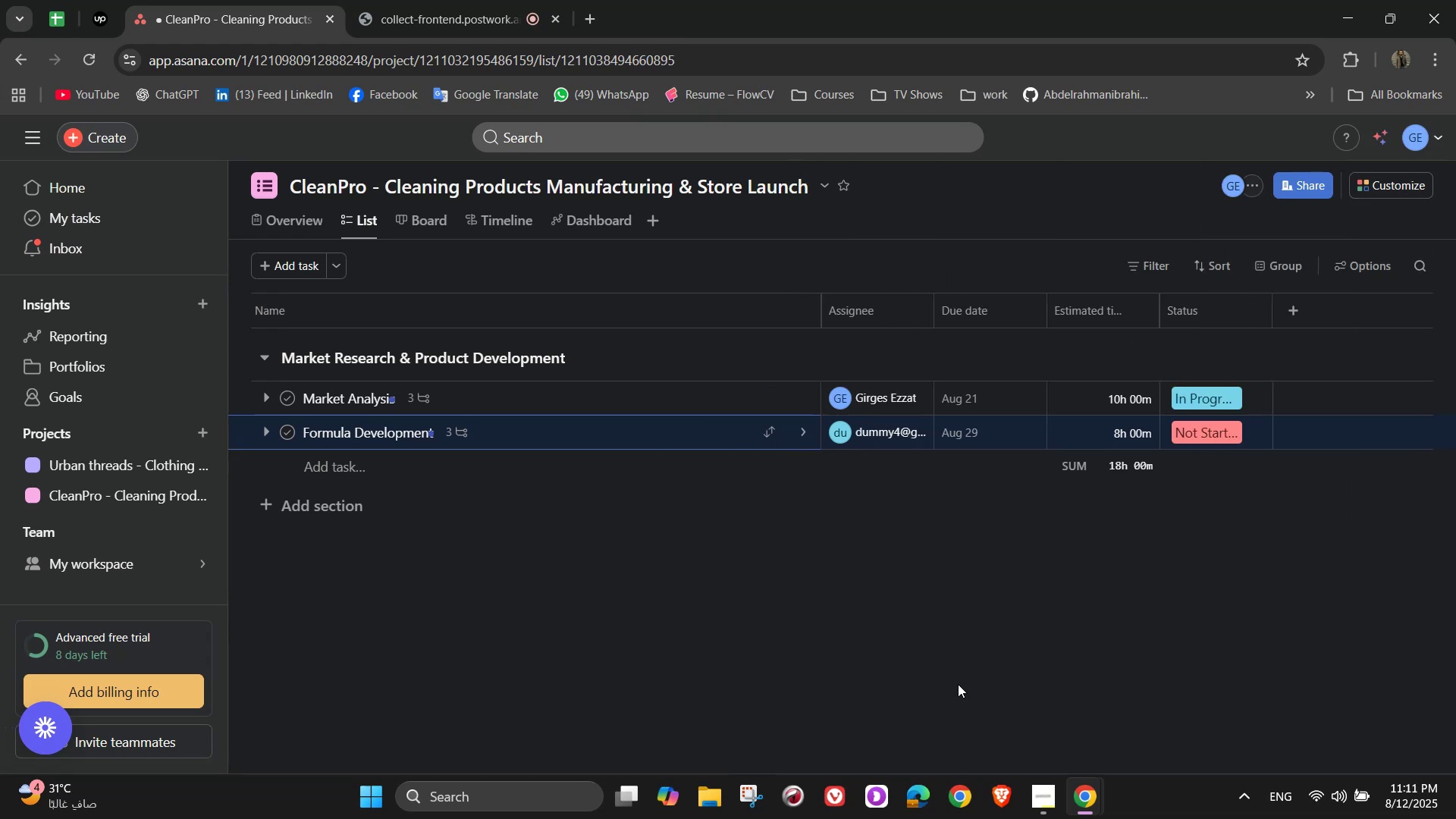 
left_click([798, 425])
 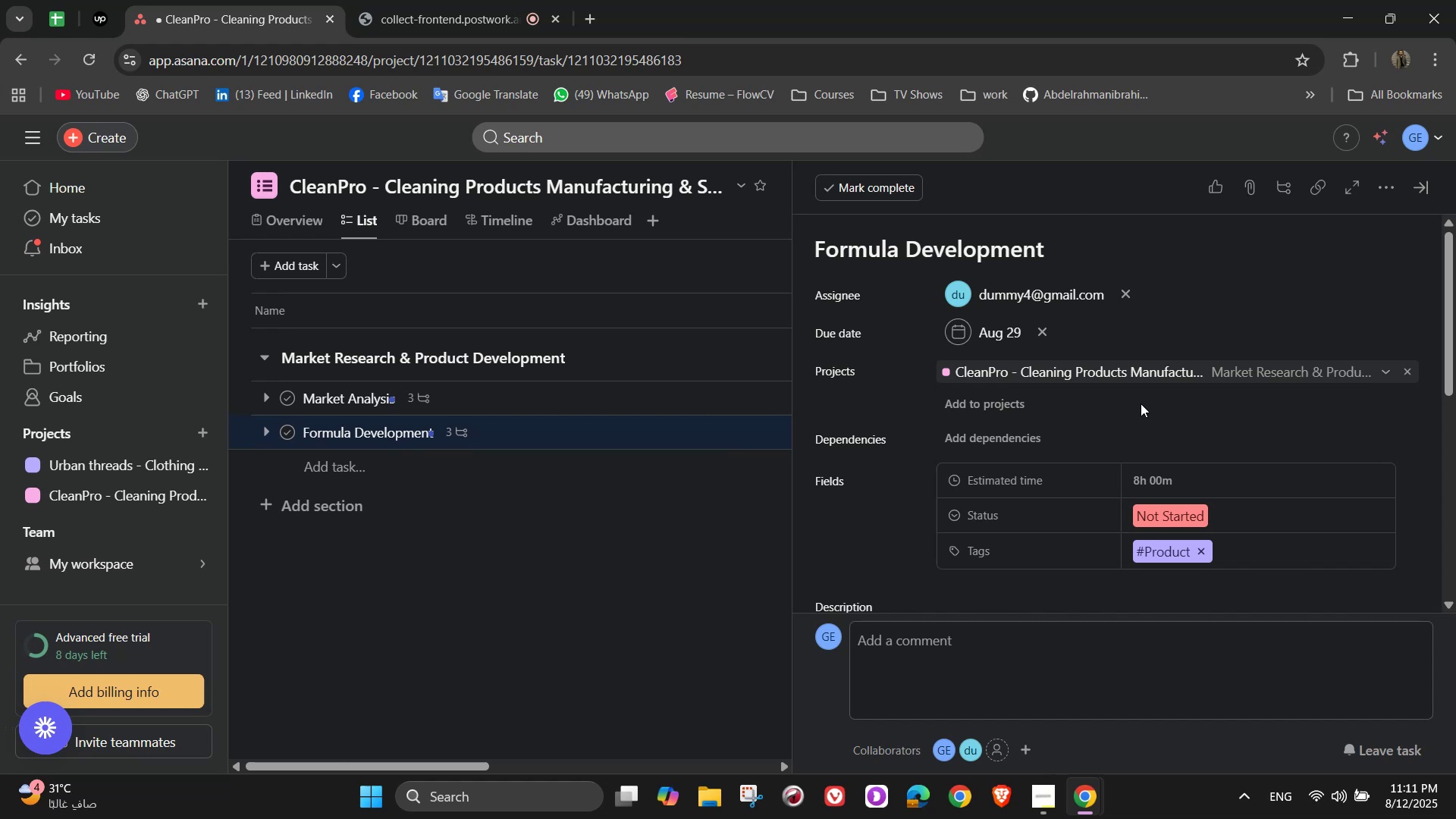 
scroll: coordinate [1276, 422], scroll_direction: down, amount: 9.0
 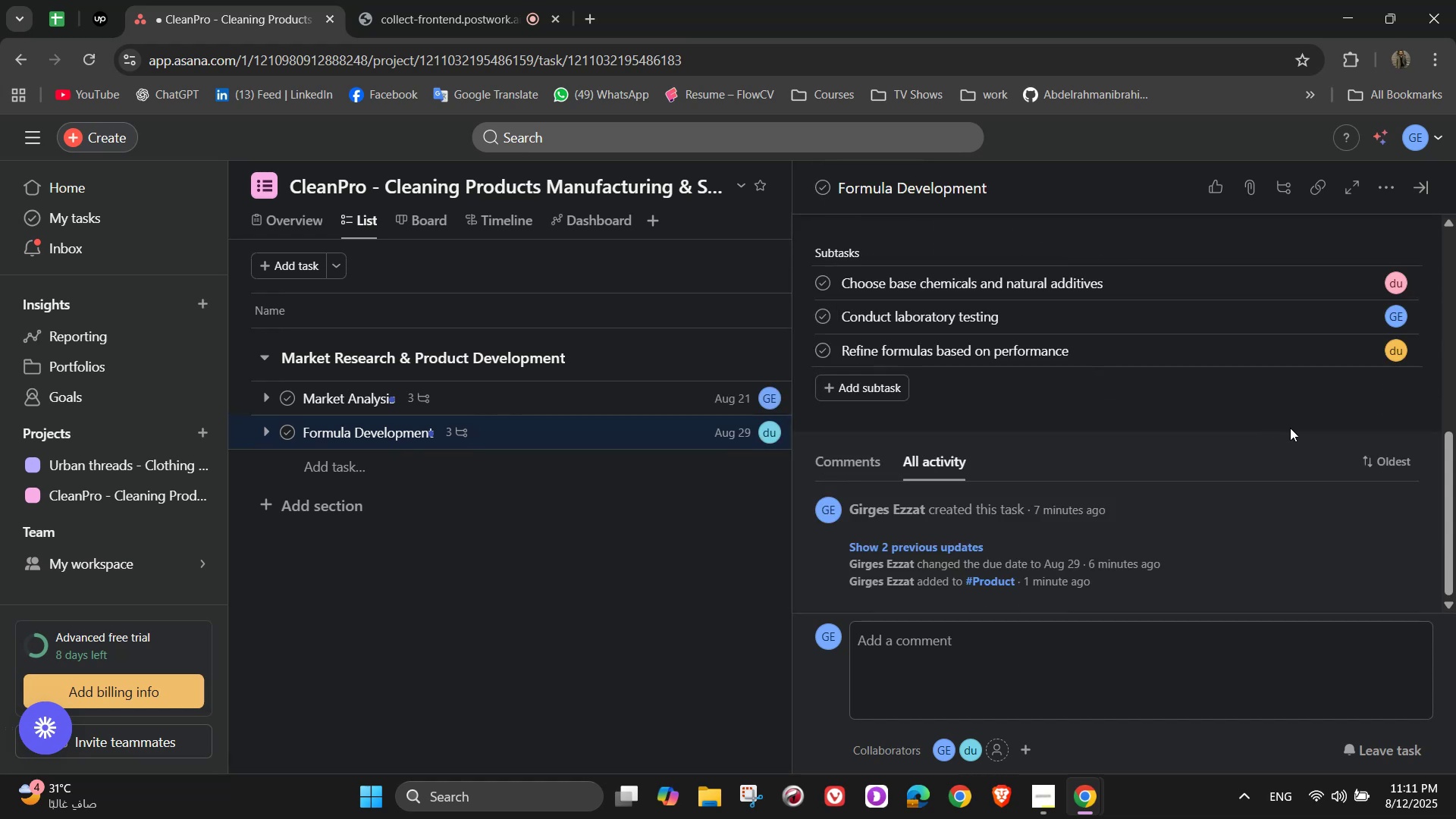 
scroll: coordinate [1374, 390], scroll_direction: up, amount: 6.0
 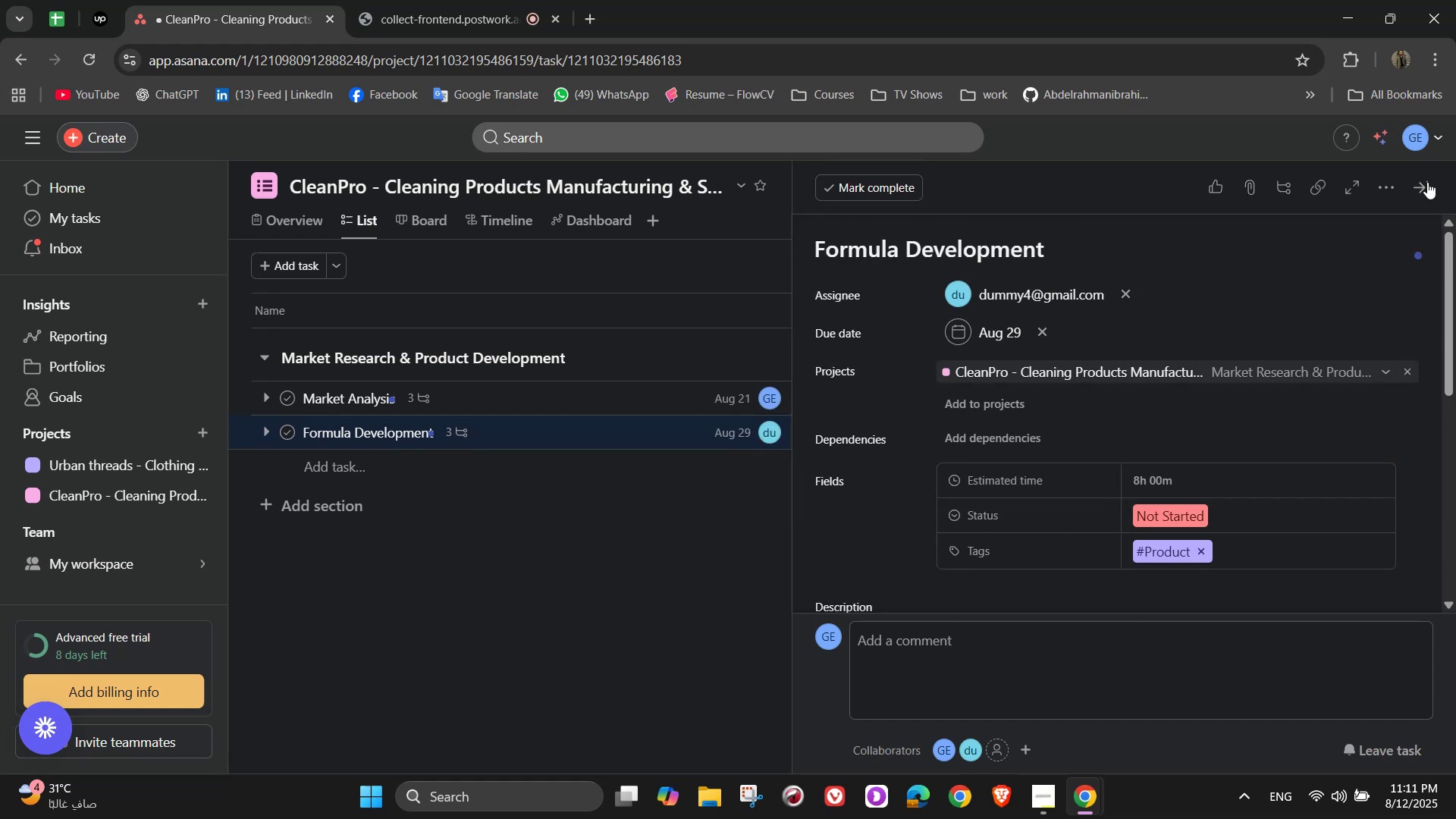 
left_click([1423, 190])
 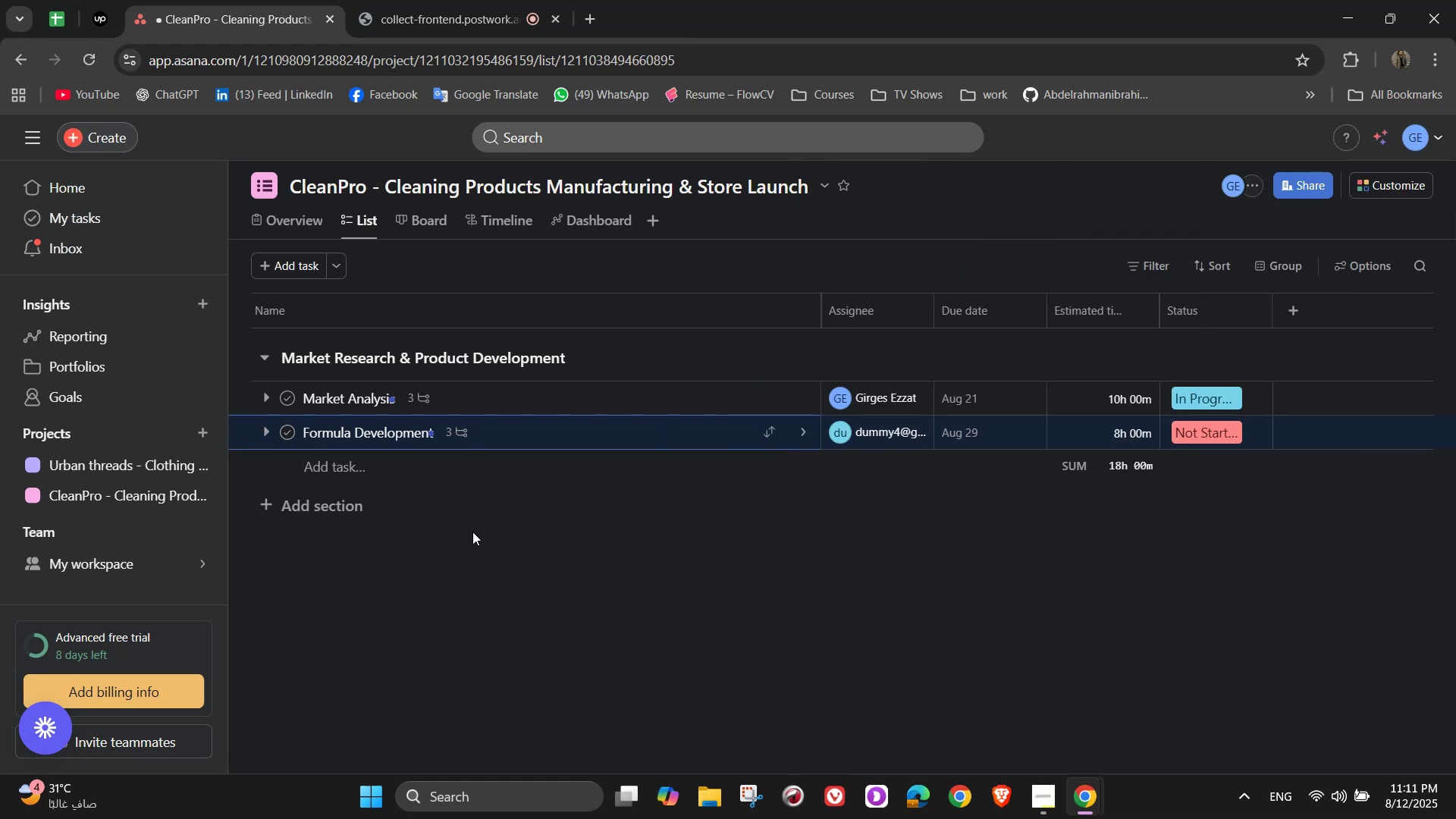 
left_click([406, 482])
 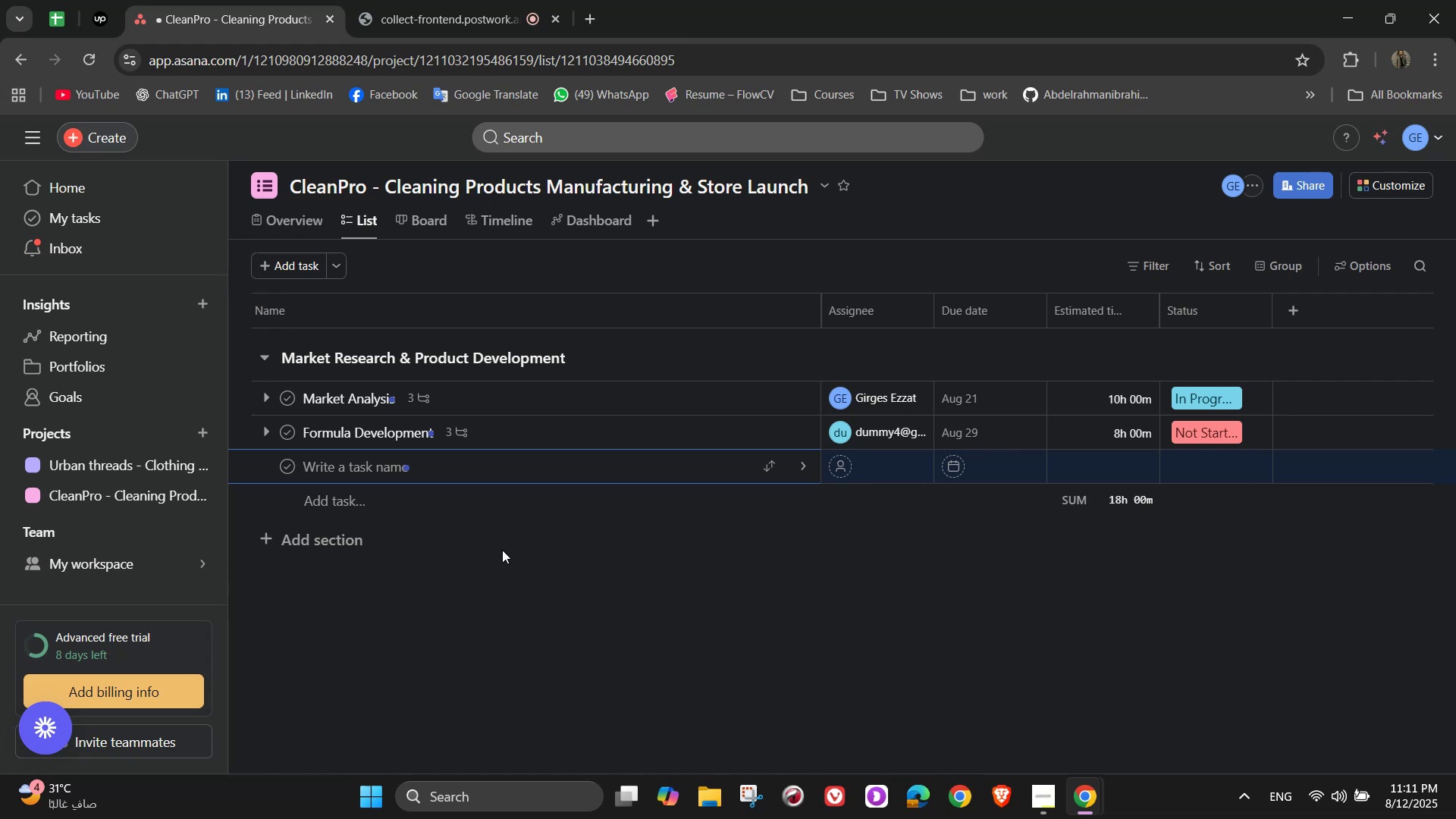 
wait(33.34)
 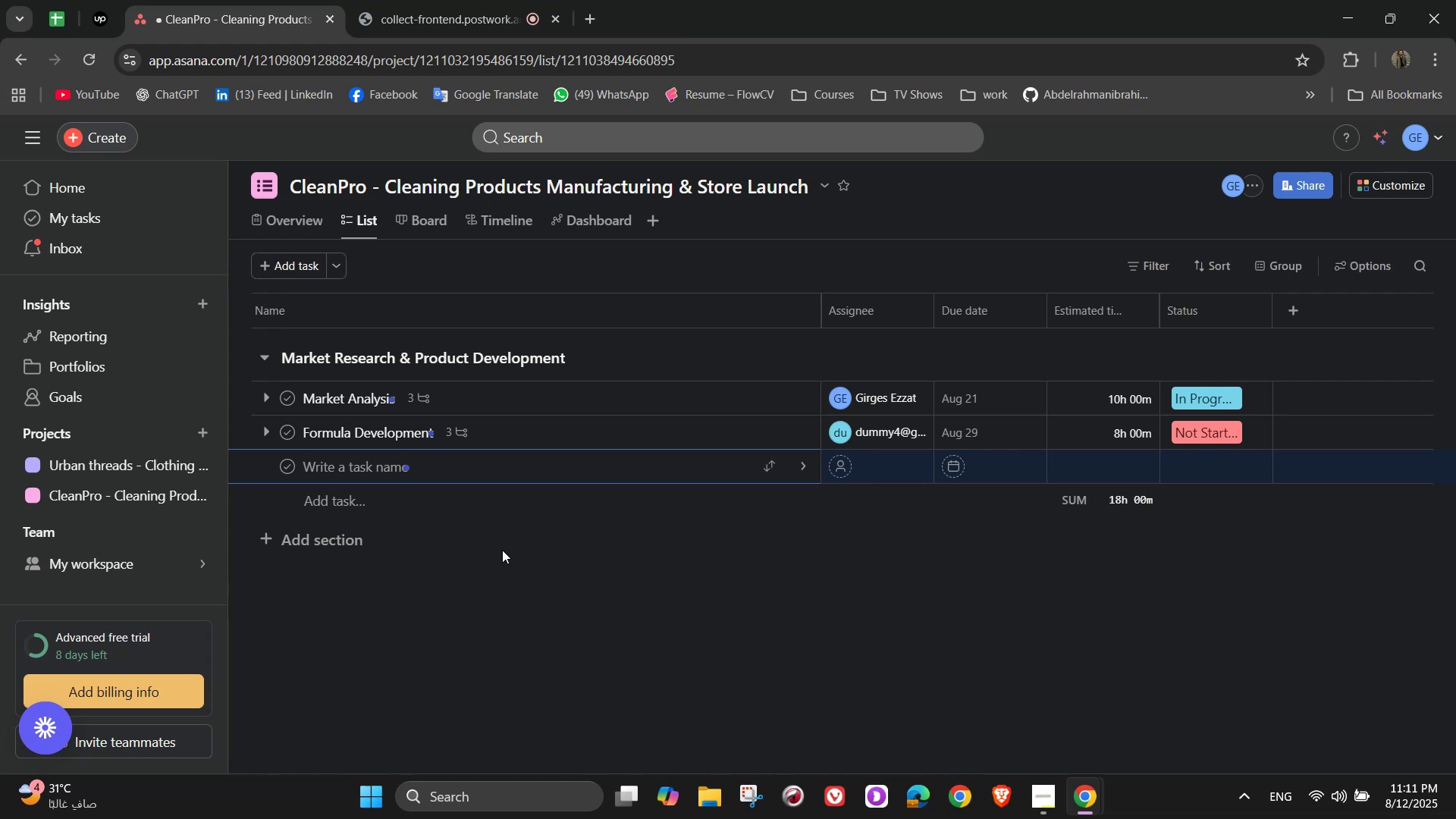 
key(Control+ControlLeft)
 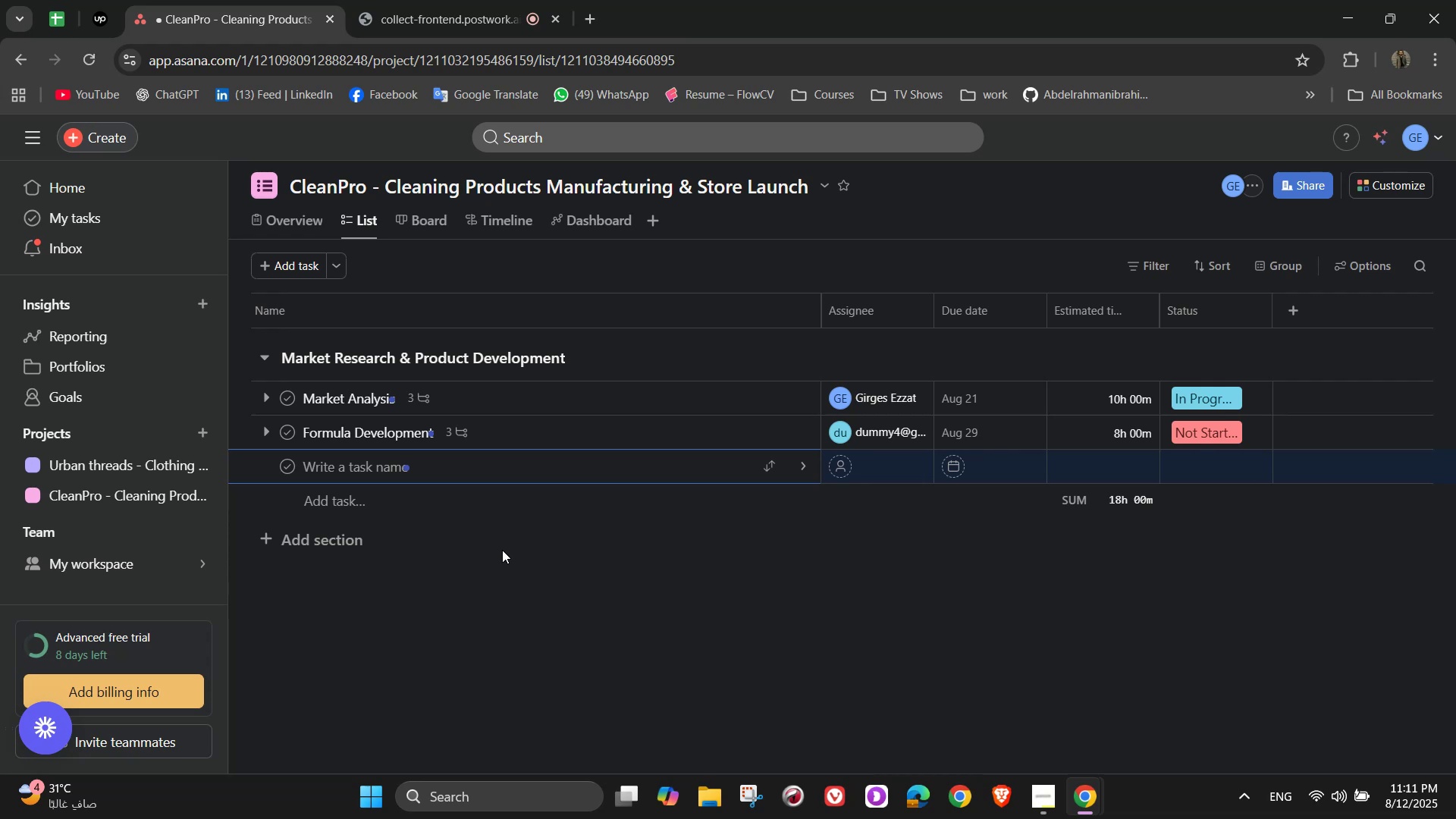 
type(Copl[NumLock][NumLock])
key(Backspace)
key(Backspace)
type(mplie)
key(Backspace)
type(ance)
 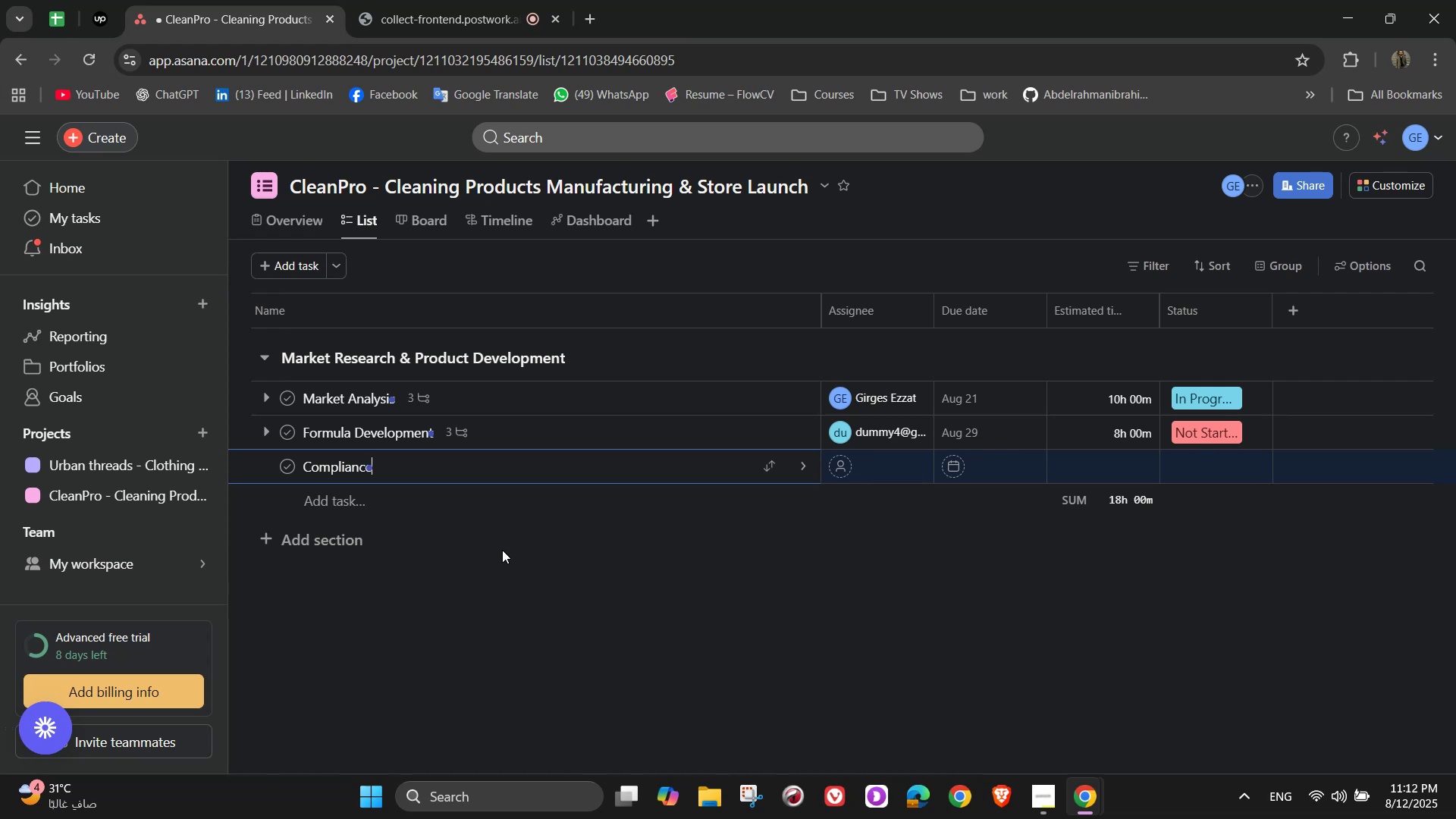 
key(Space)
 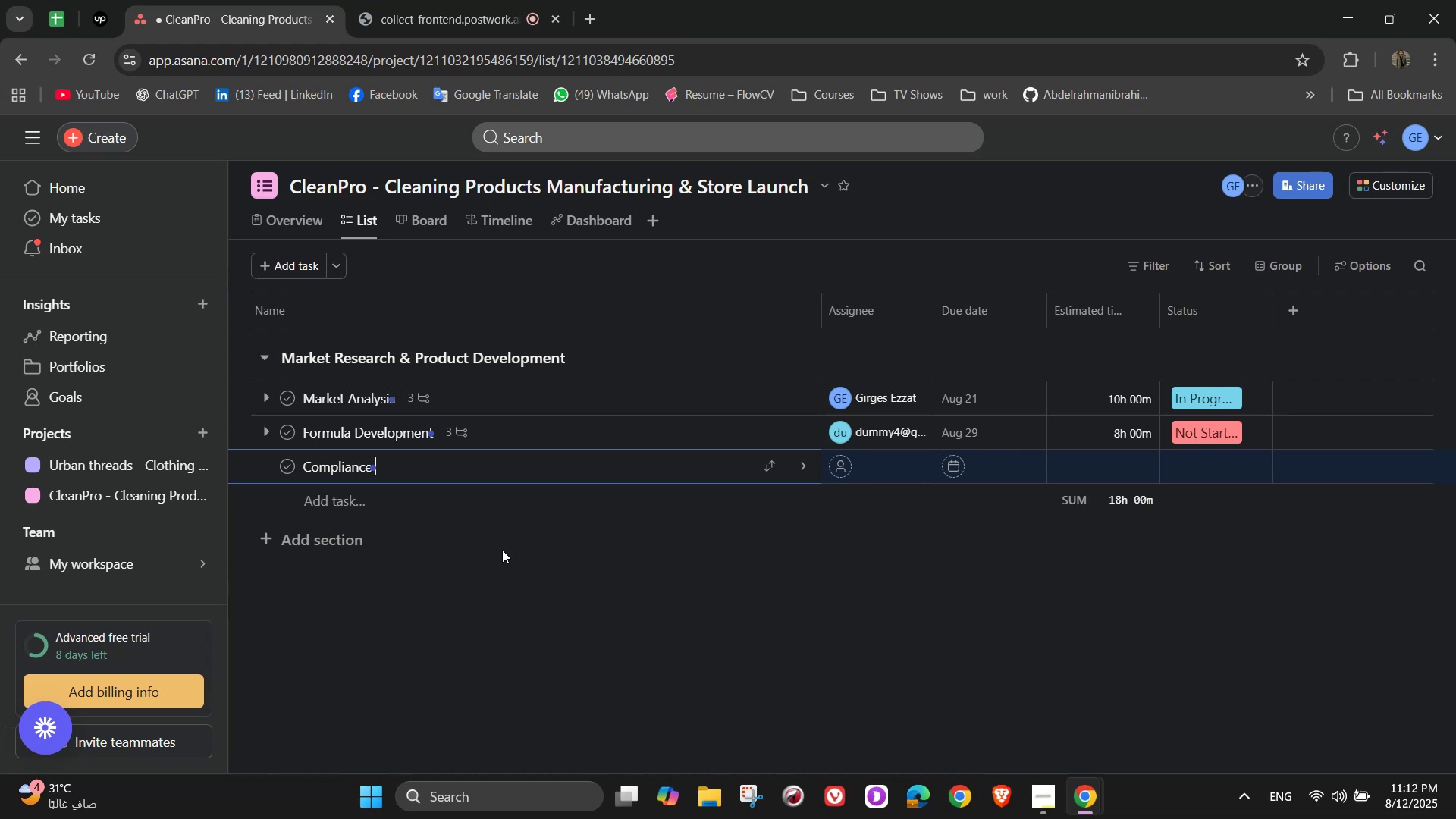 
key(Shift+7)
 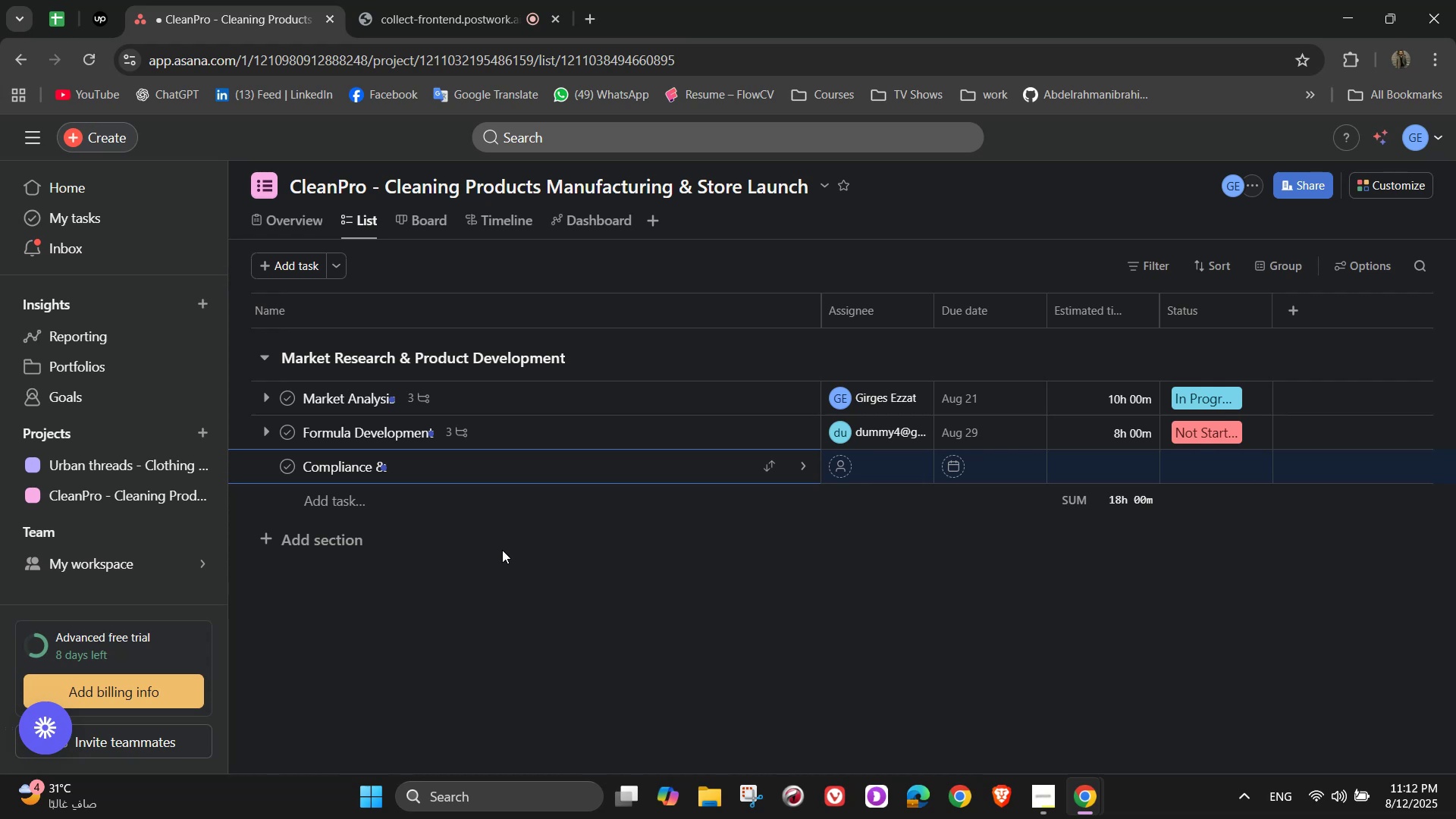 
wait(13.68)
 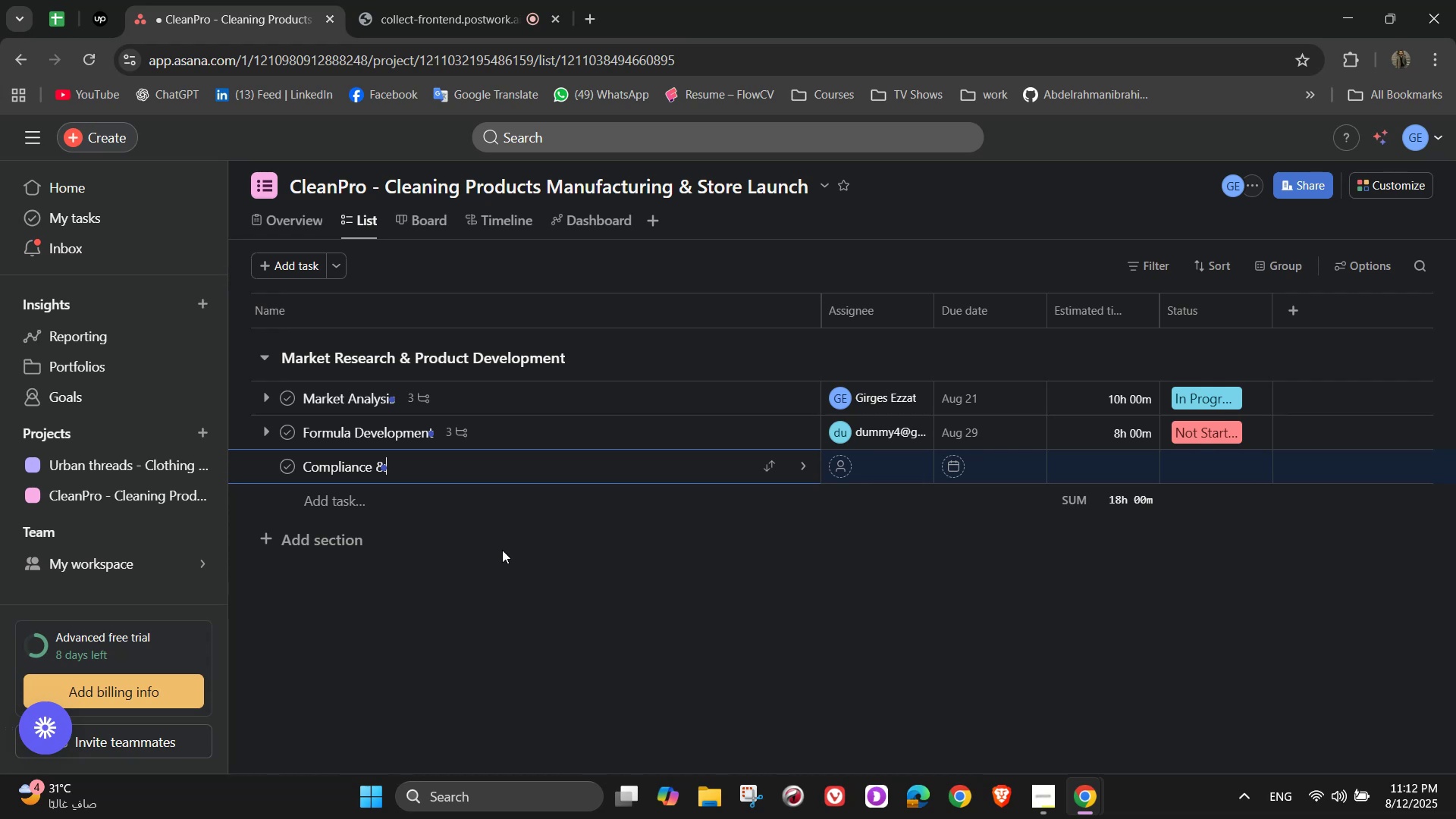 
type(C=)
key(Backspace)
key(Backspace)
type( Cer=)
key(Backspace)
key(Backspace)
type(rtification)
 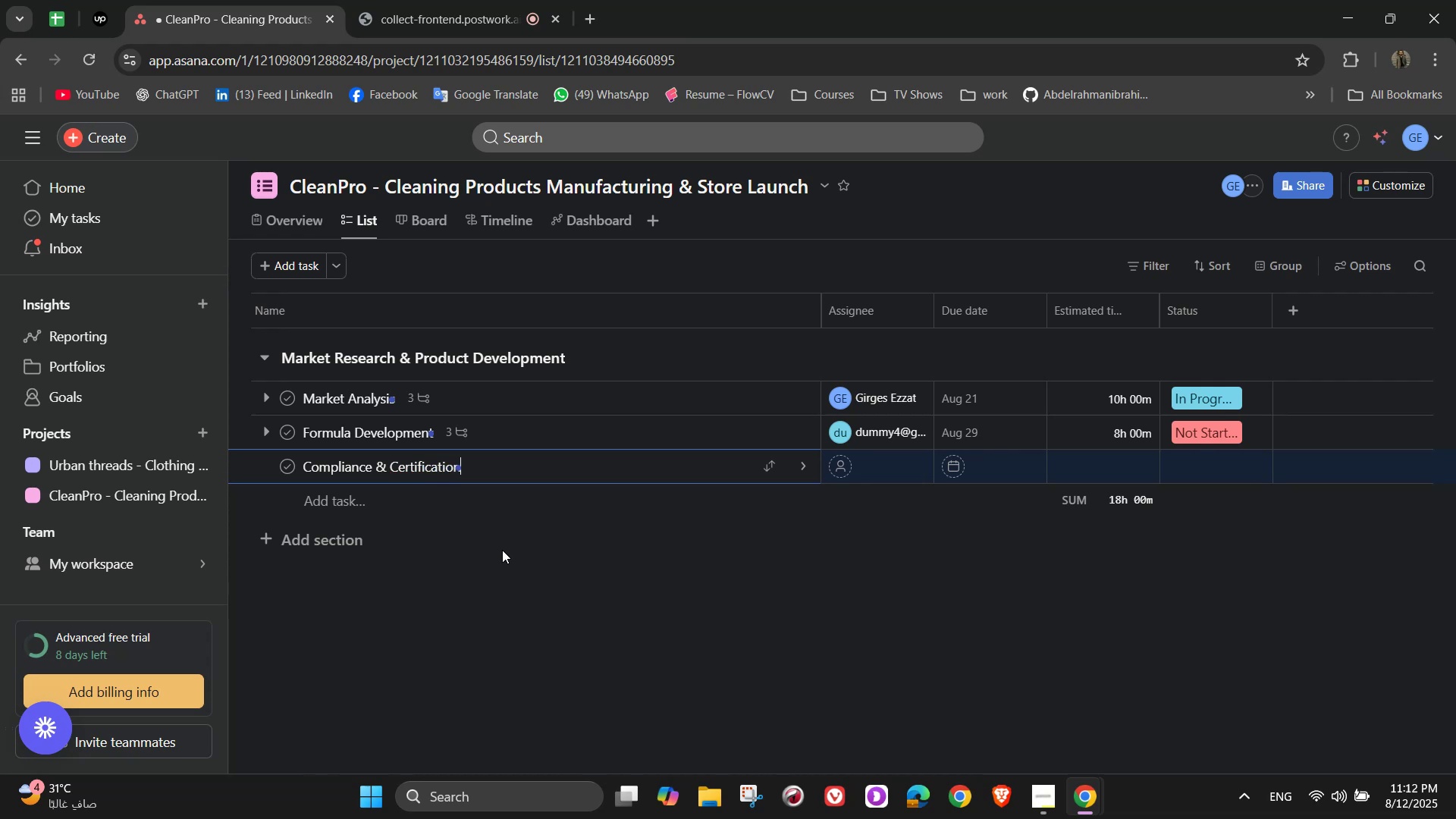 
scroll: coordinate [623, 523], scroll_direction: down, amount: 2.0
 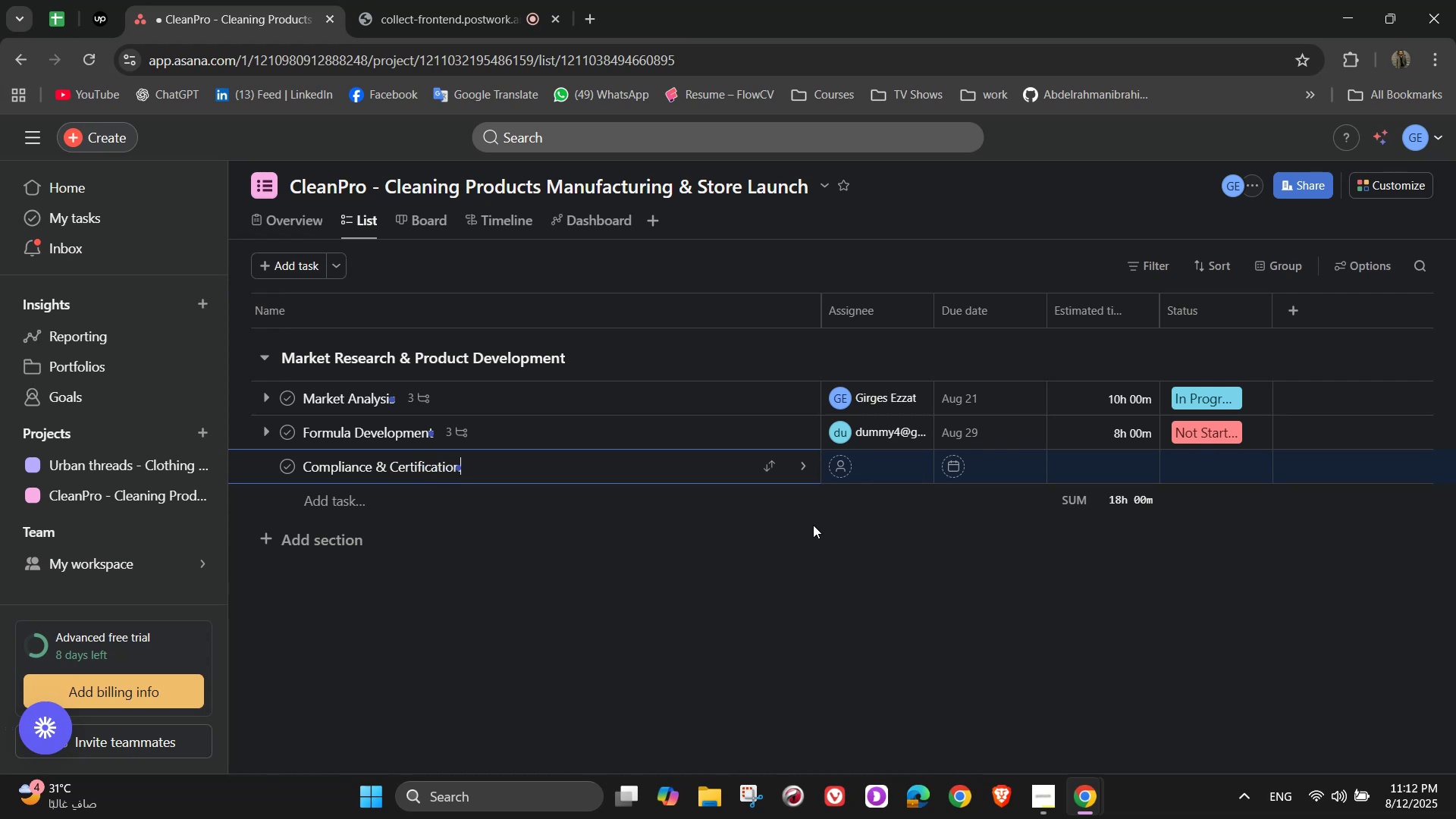 
mouse_move([795, 479])
 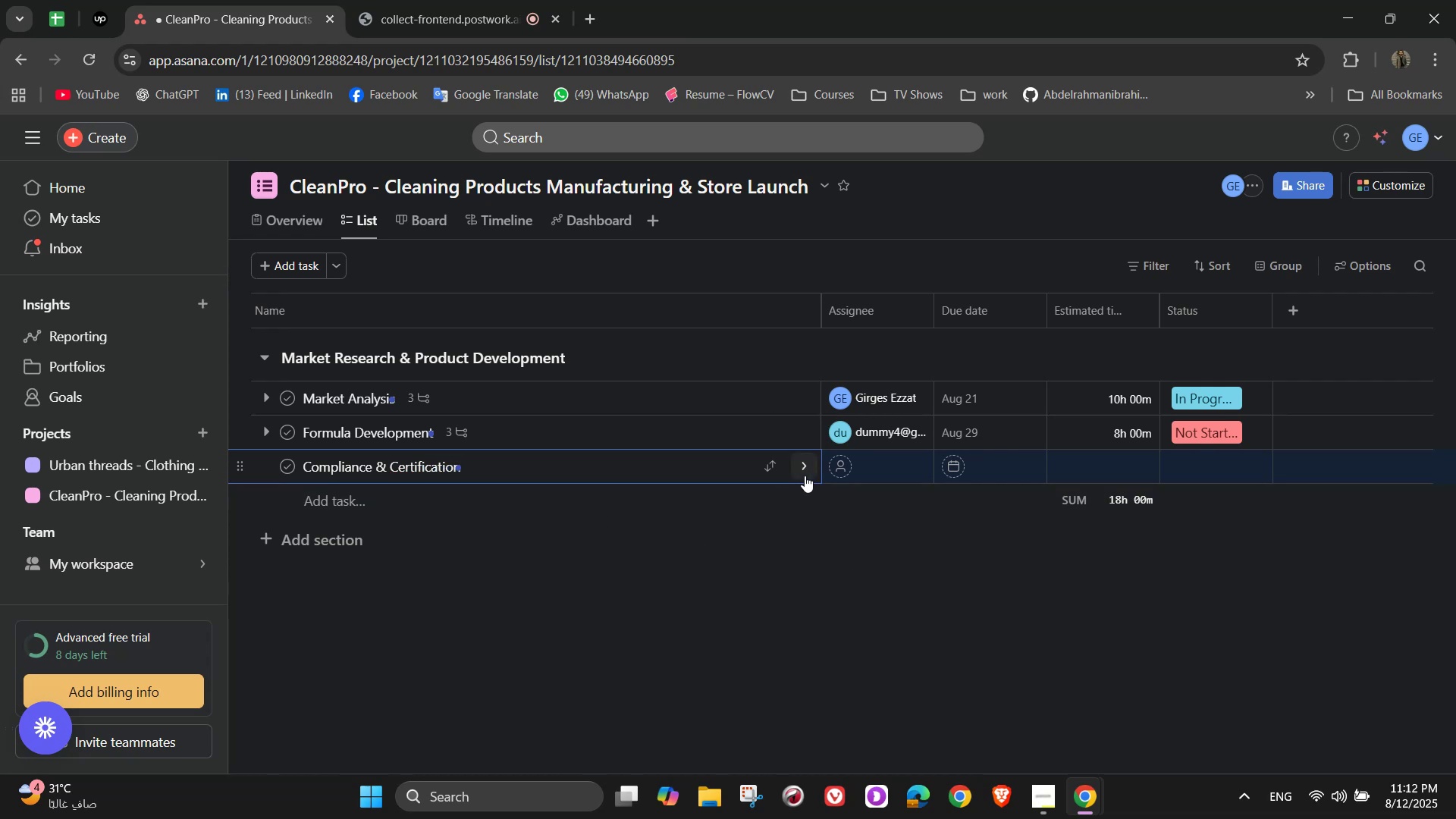 
left_click([805, 475])
 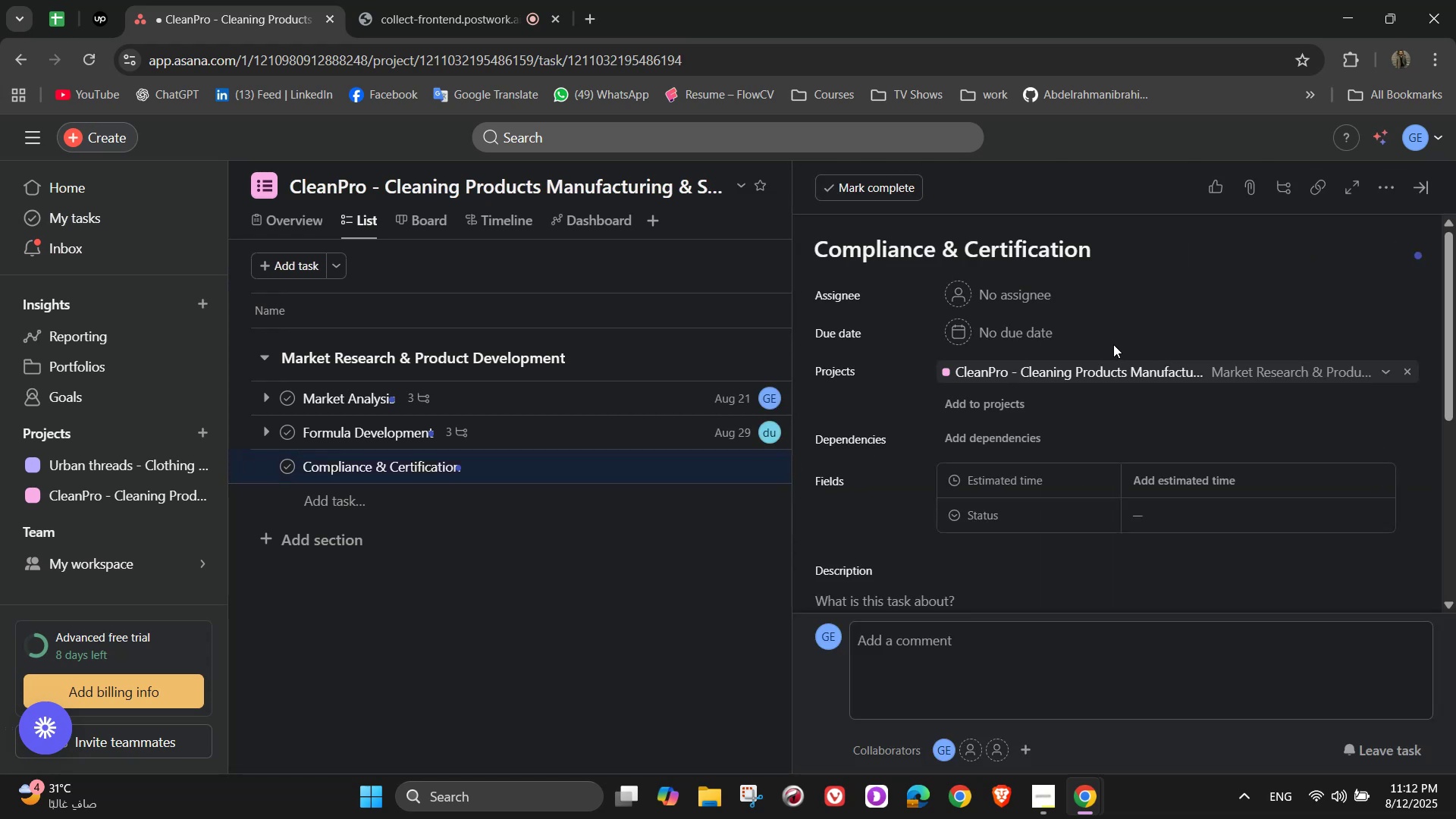 
mouse_move([1051, 331])
 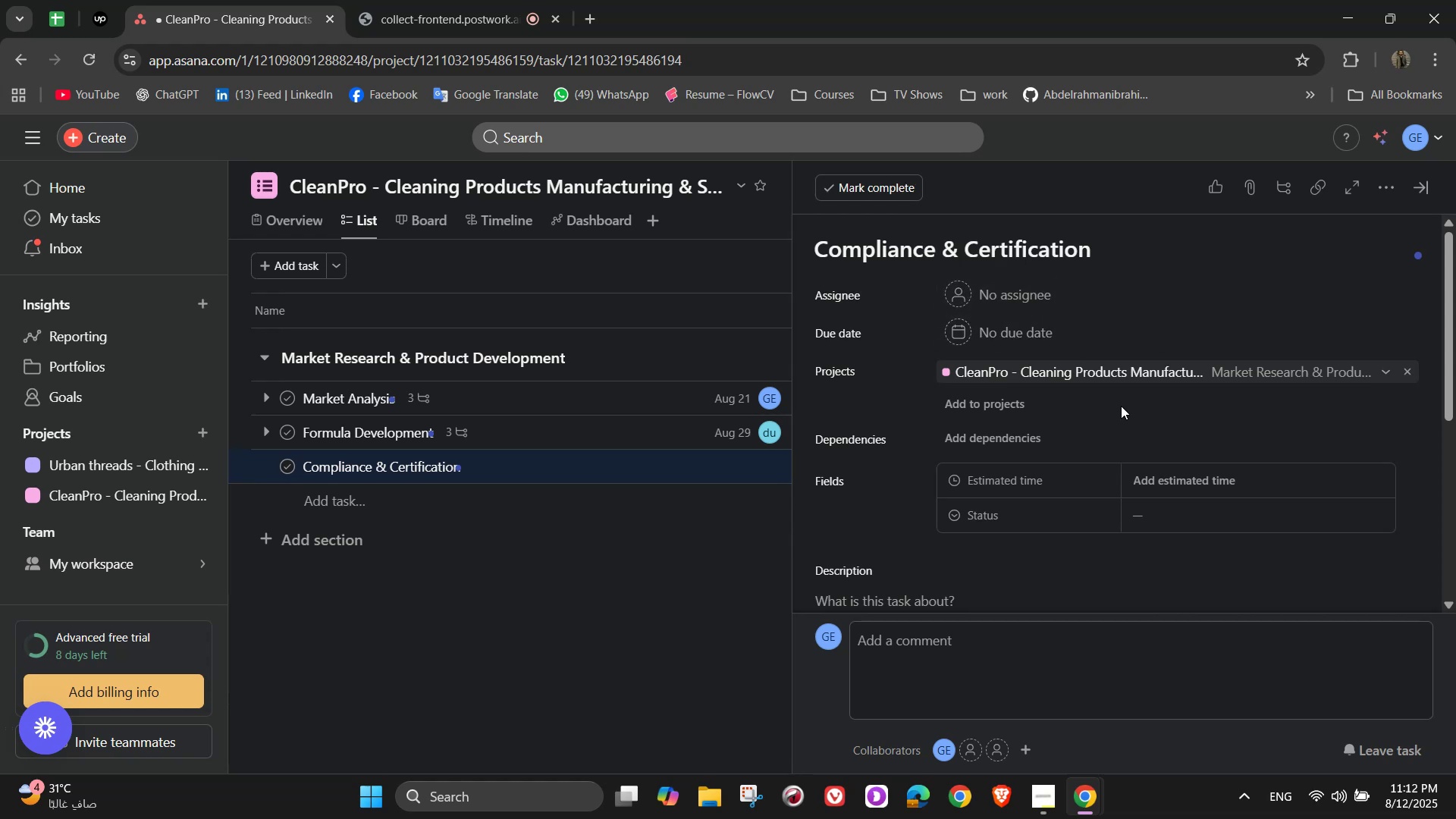 
wait(14.71)
 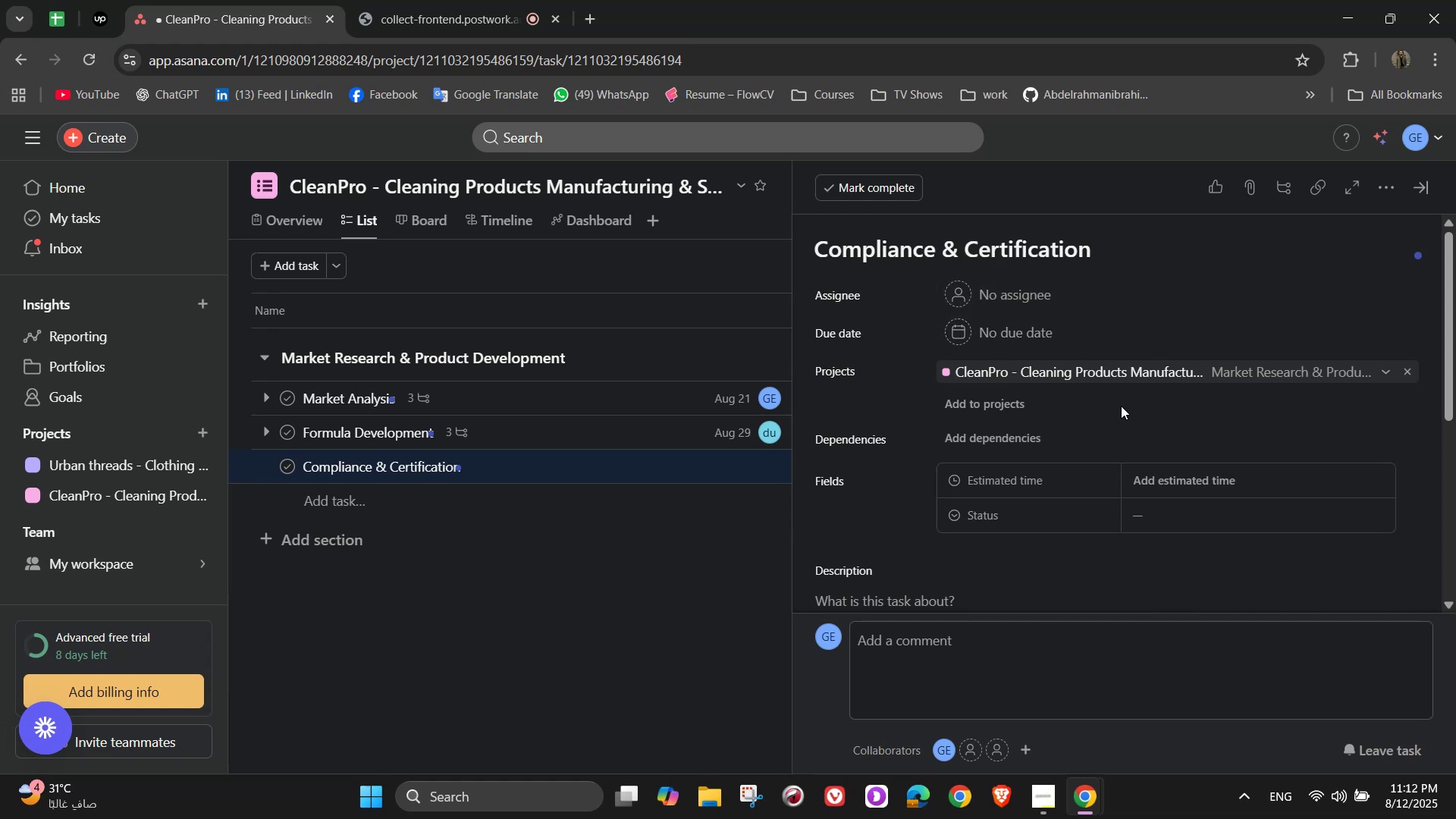 
mouse_move([1121, 340])
 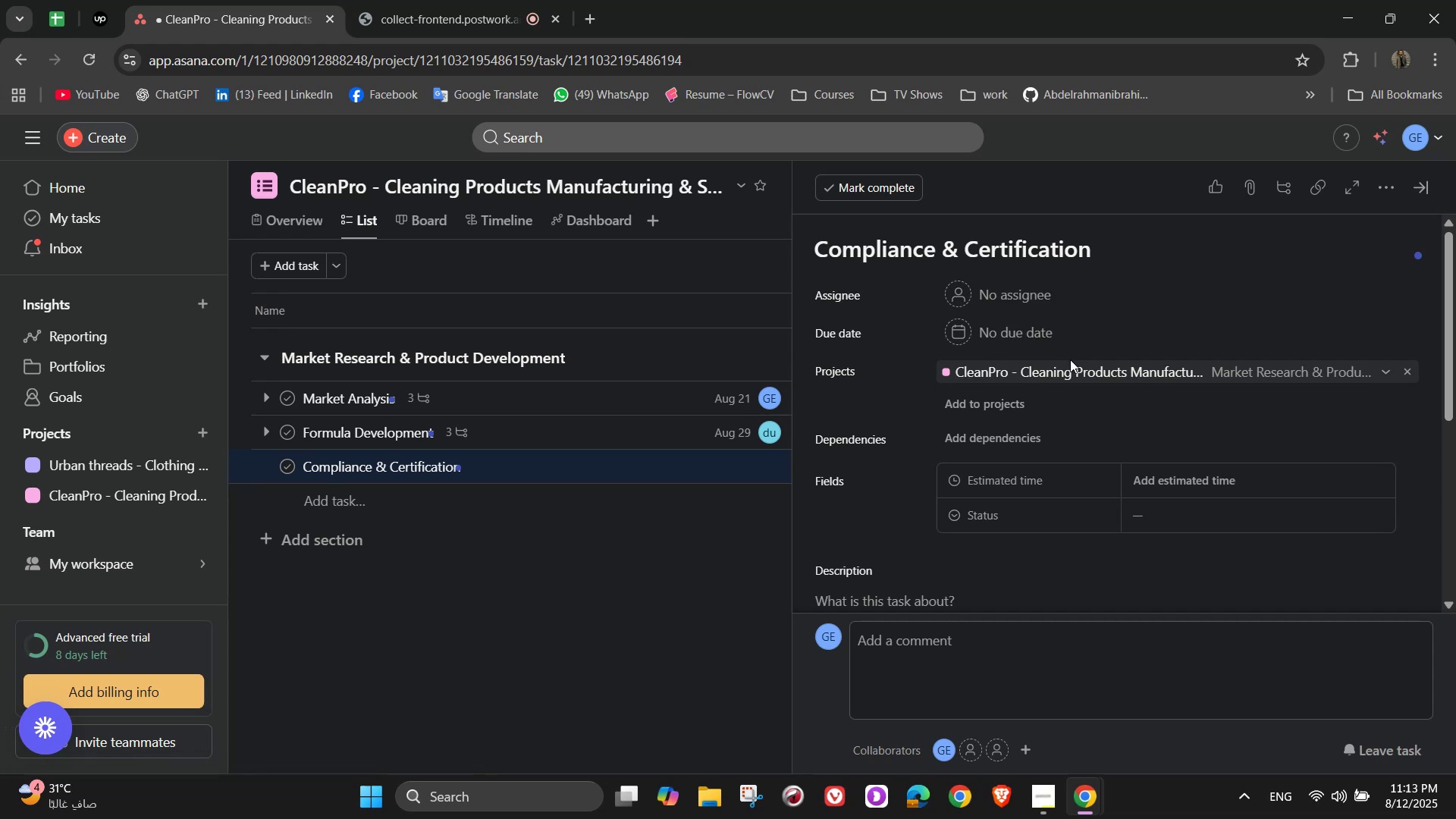 
wait(15.03)
 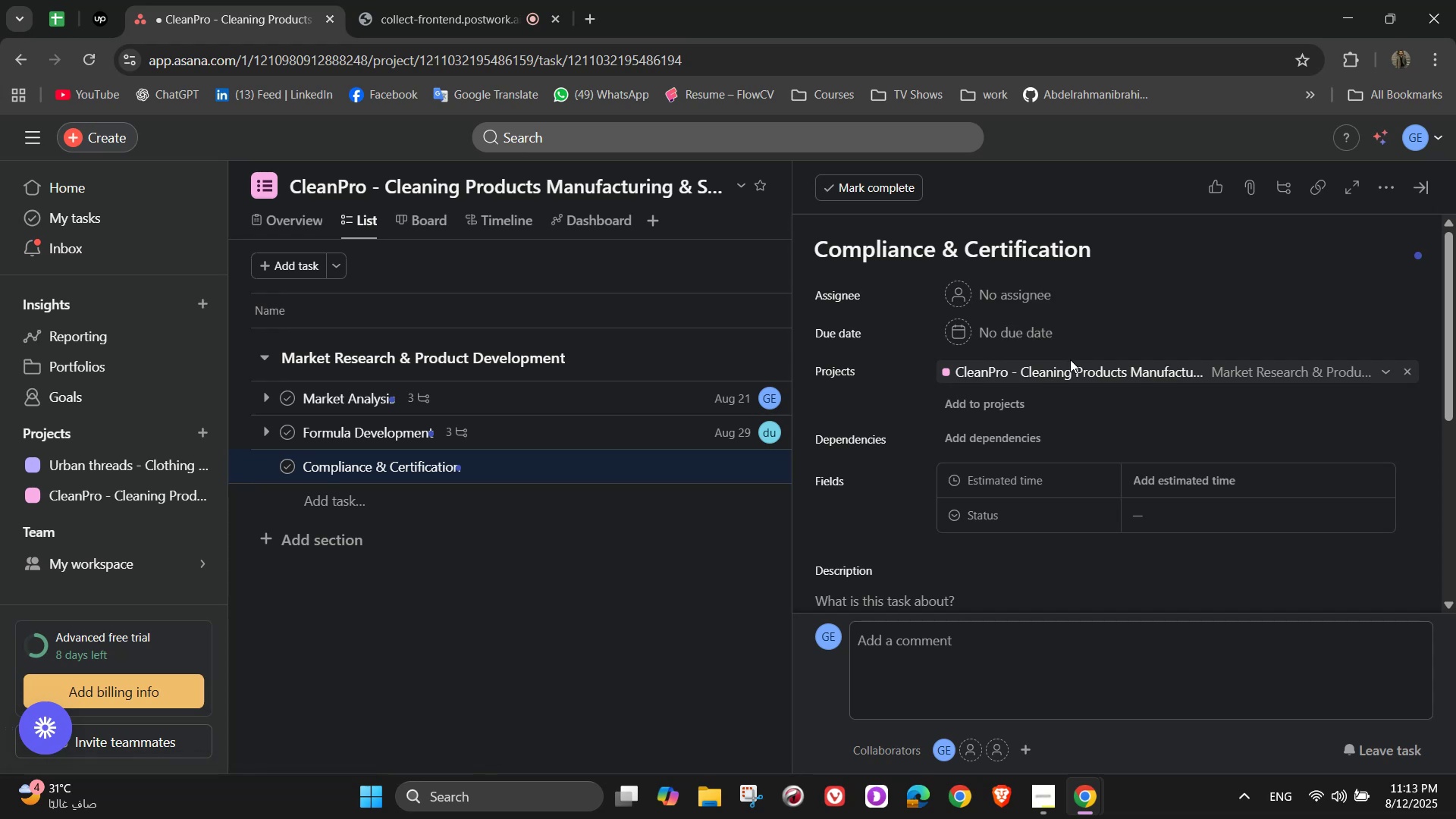 
mouse_move([1052, 281])
 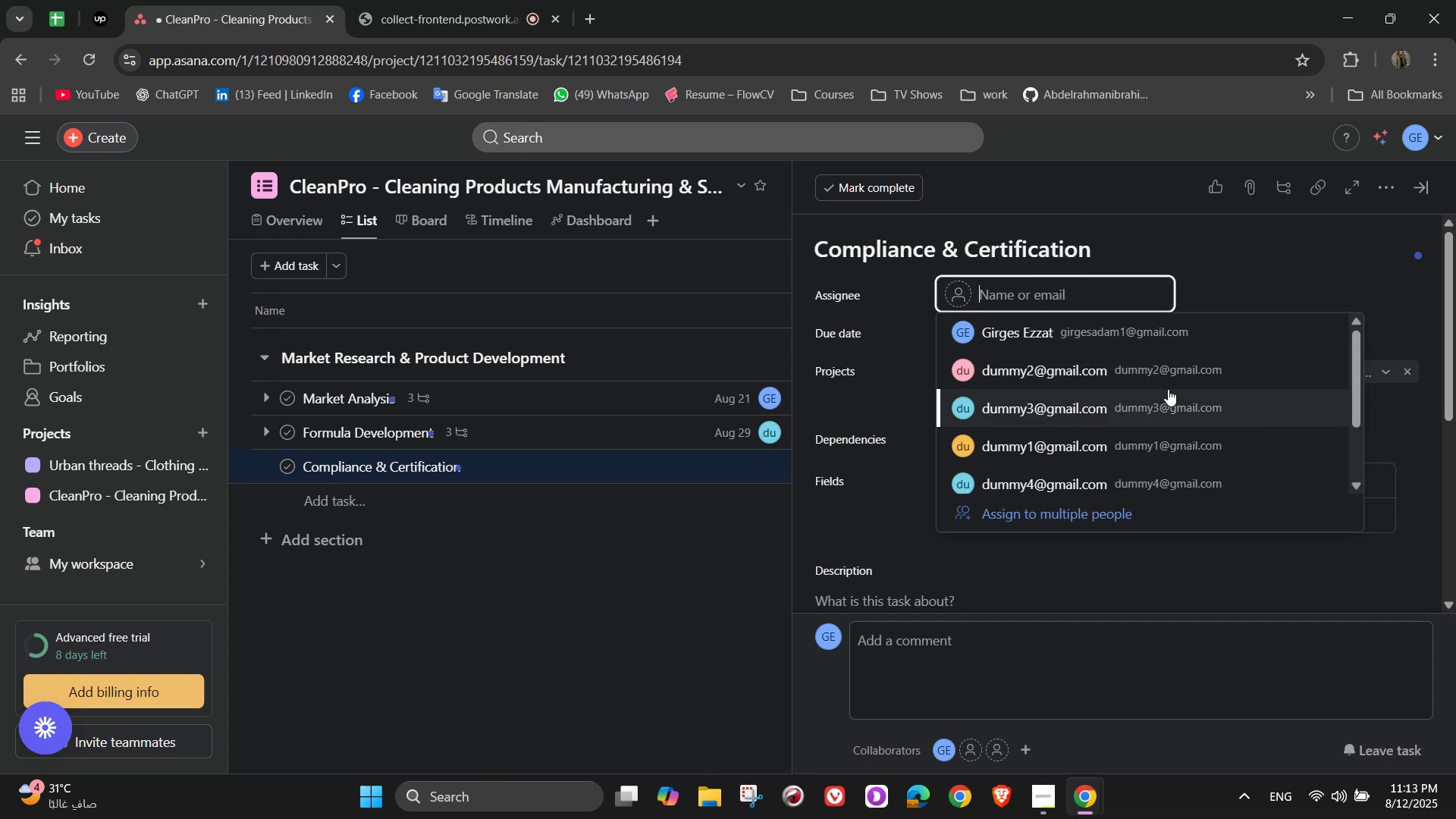 
left_click([1181, 378])
 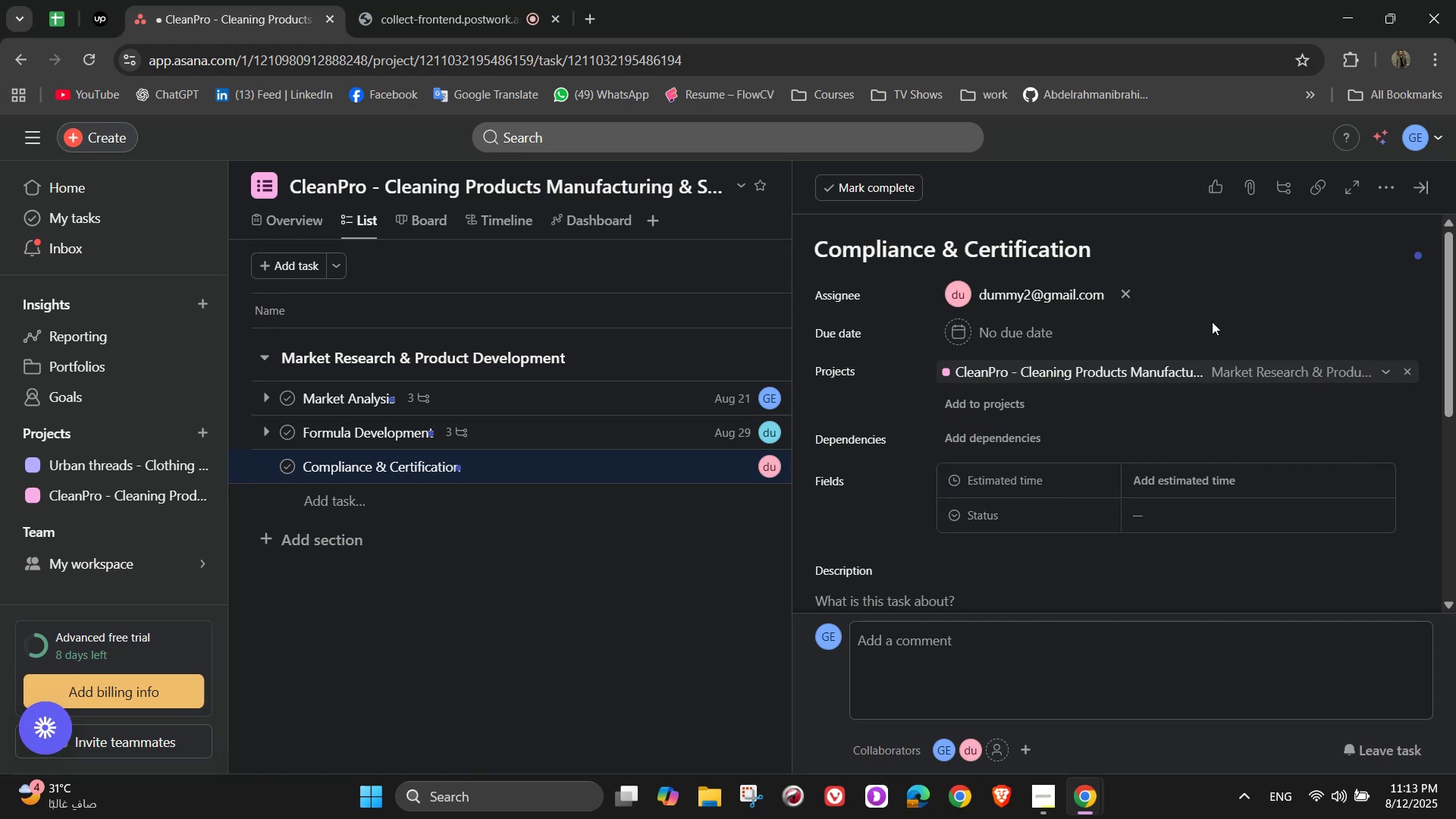 
wait(7.99)
 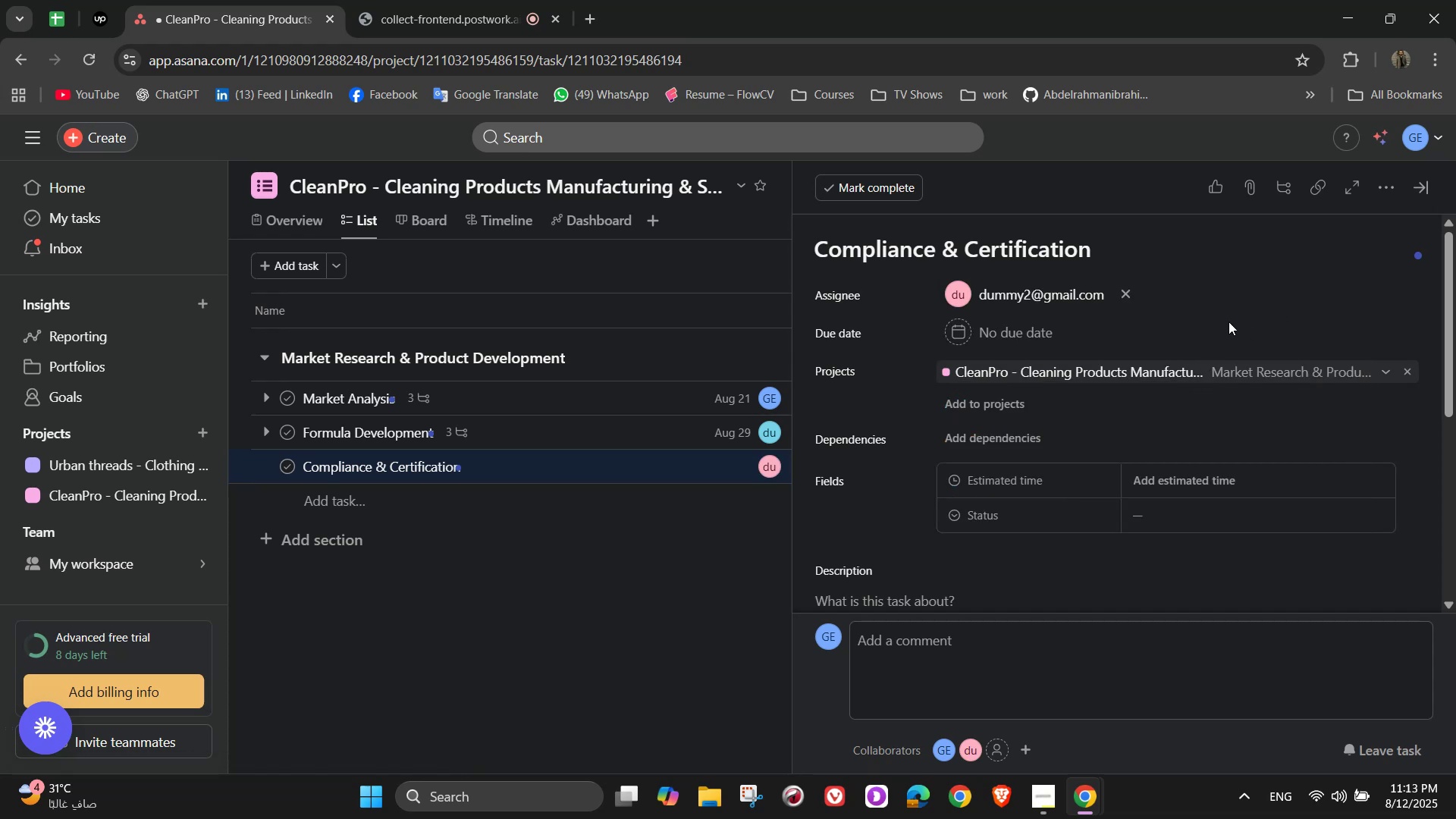 
left_click([1054, 332])
 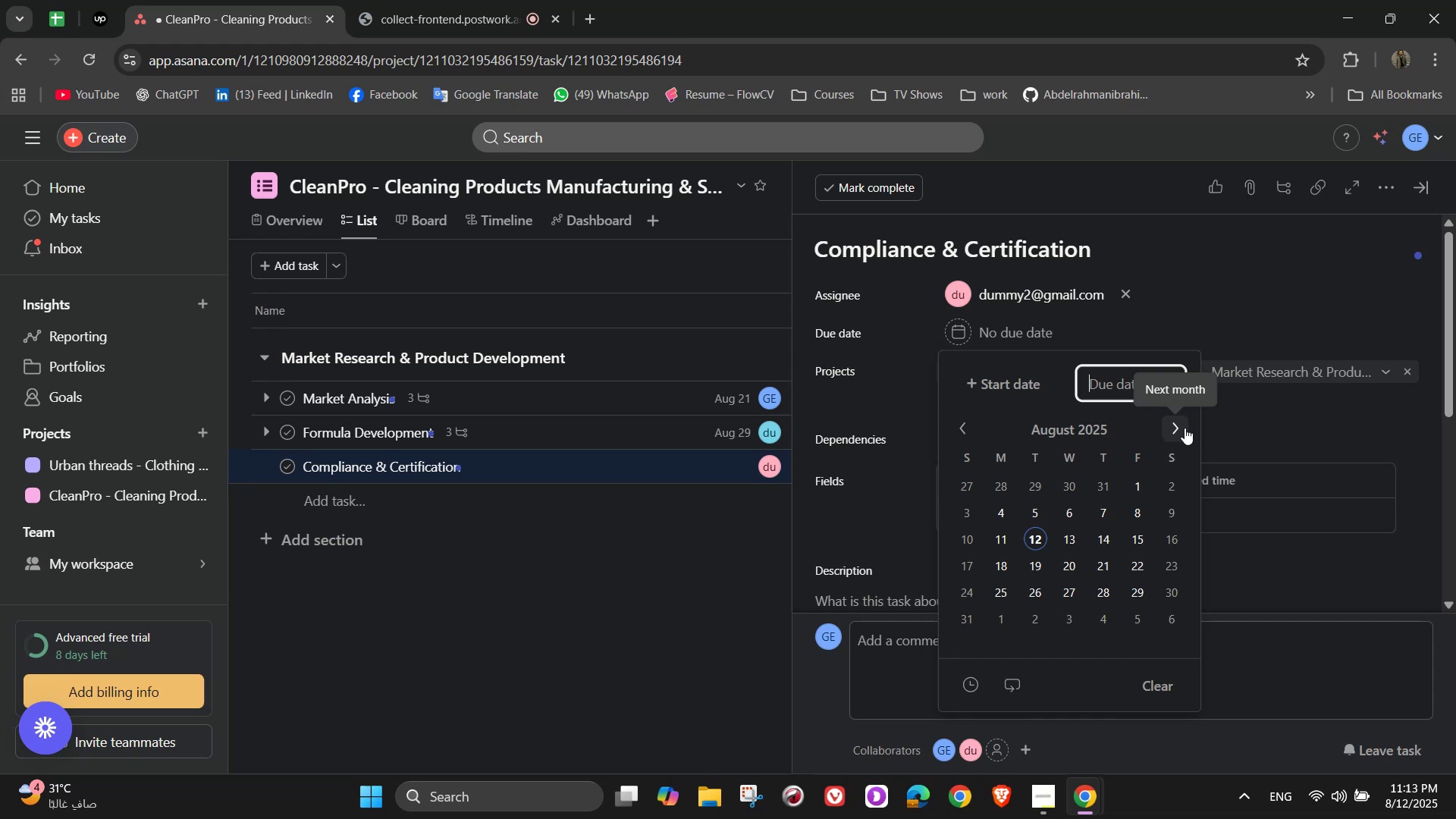 
left_click([1185, 428])
 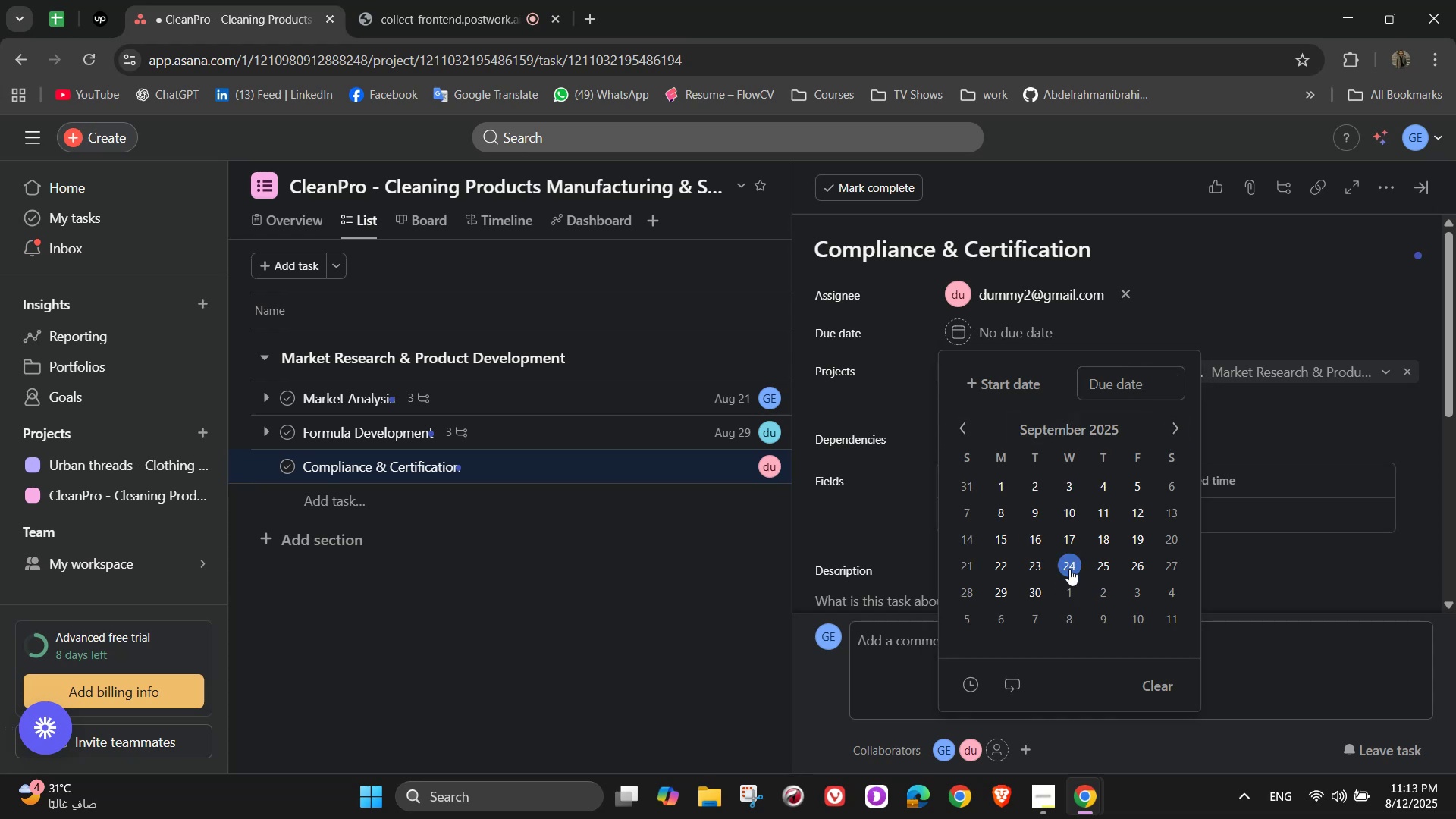 
left_click([1068, 513])
 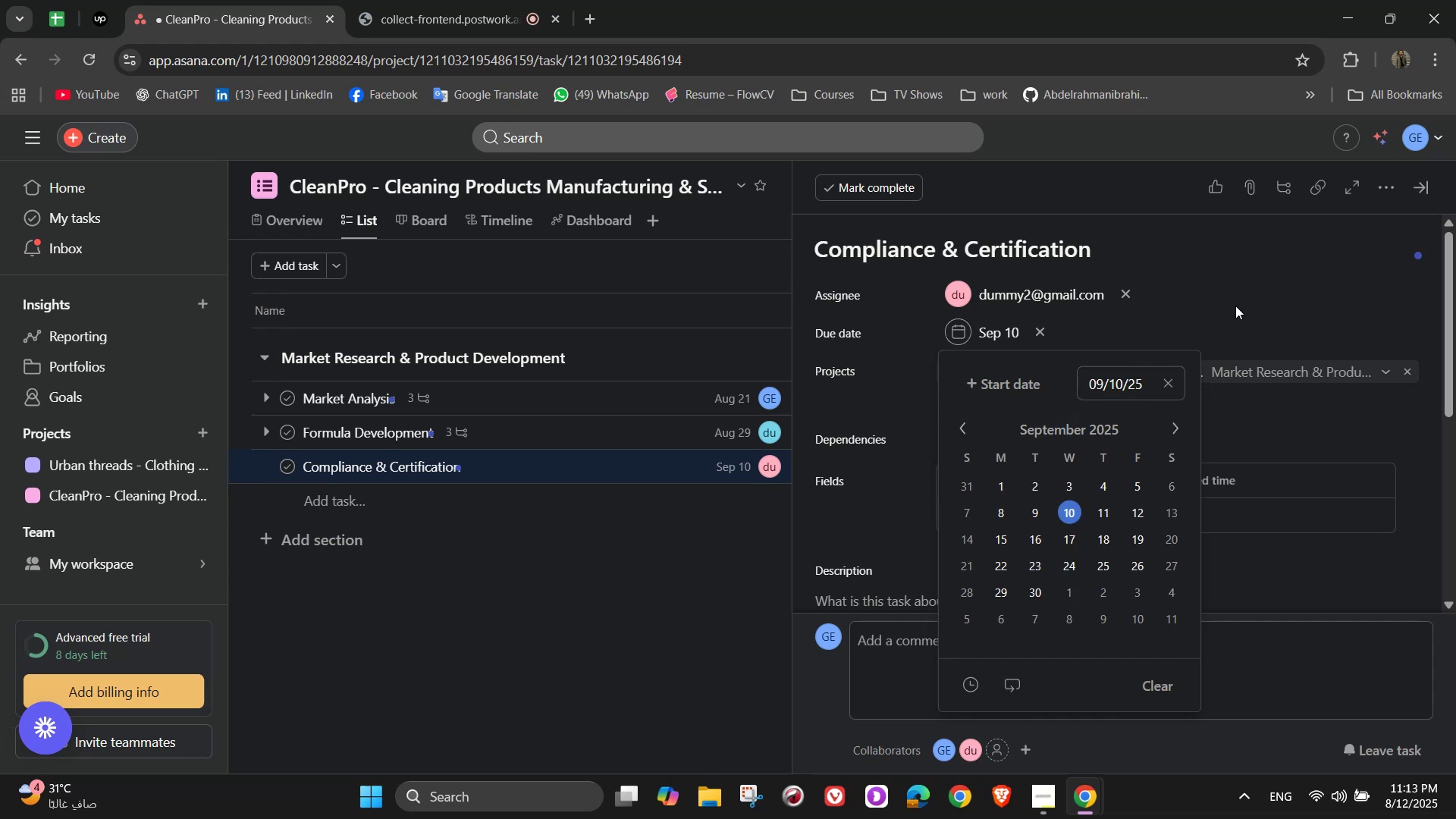 
left_click([1240, 303])
 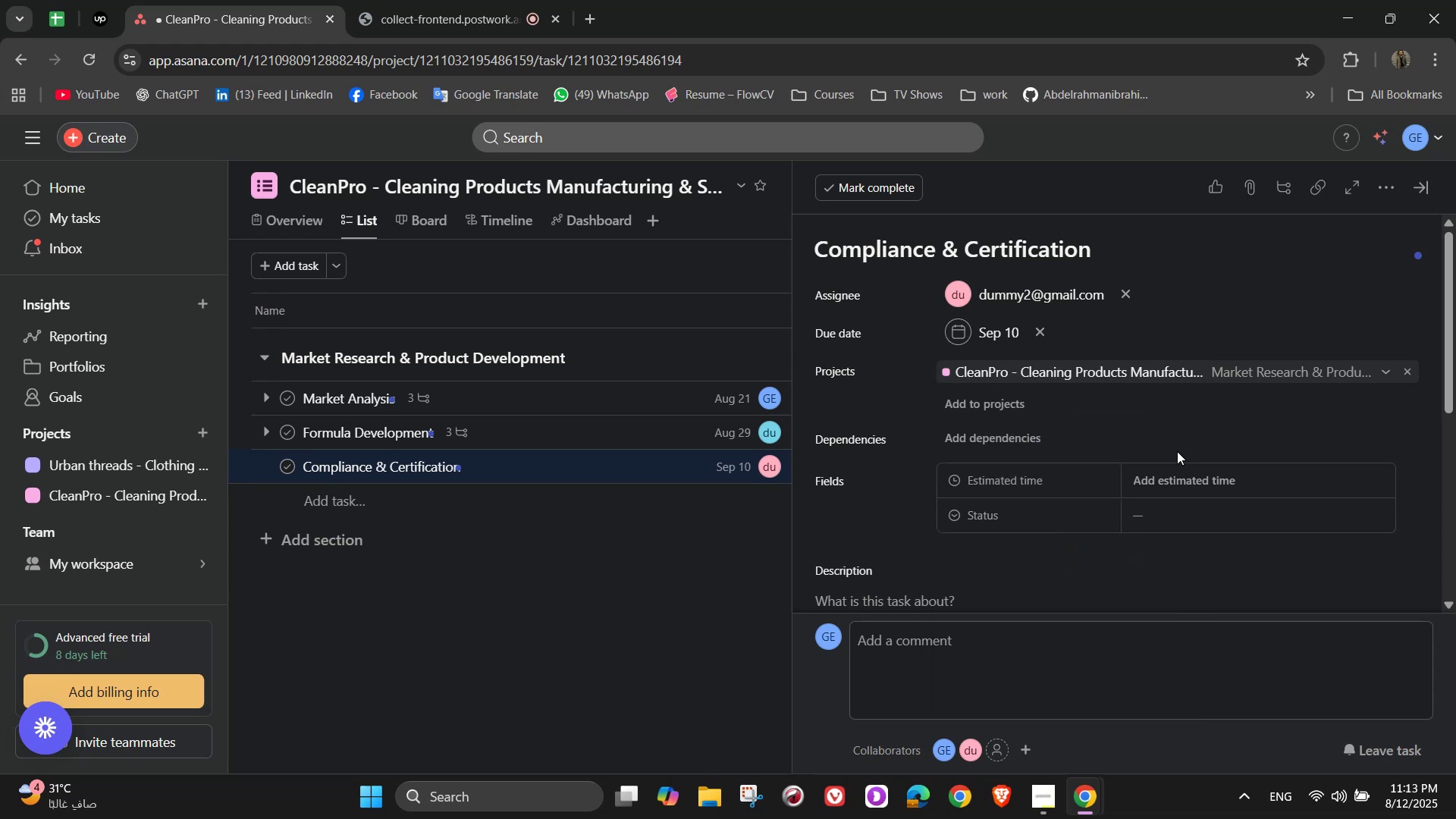 
left_click([1178, 479])
 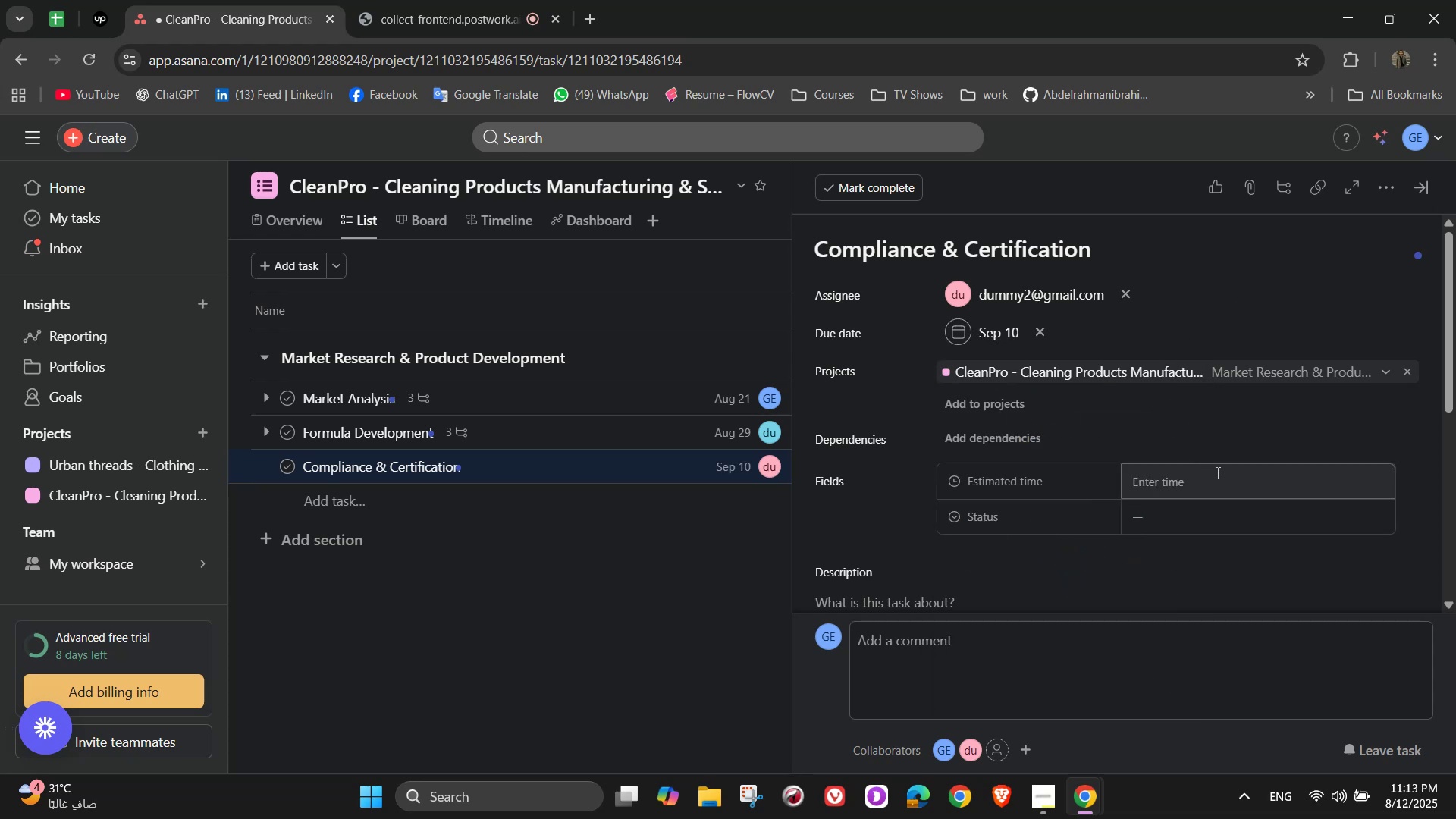 
left_click([1227, 472])
 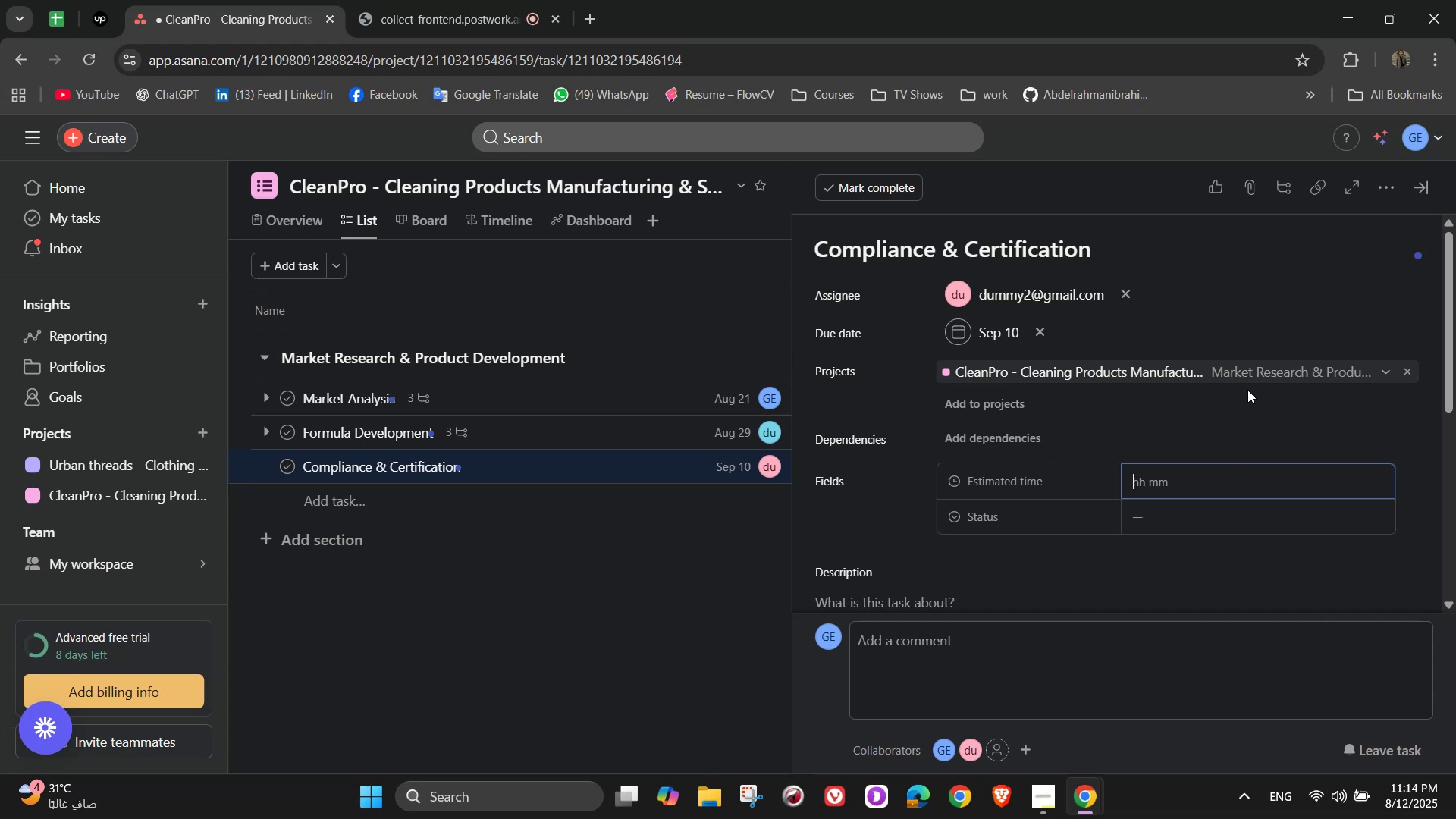 
wait(56.99)
 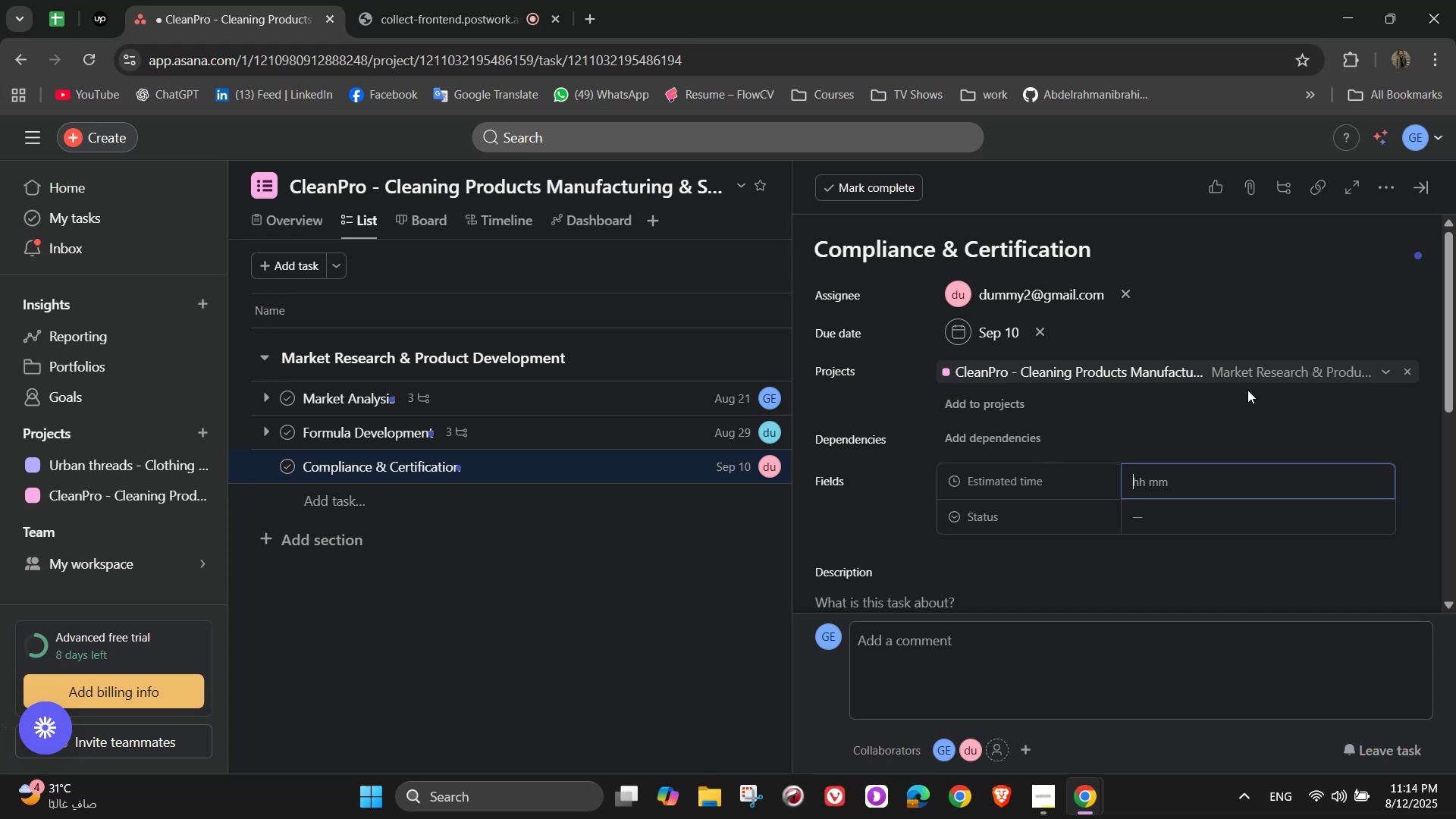 
key(Numpad5)
 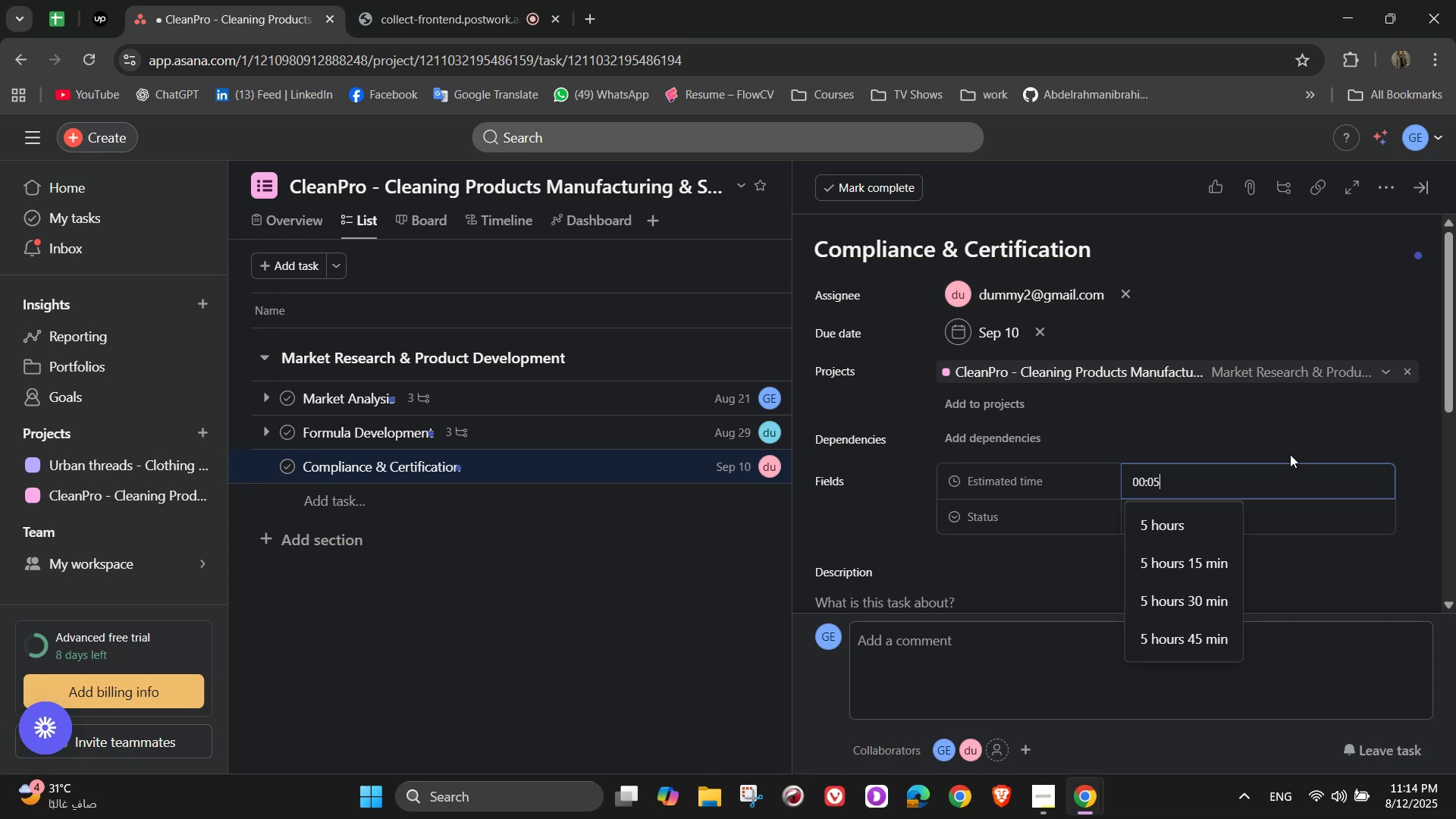 
key(Numpad0)
 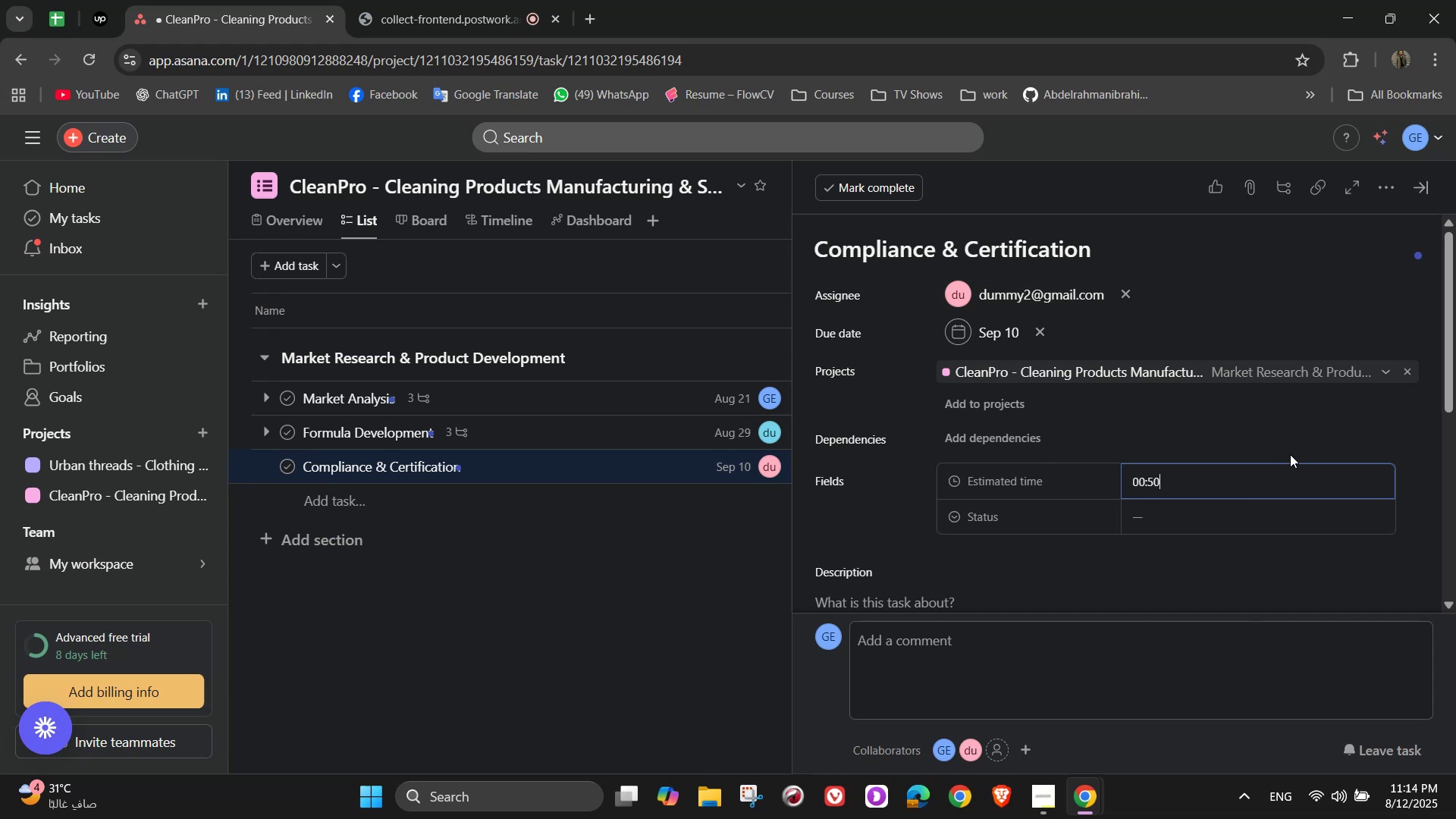 
key(Numpad0)
 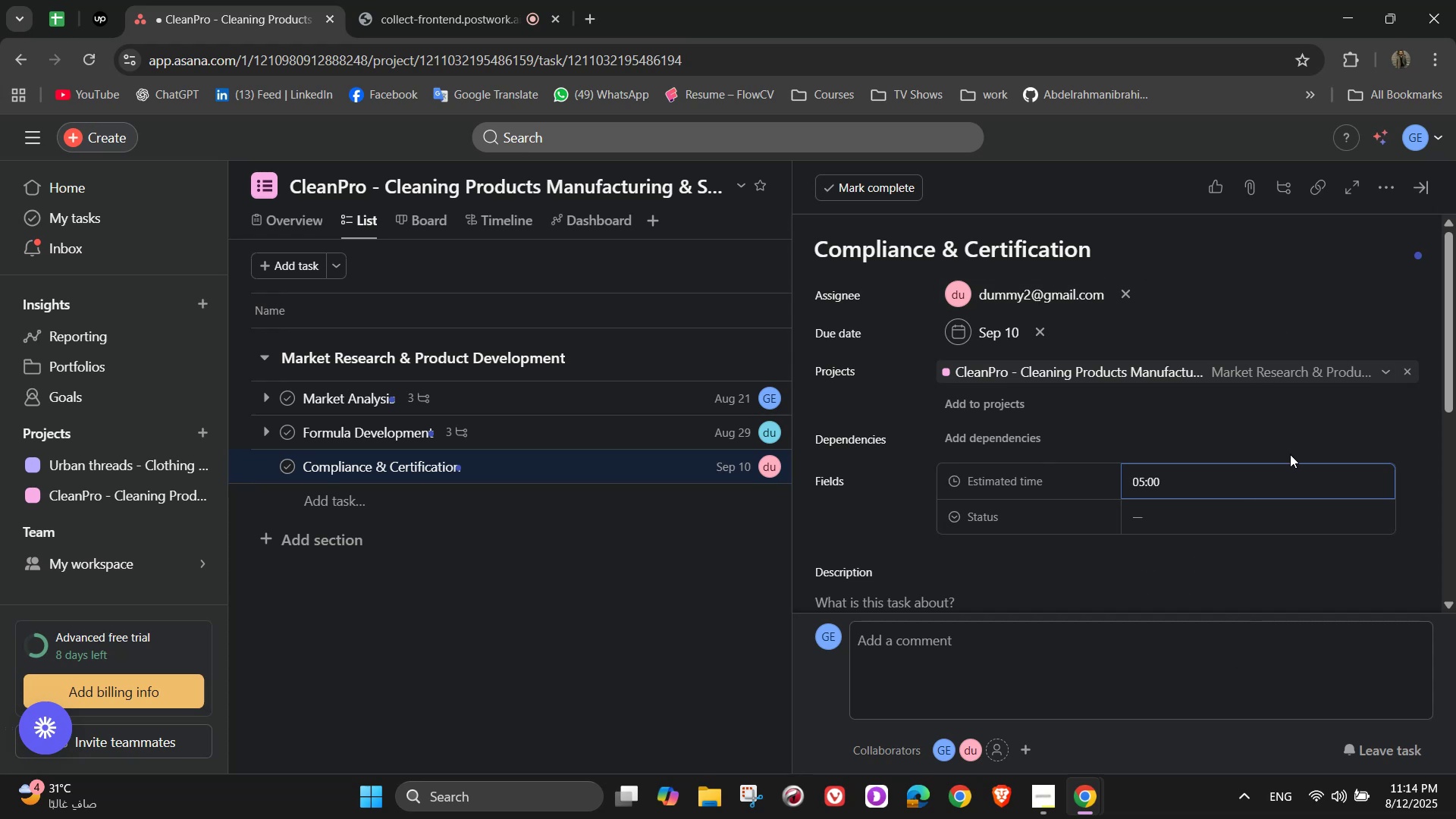 
wait(9.87)
 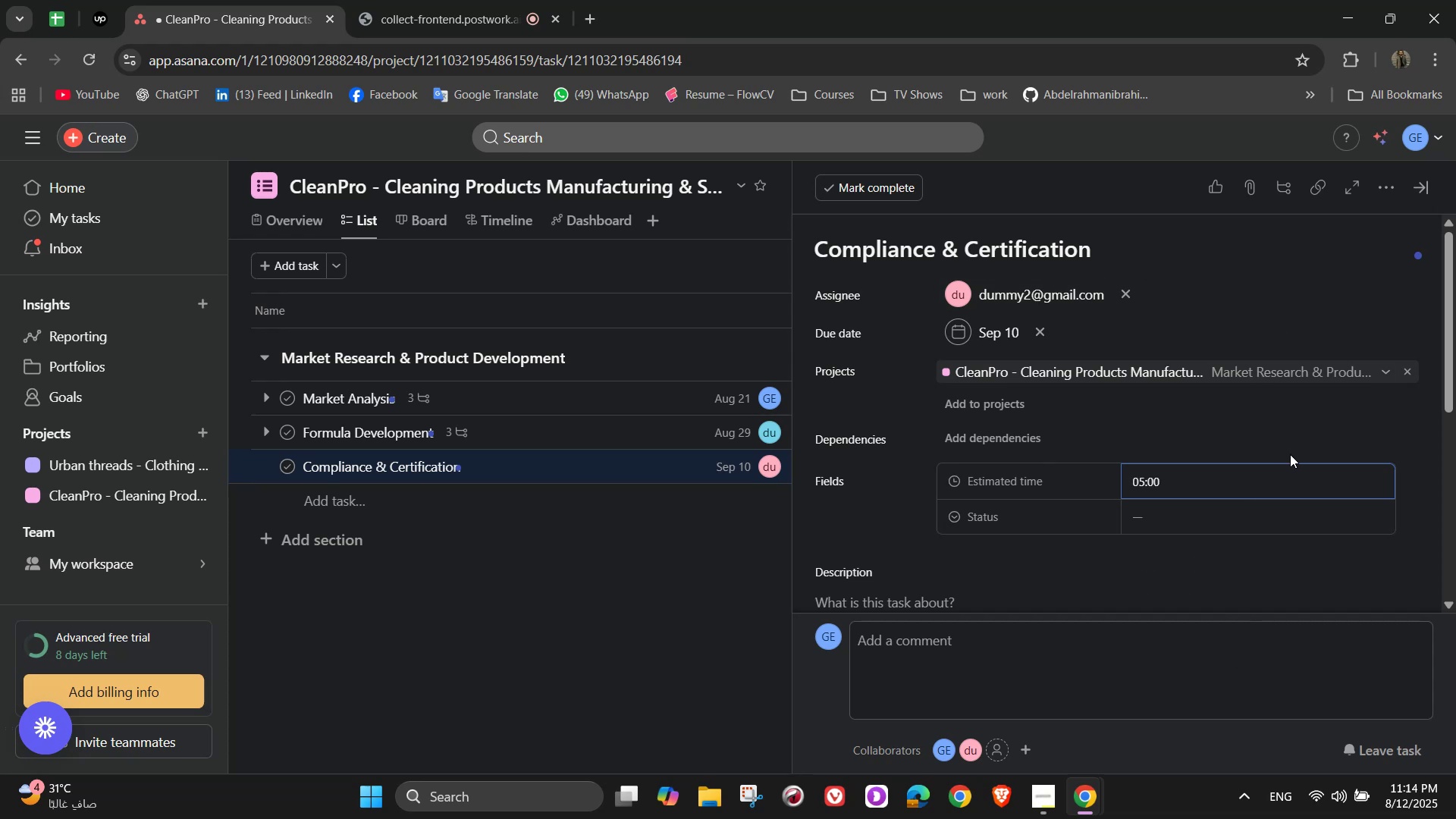 
left_click([1348, 514])
 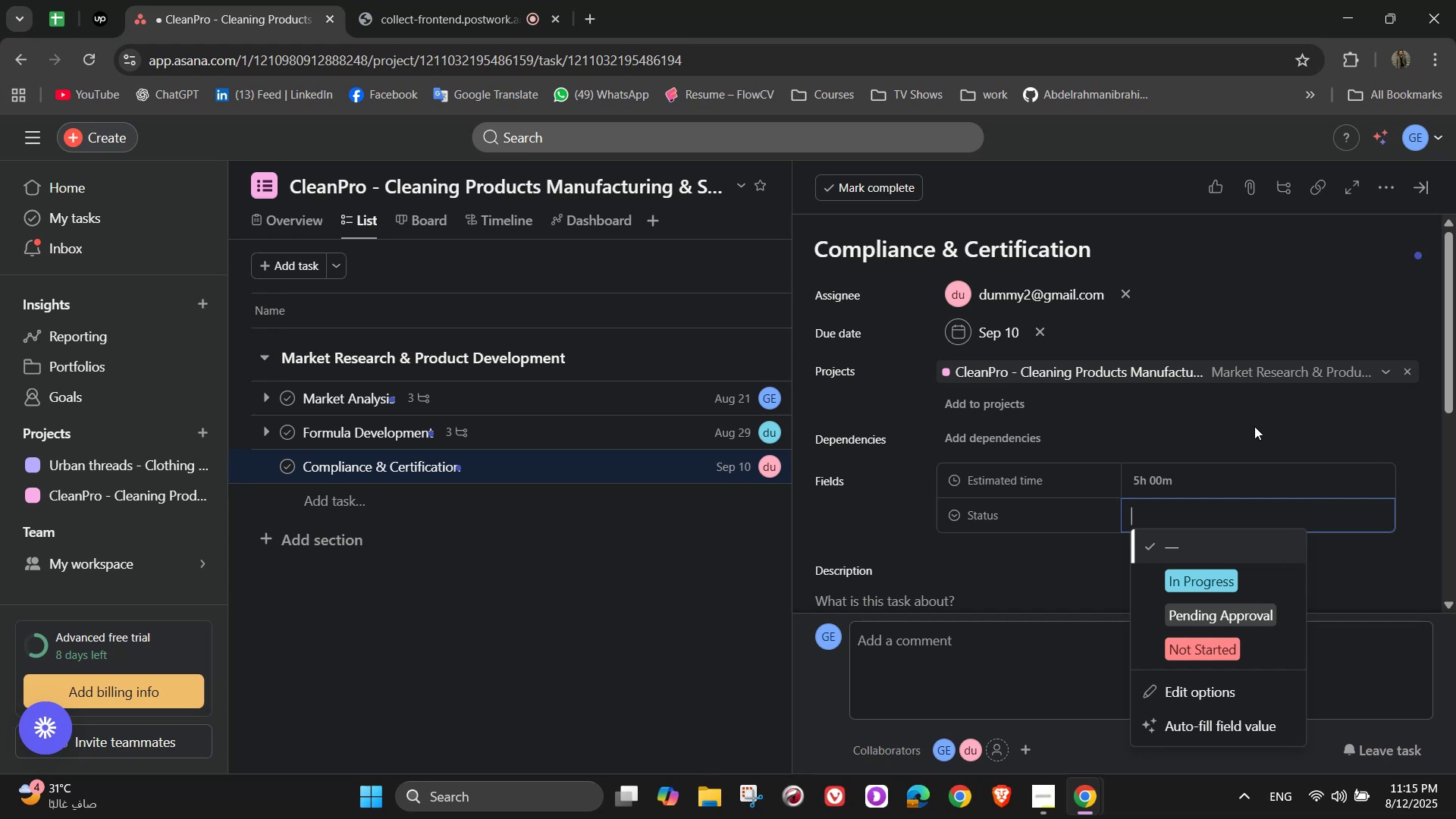 
wait(7.62)
 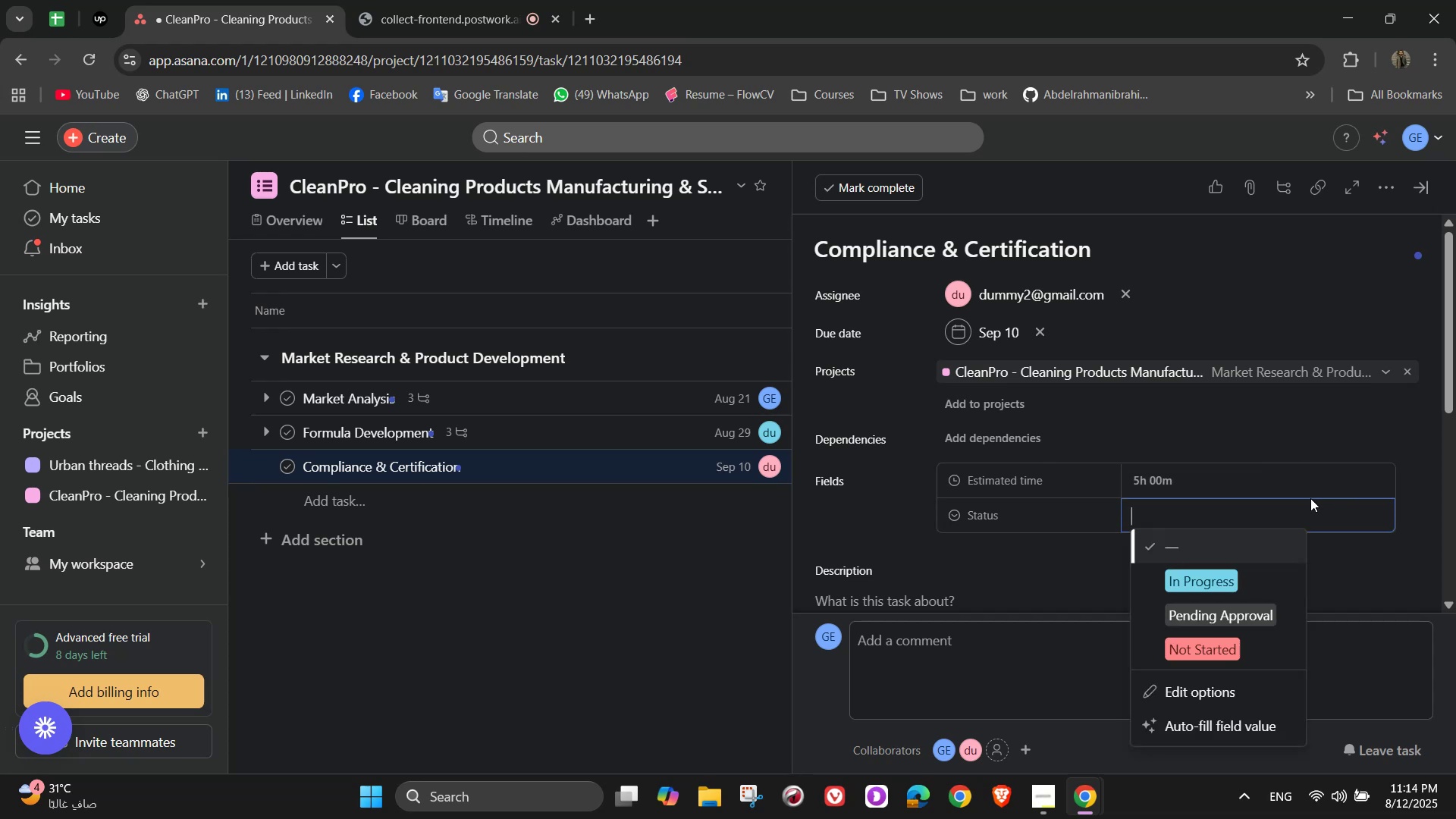 
left_click_drag(start_coordinate=[1216, 650], to_coordinate=[1235, 618])
 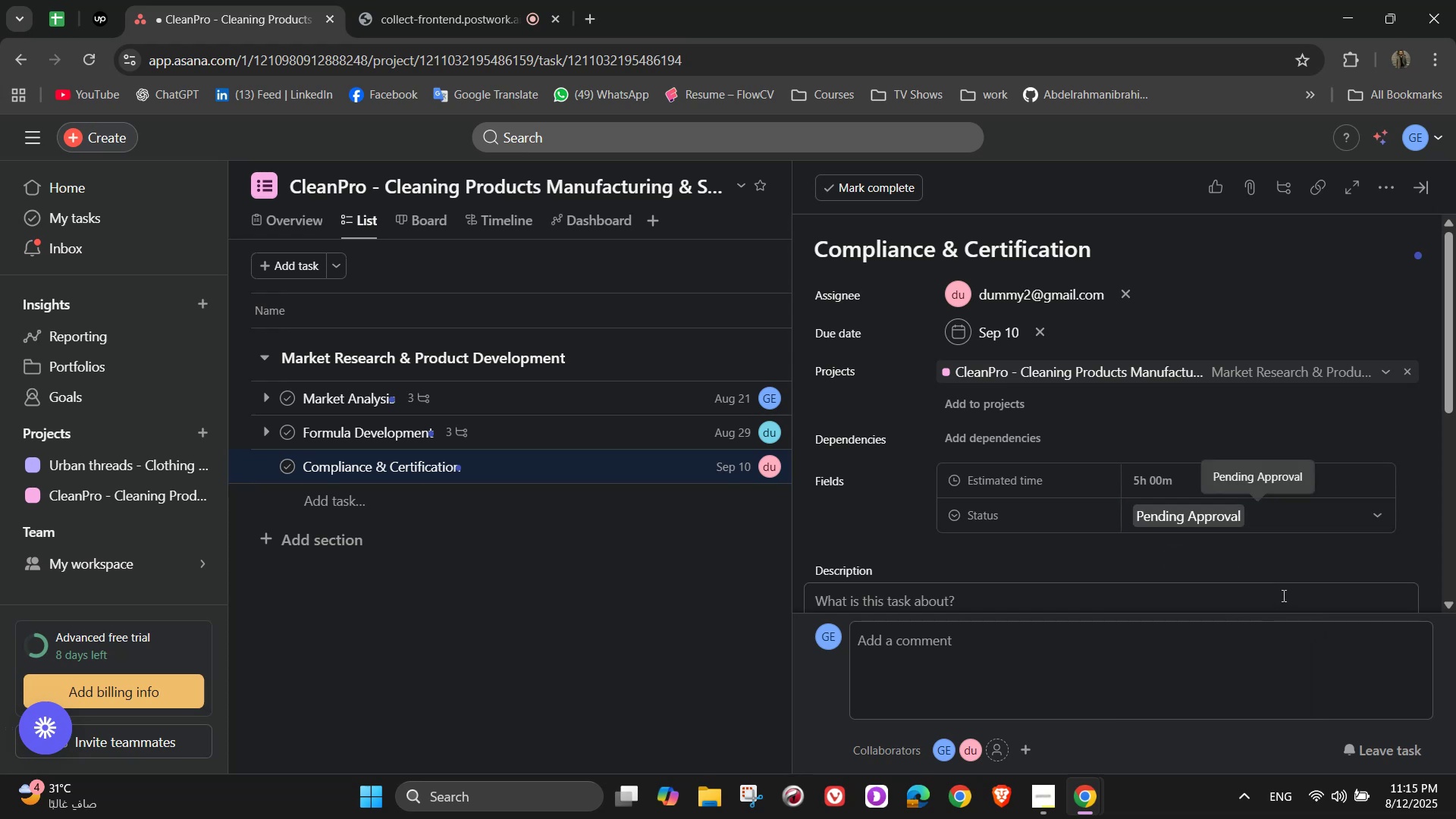 
left_click([1282, 362])
 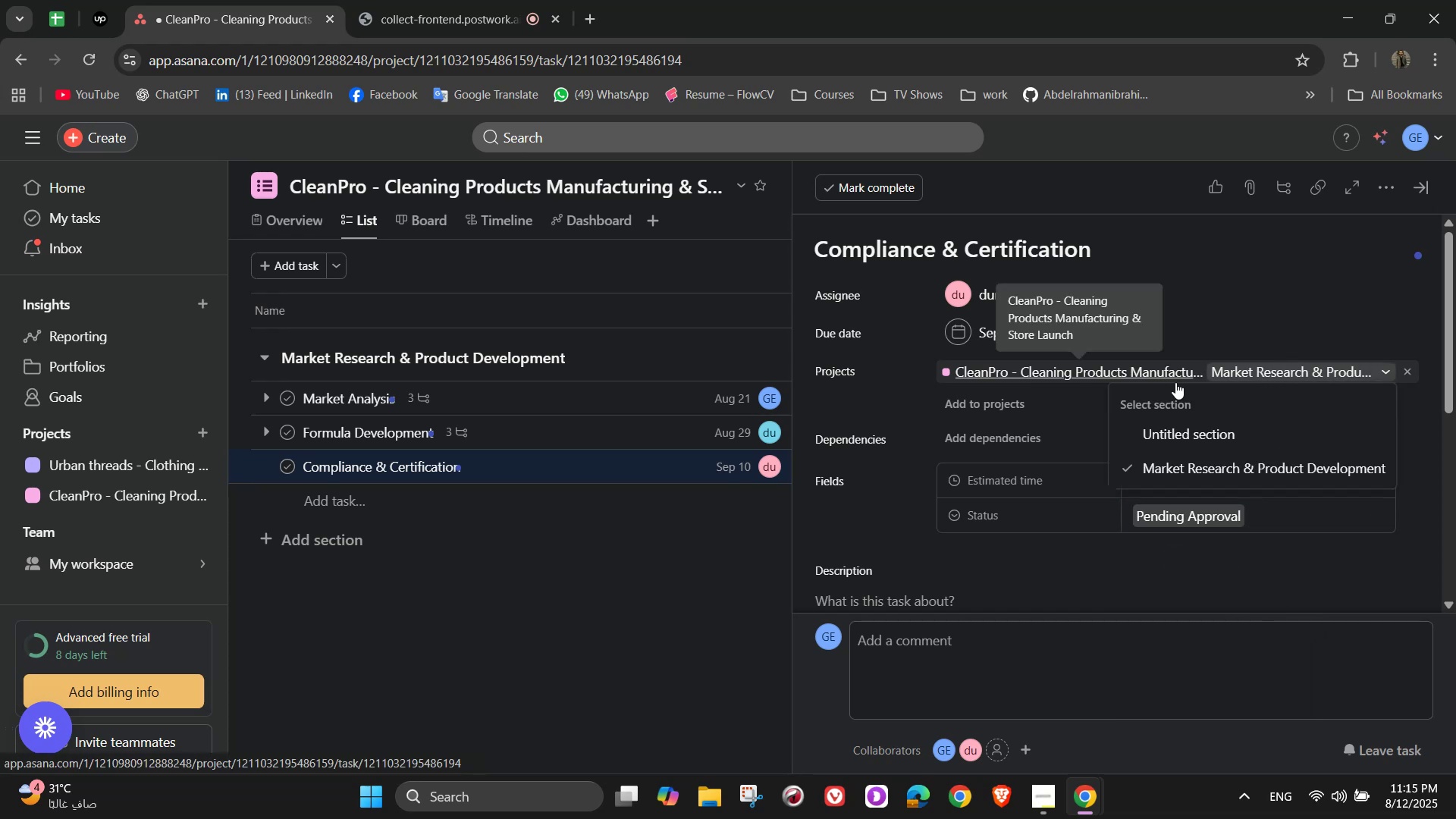 
left_click([1238, 292])
 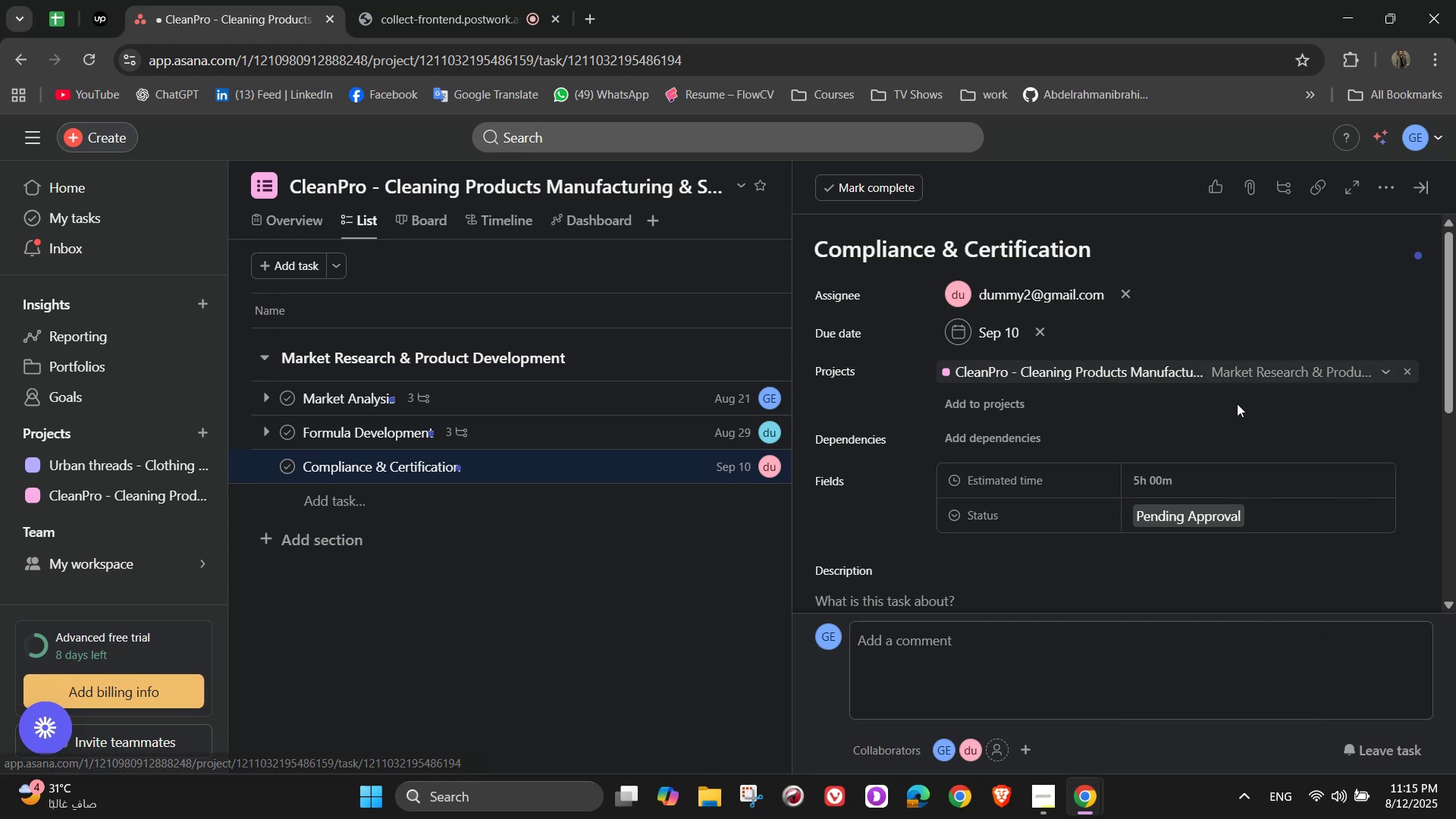 
scroll: coordinate [1241, 444], scroll_direction: down, amount: 3.0
 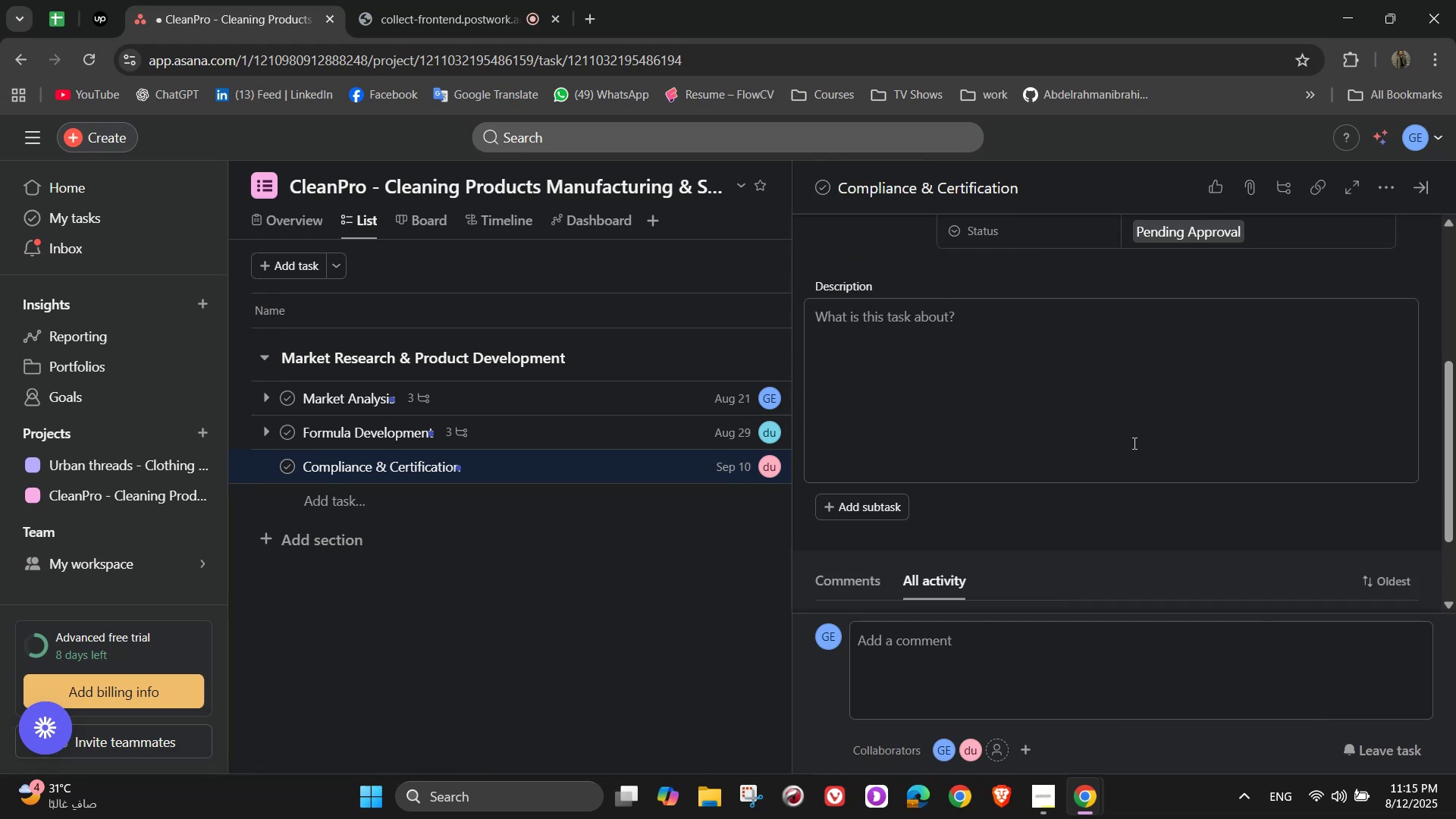 
left_click([1117, 403])
 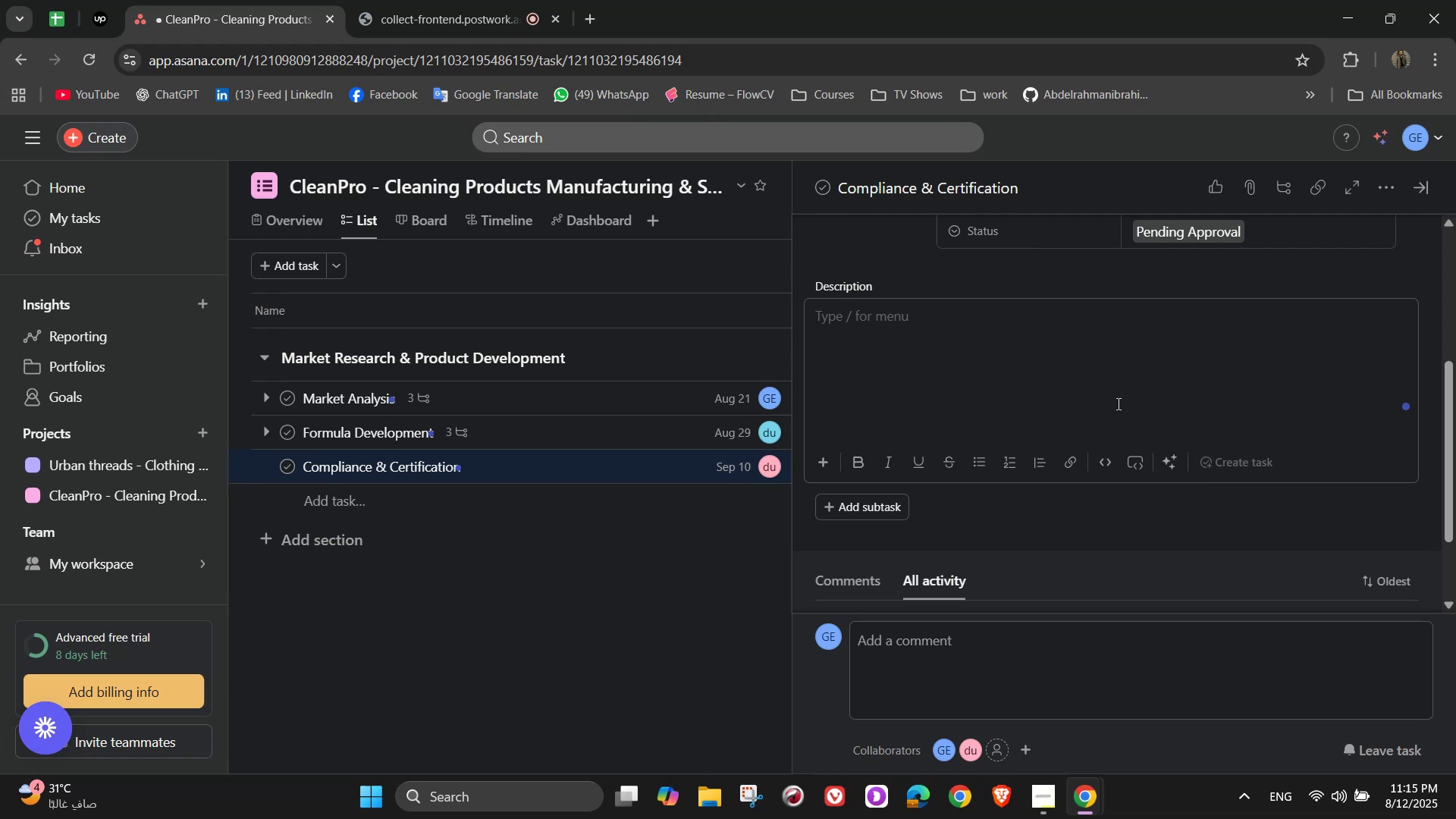 
wait(14.47)
 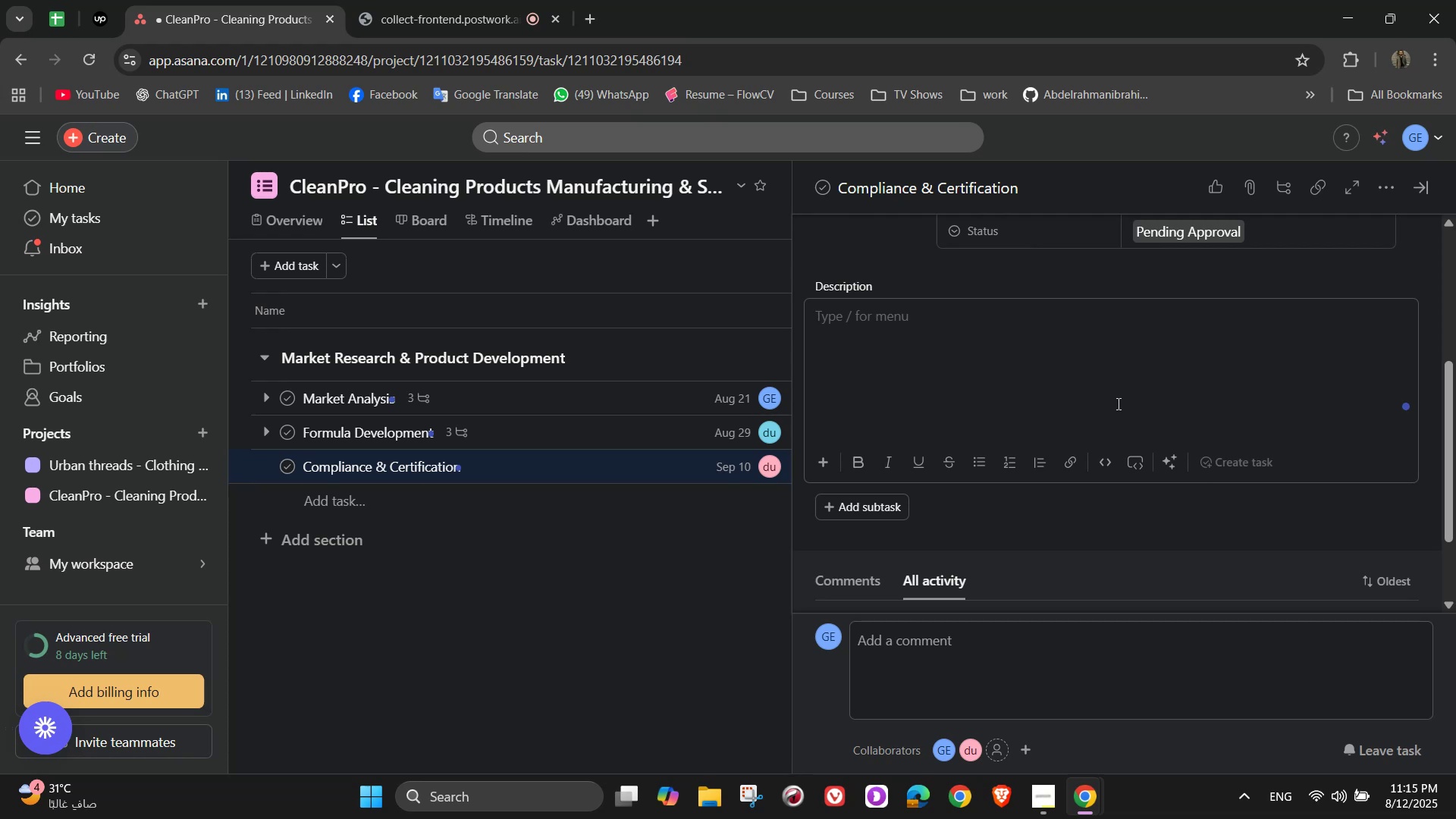 
type(Obi[NumLock][NumLock])
key(Backspace)
type(tain saf)
 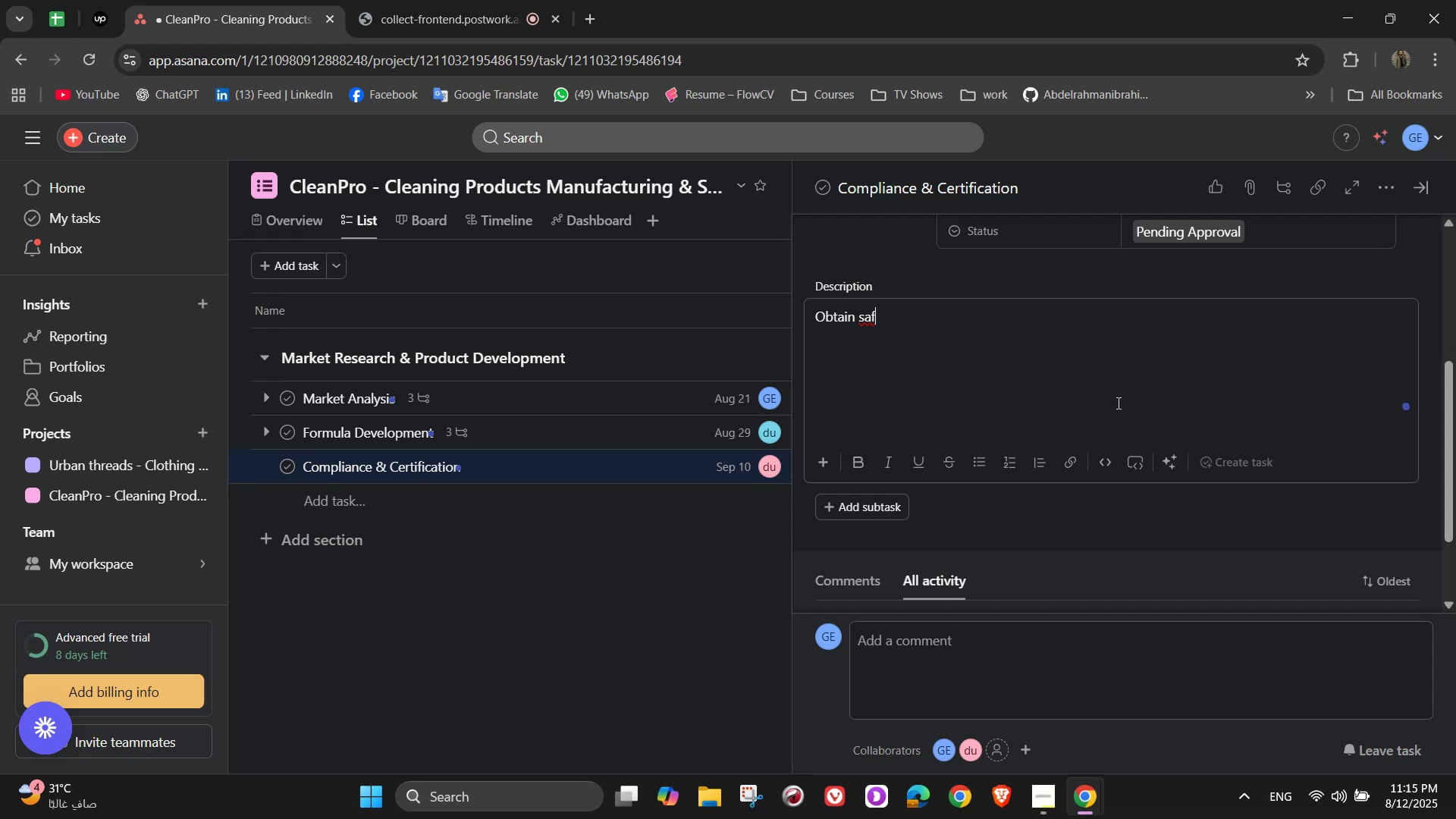 
type(ety )
key(Backspace)
type(, quality, ansd)
key(Backspace)
key(Backspace)
type(d eco-ca)
key(Backspace)
type(ertifications)
 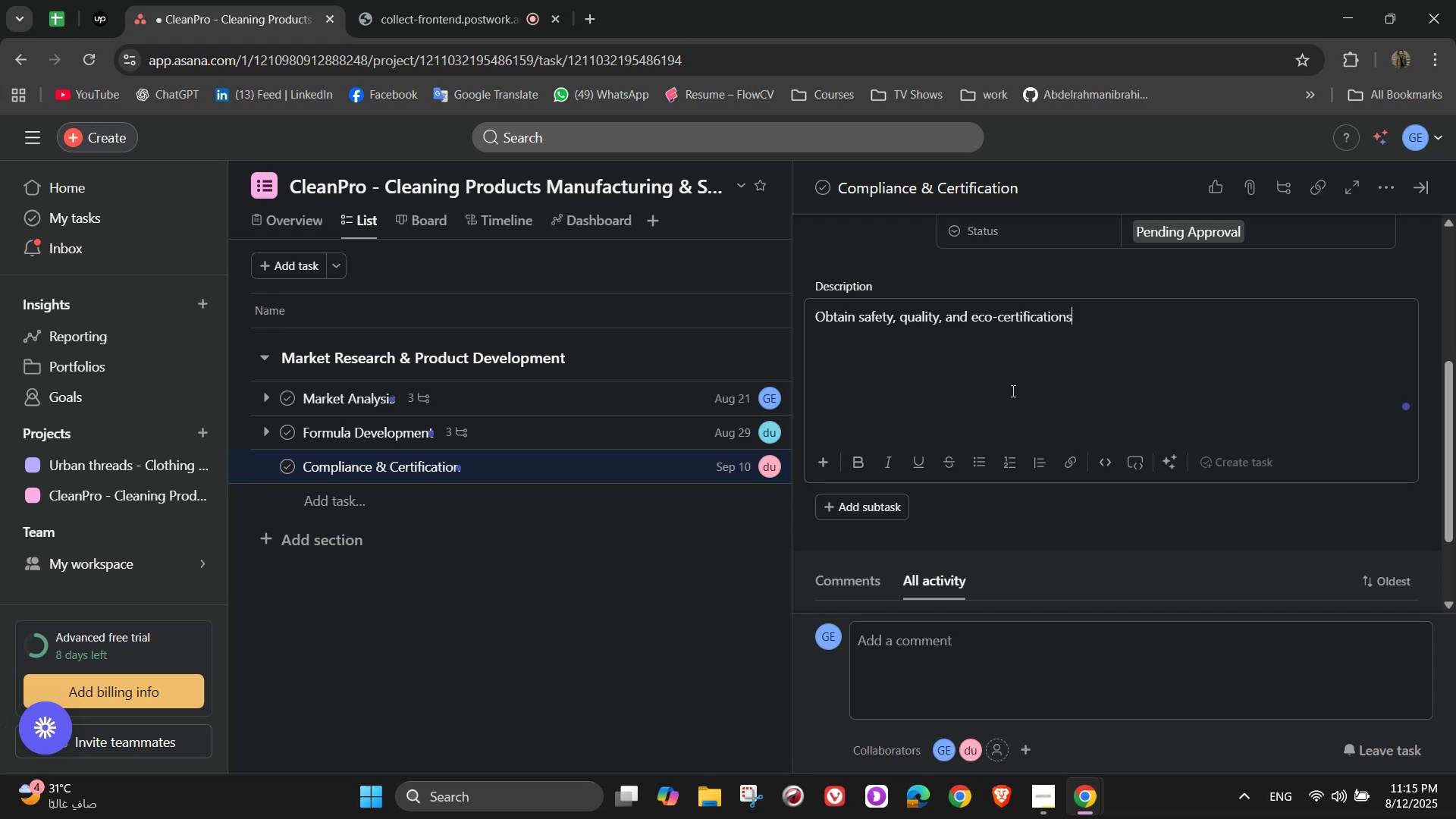 
left_click([939, 496])
 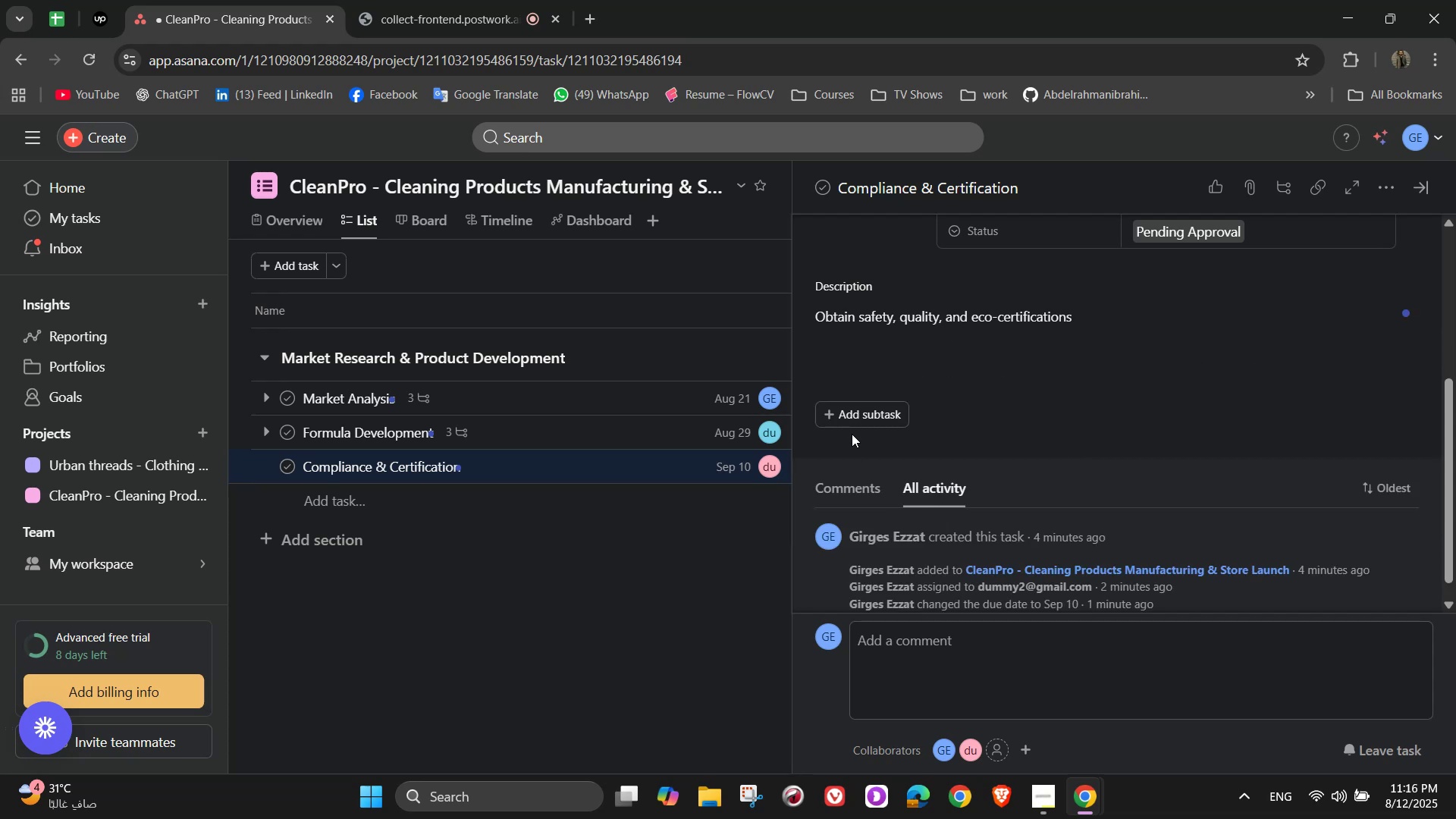 
left_click([840, 410])
 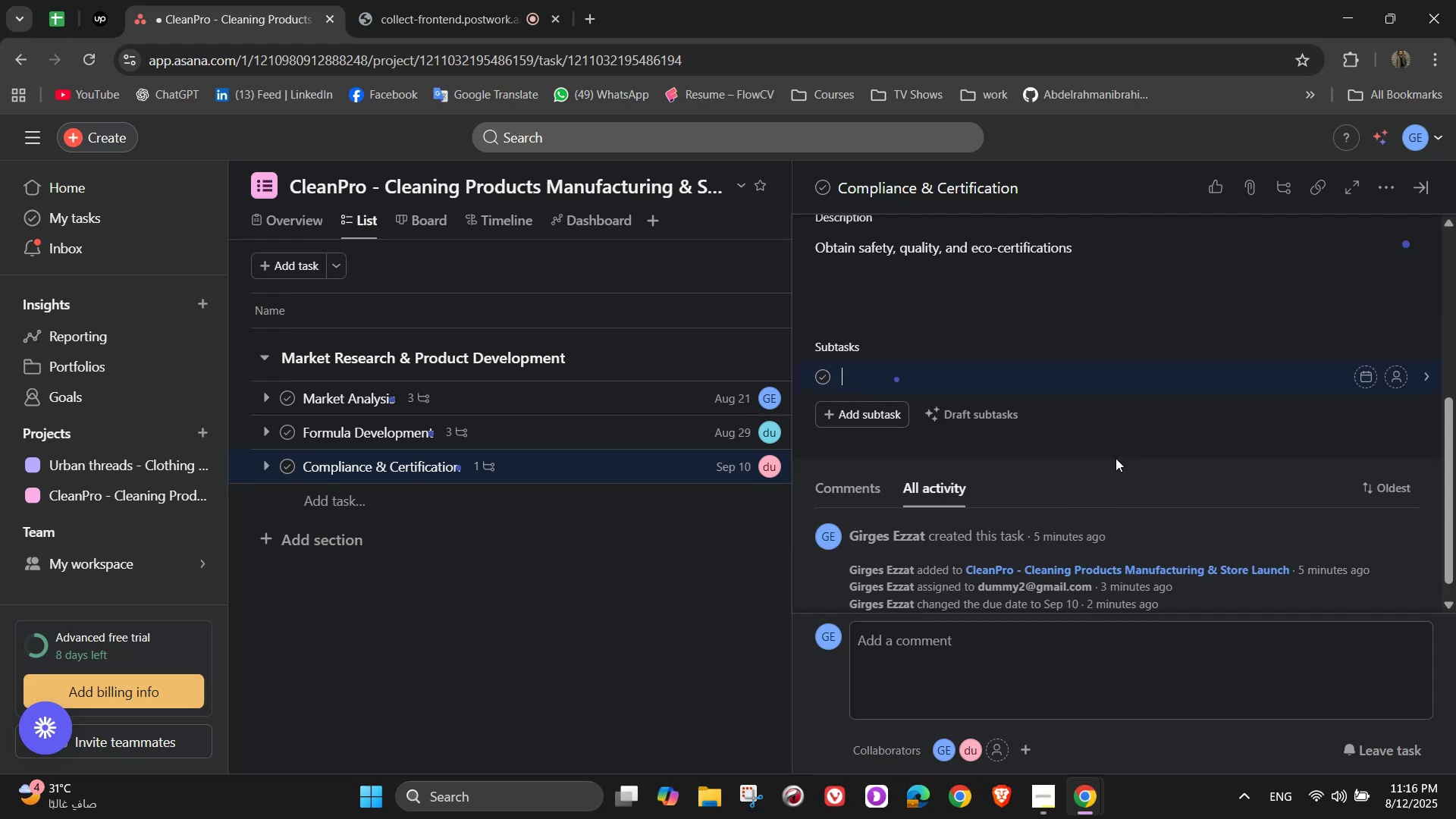 
type(File for pro)
 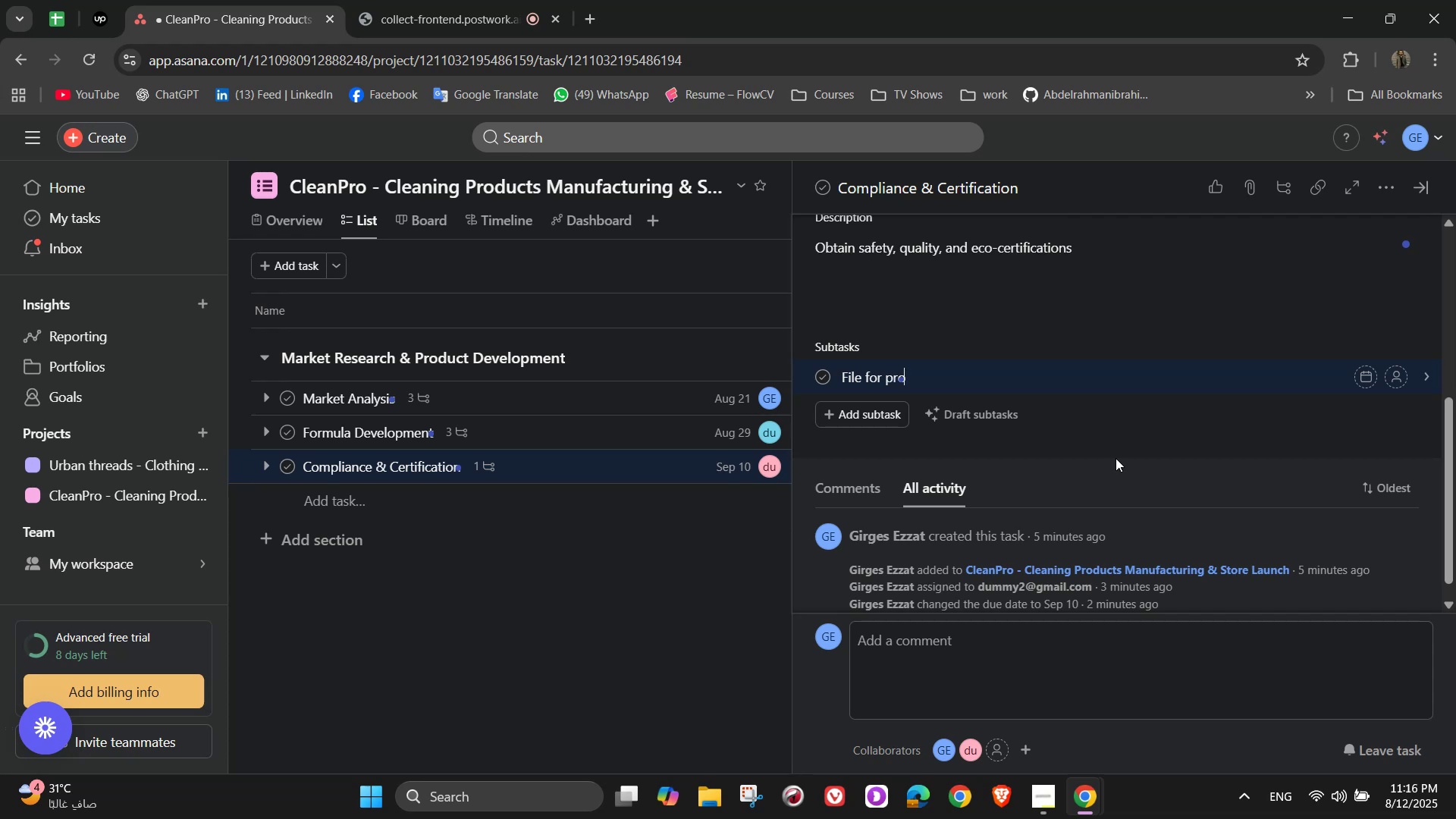 
type(duct safety appe)
key(Backspace)
type(roval )
key(Backspace)
 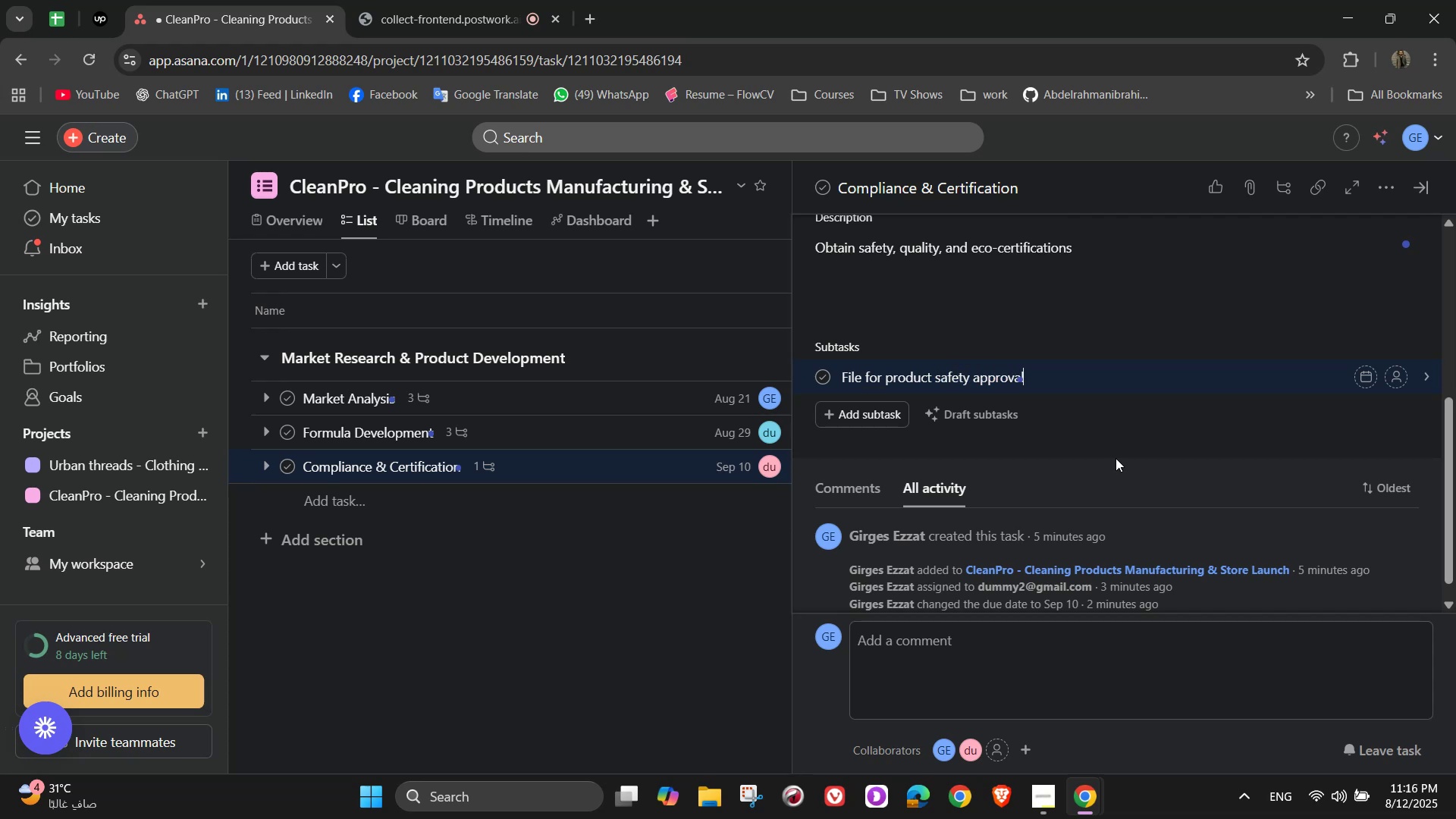 
key(Enter)
 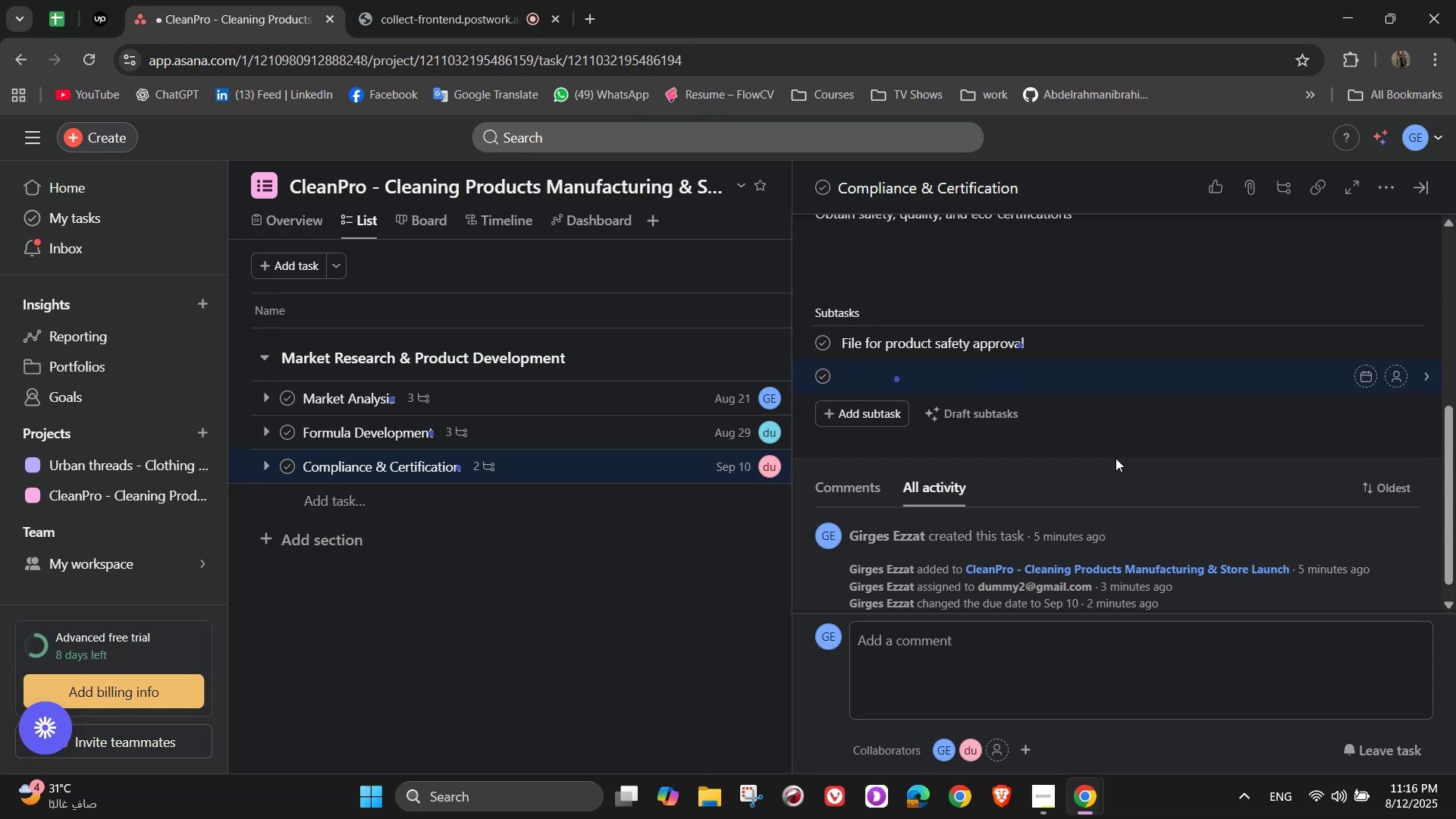 
type(Pass quality inspections)
key(NumpadEnter)
type(Secure eco-)
 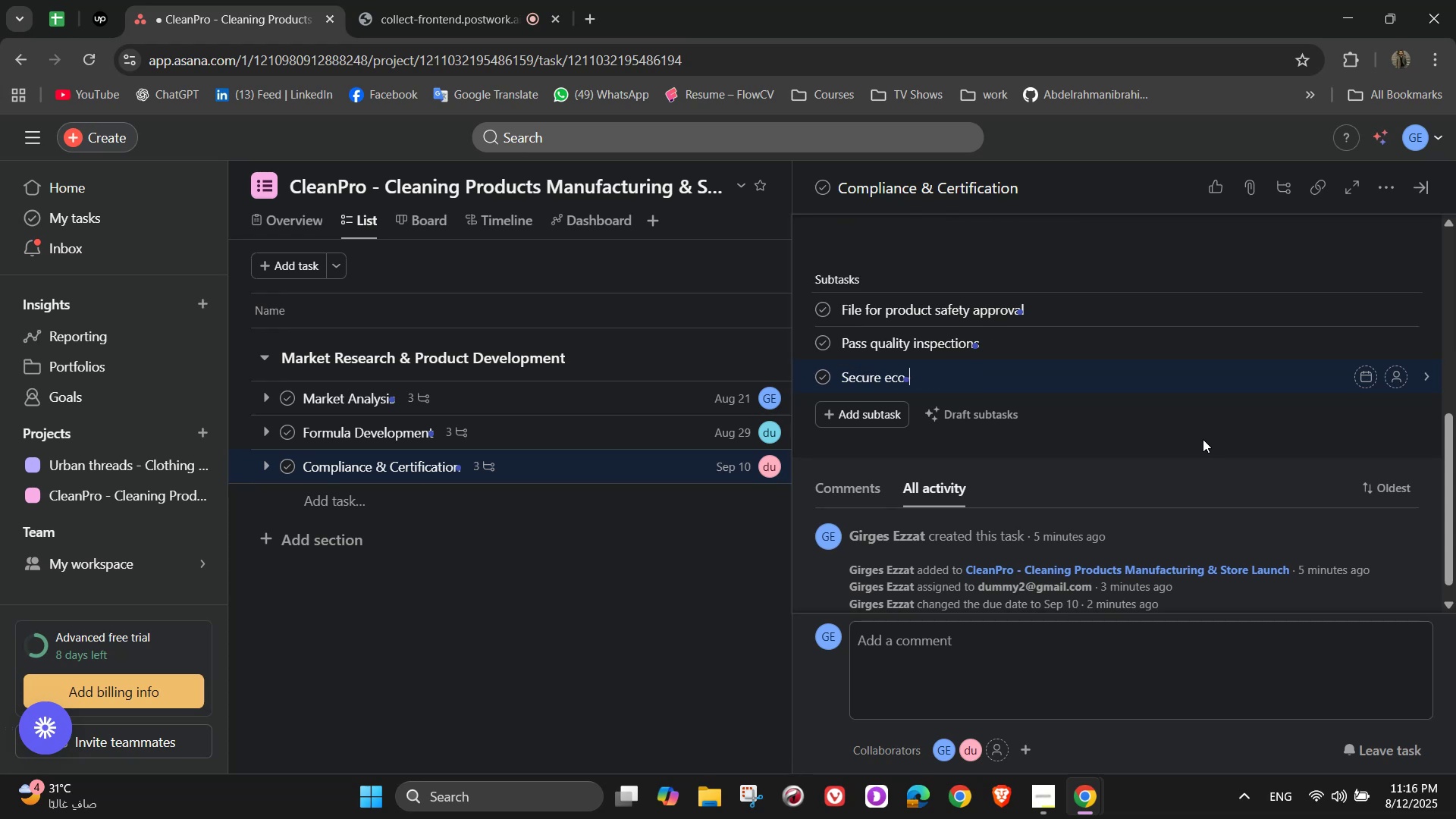 
wait(11.33)
 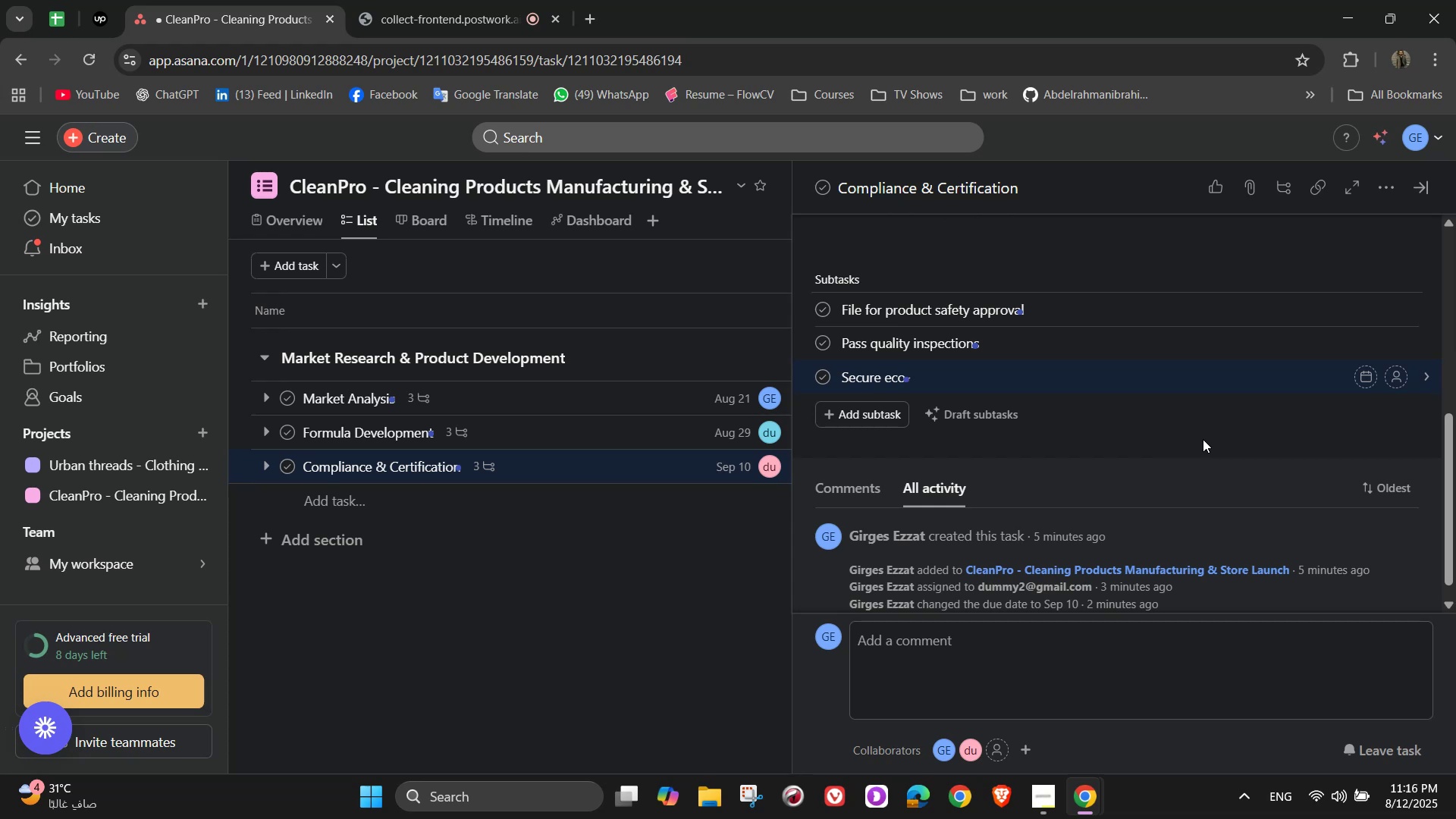 
type(friendlgy)
key(Backspace)
key(Backspace)
type(y certificaions)
 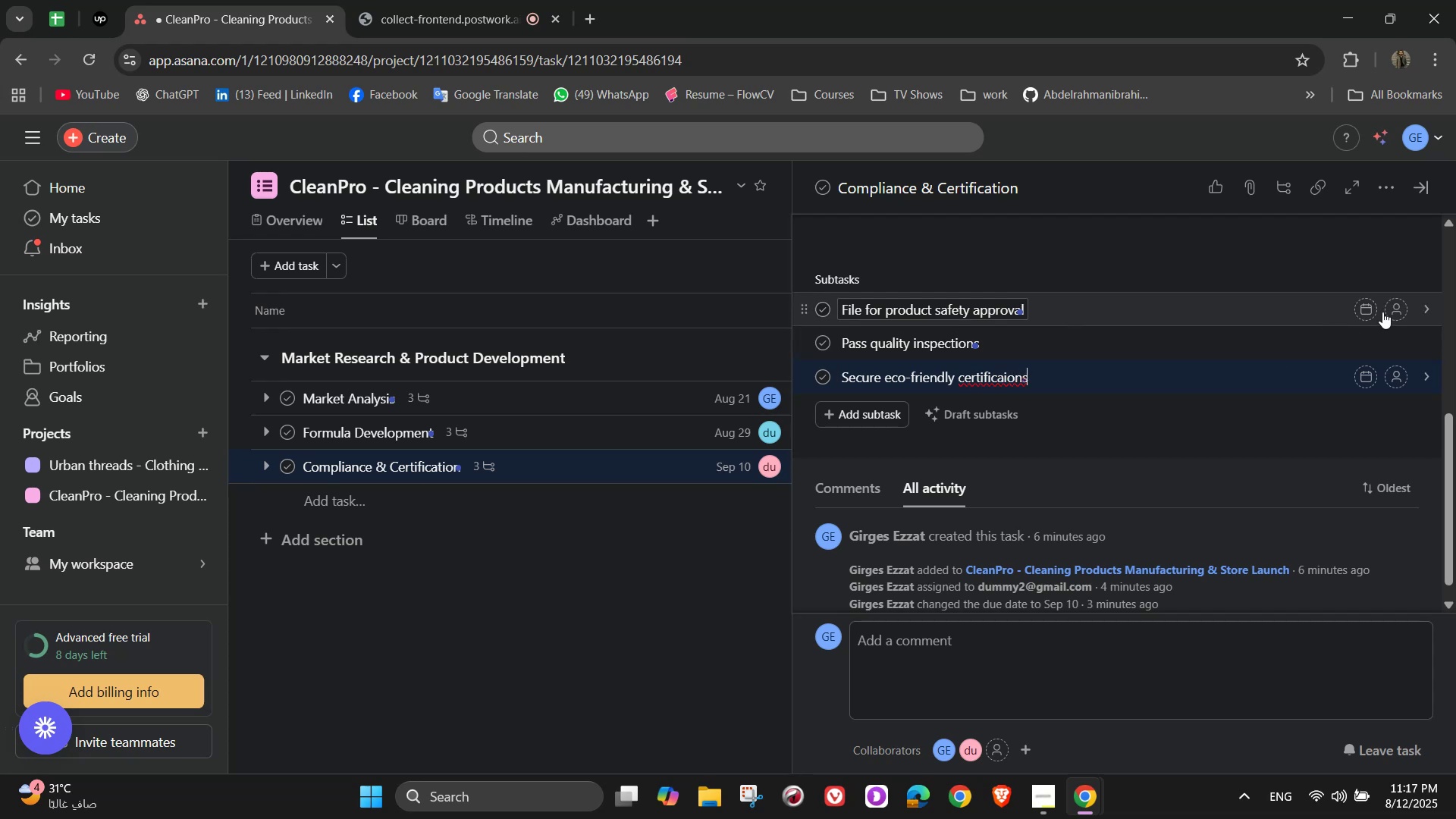 
left_click([1393, 317])
 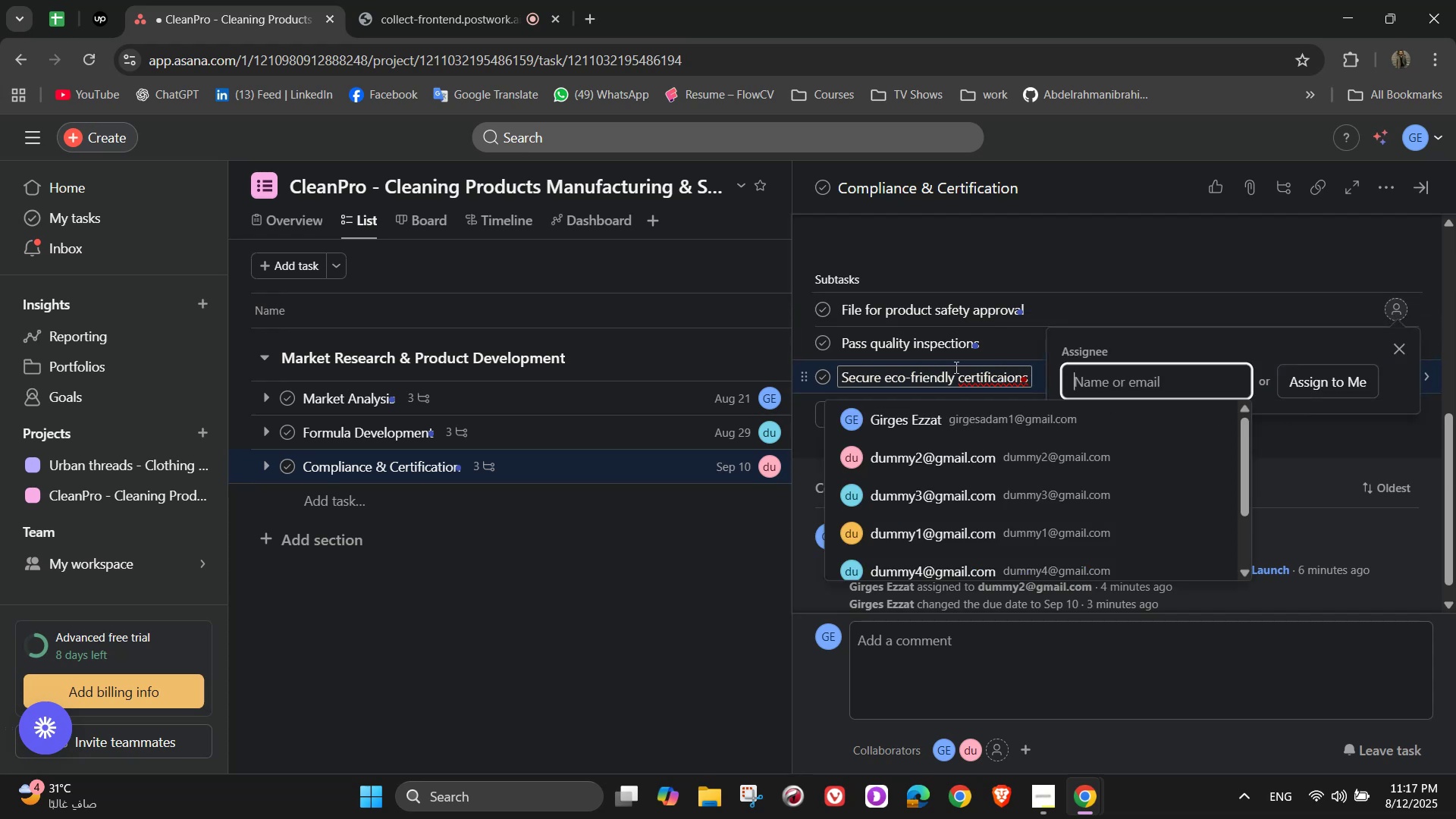 
left_click([979, 379])
 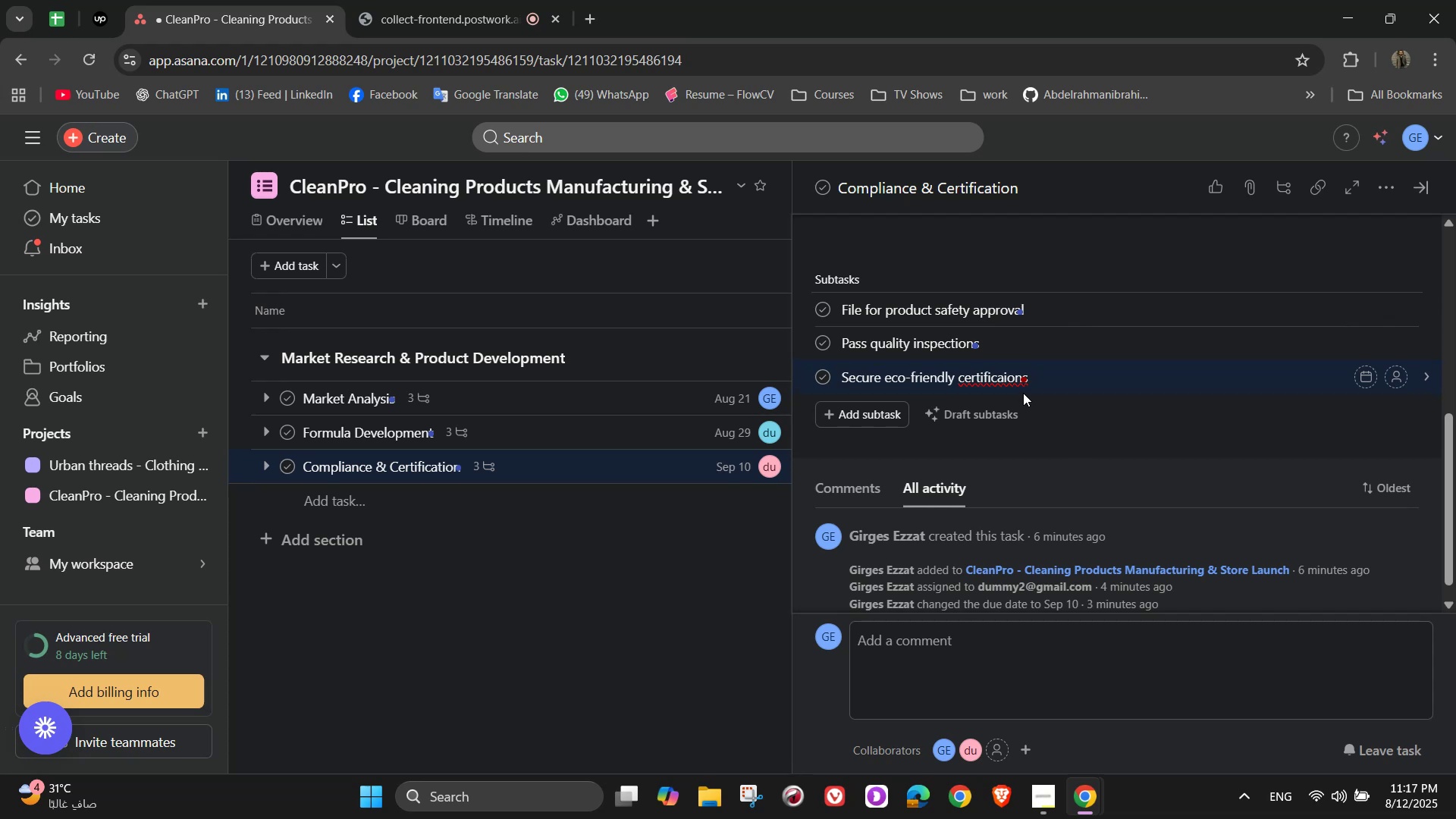 
wait(11.91)
 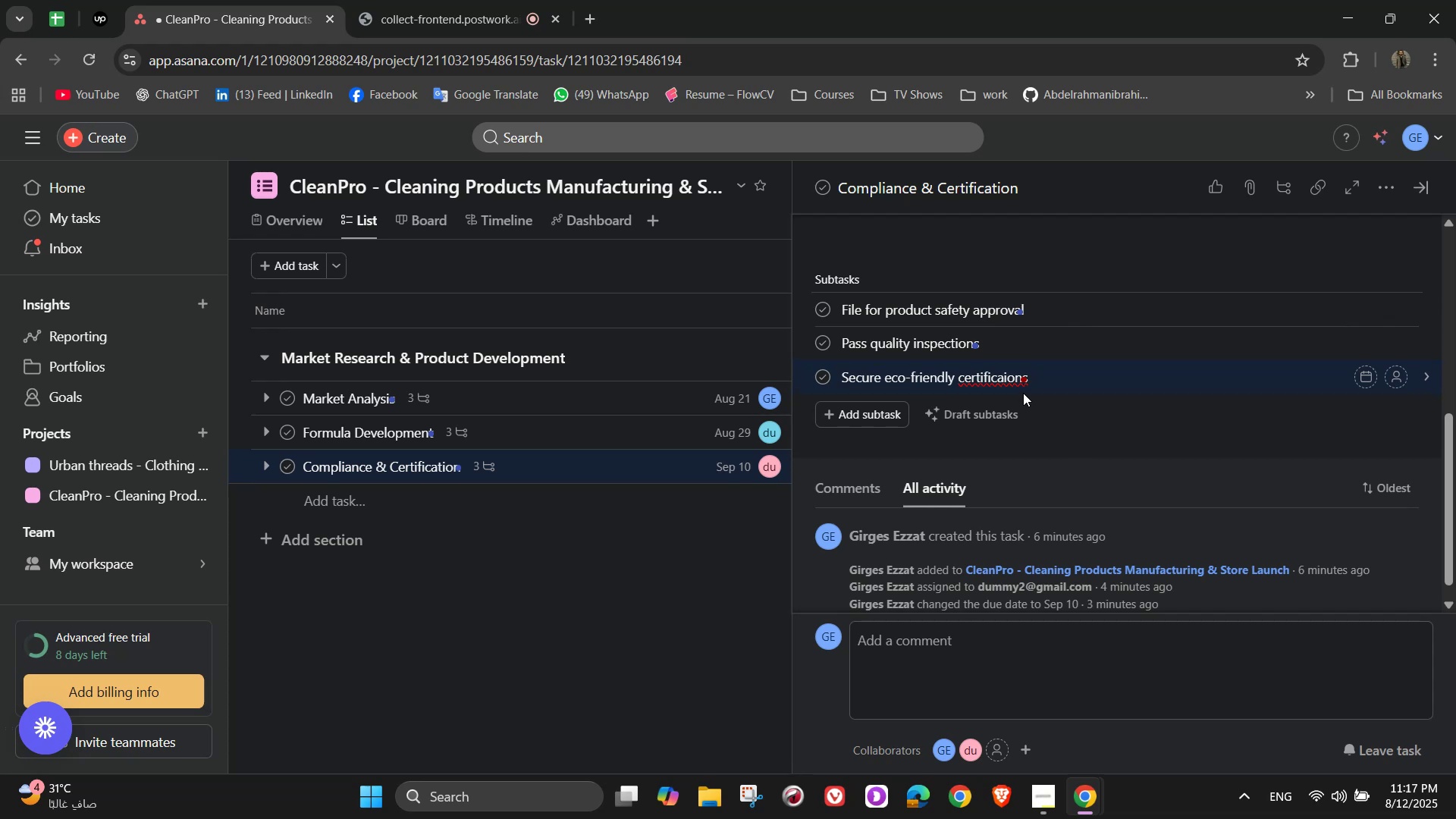 
left_click([965, 373])
 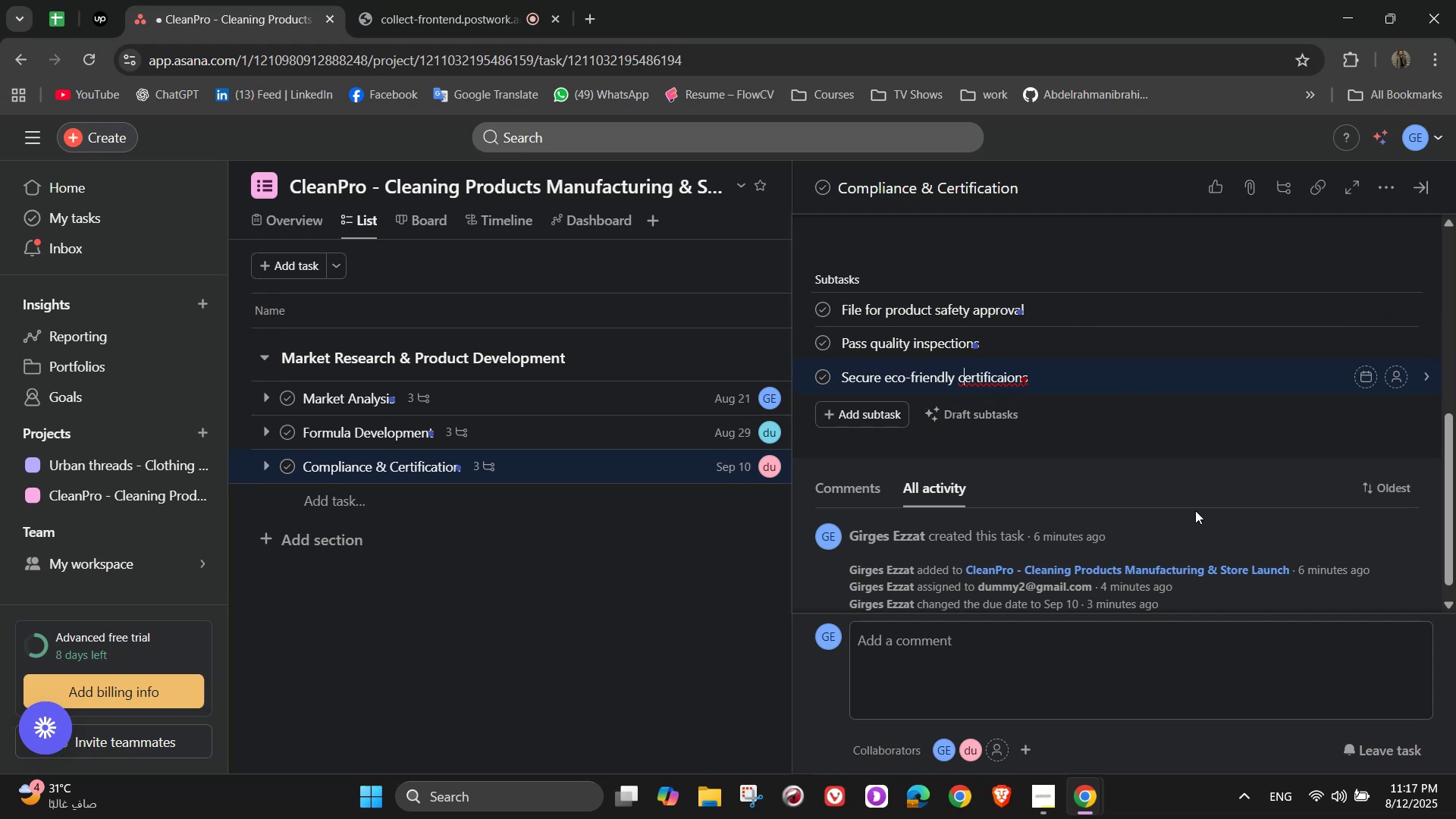 
left_click([978, 381])
 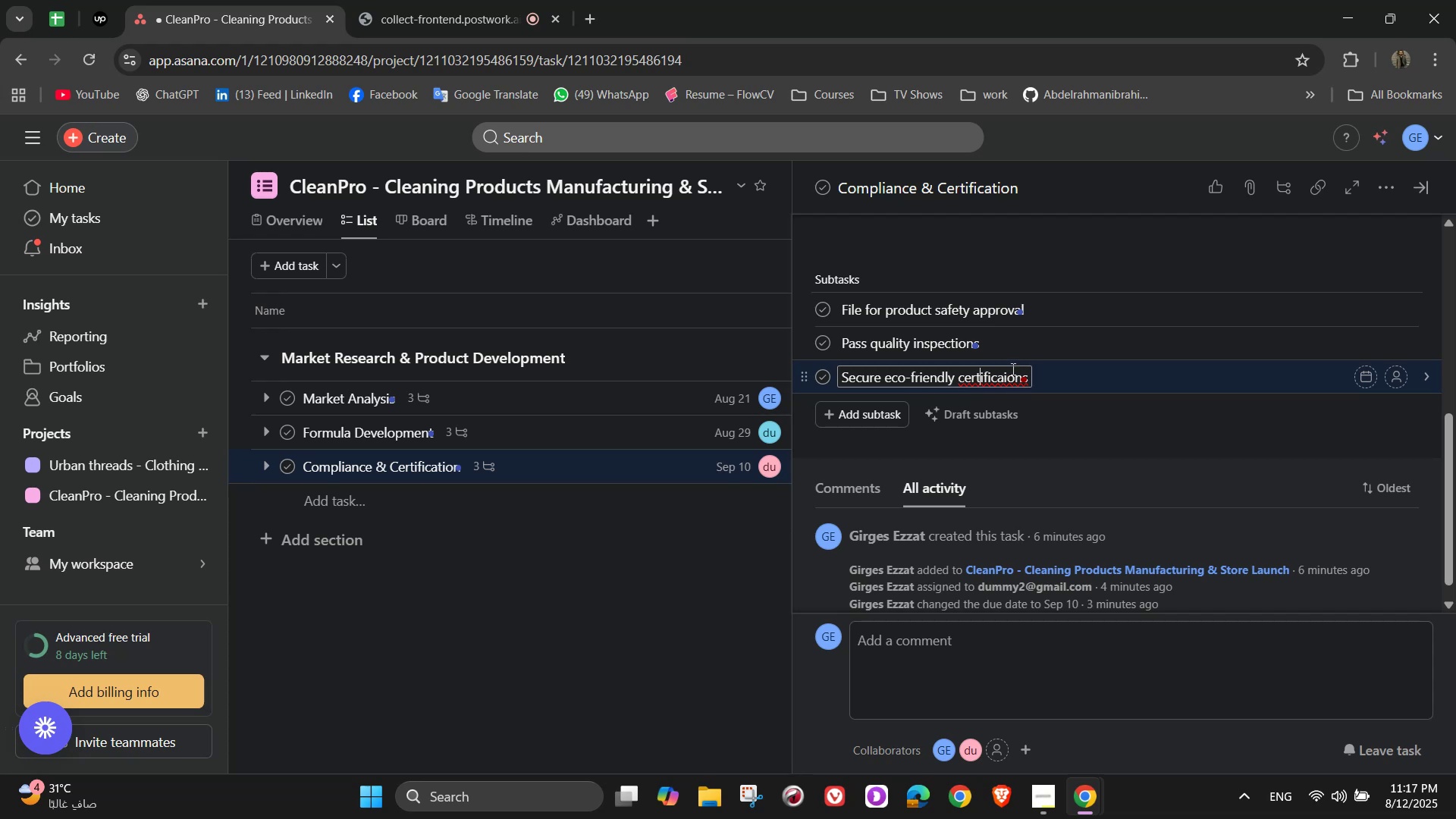 
key(ArrowRight)
 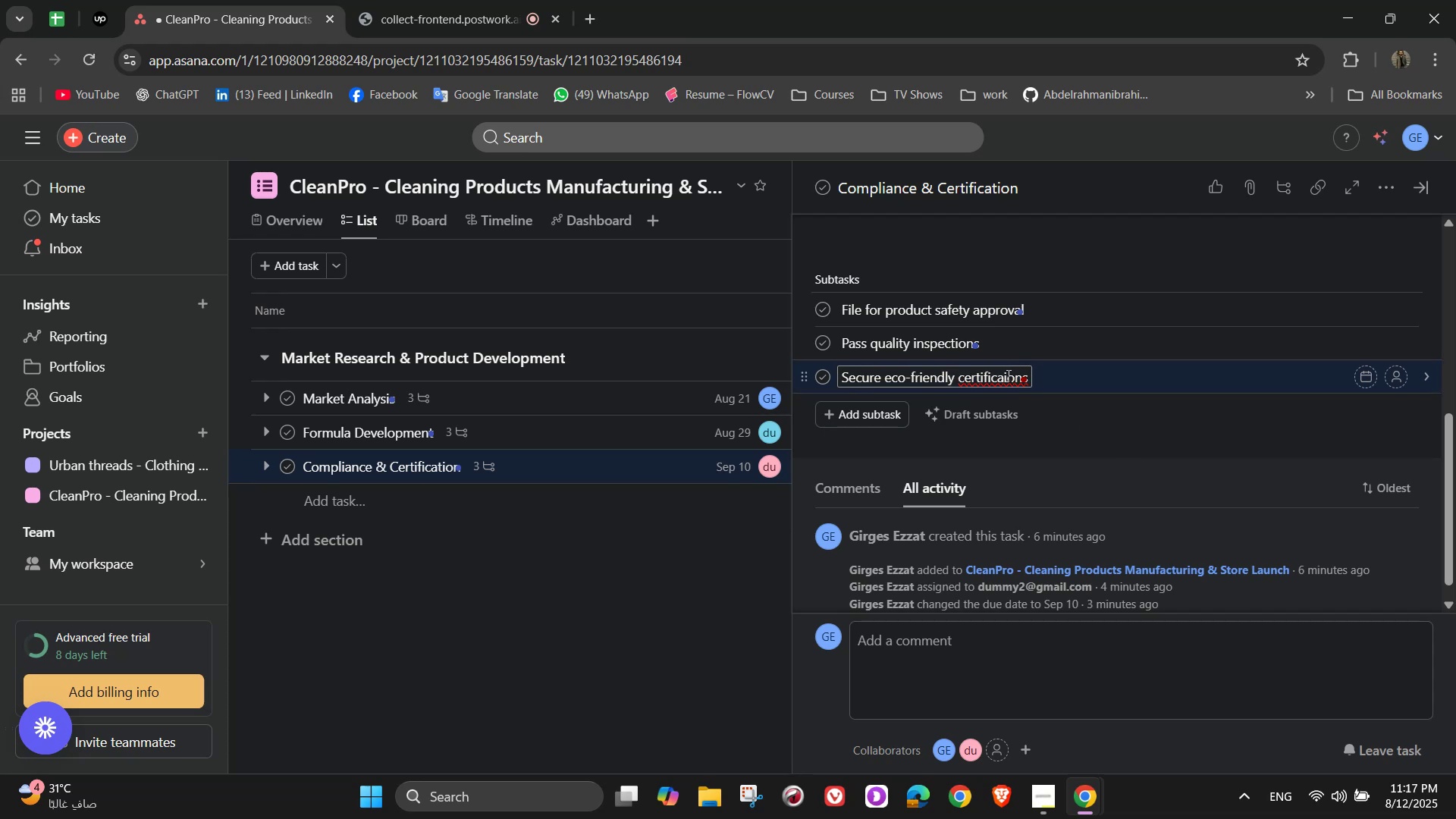 
wait(5.21)
 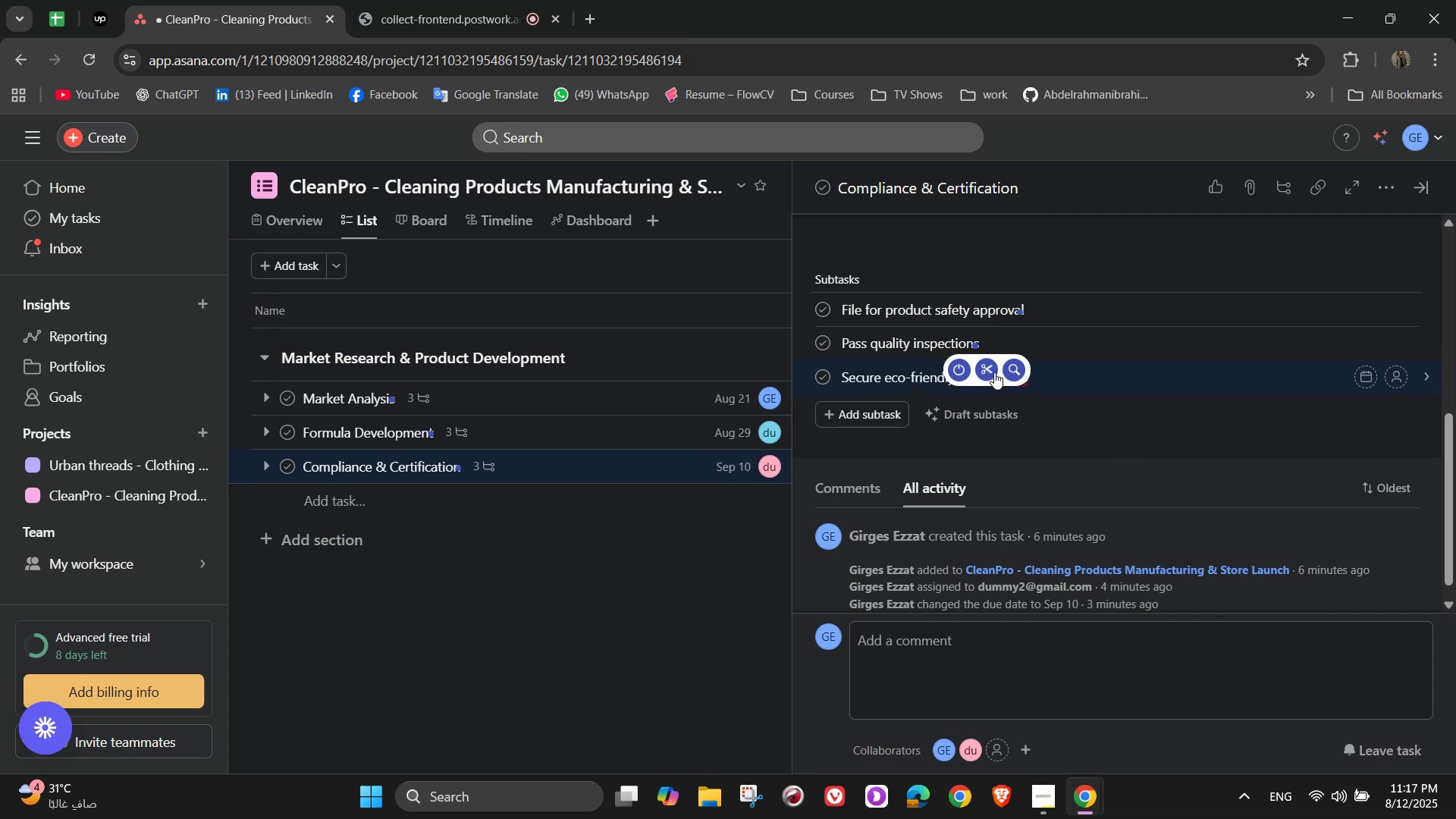 
key(T)
 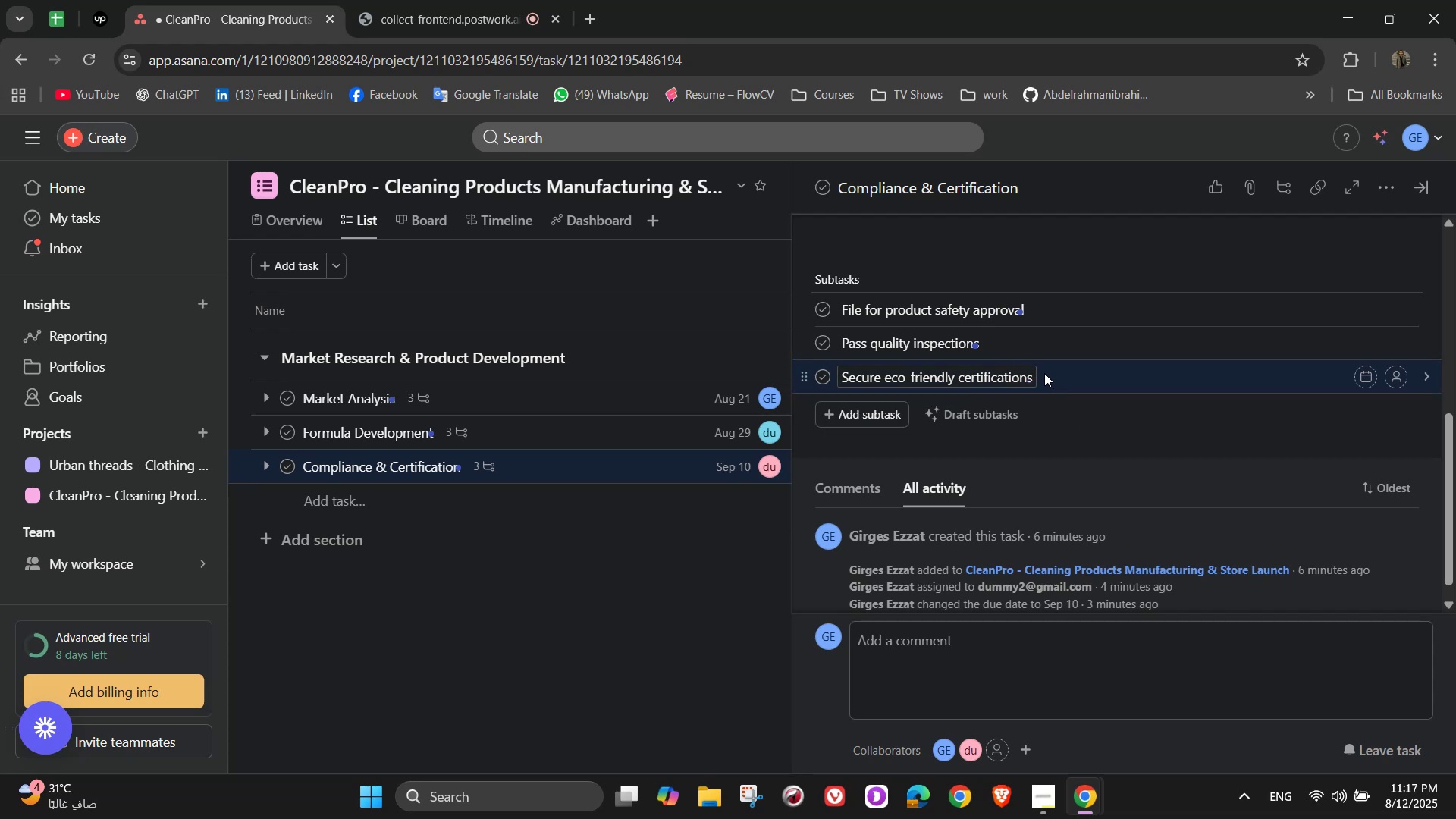 
left_click([1032, 378])
 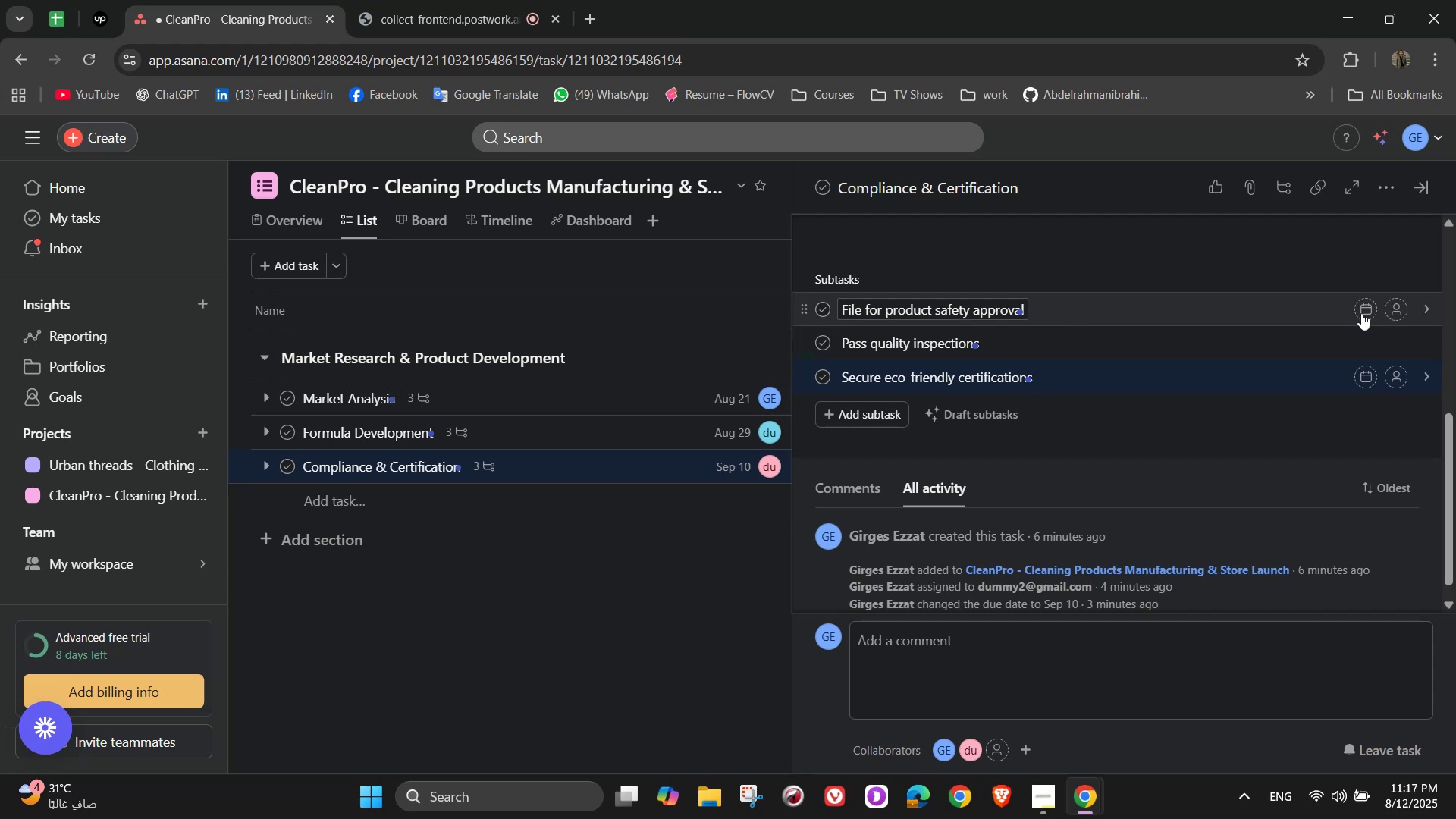 
left_click([1392, 309])
 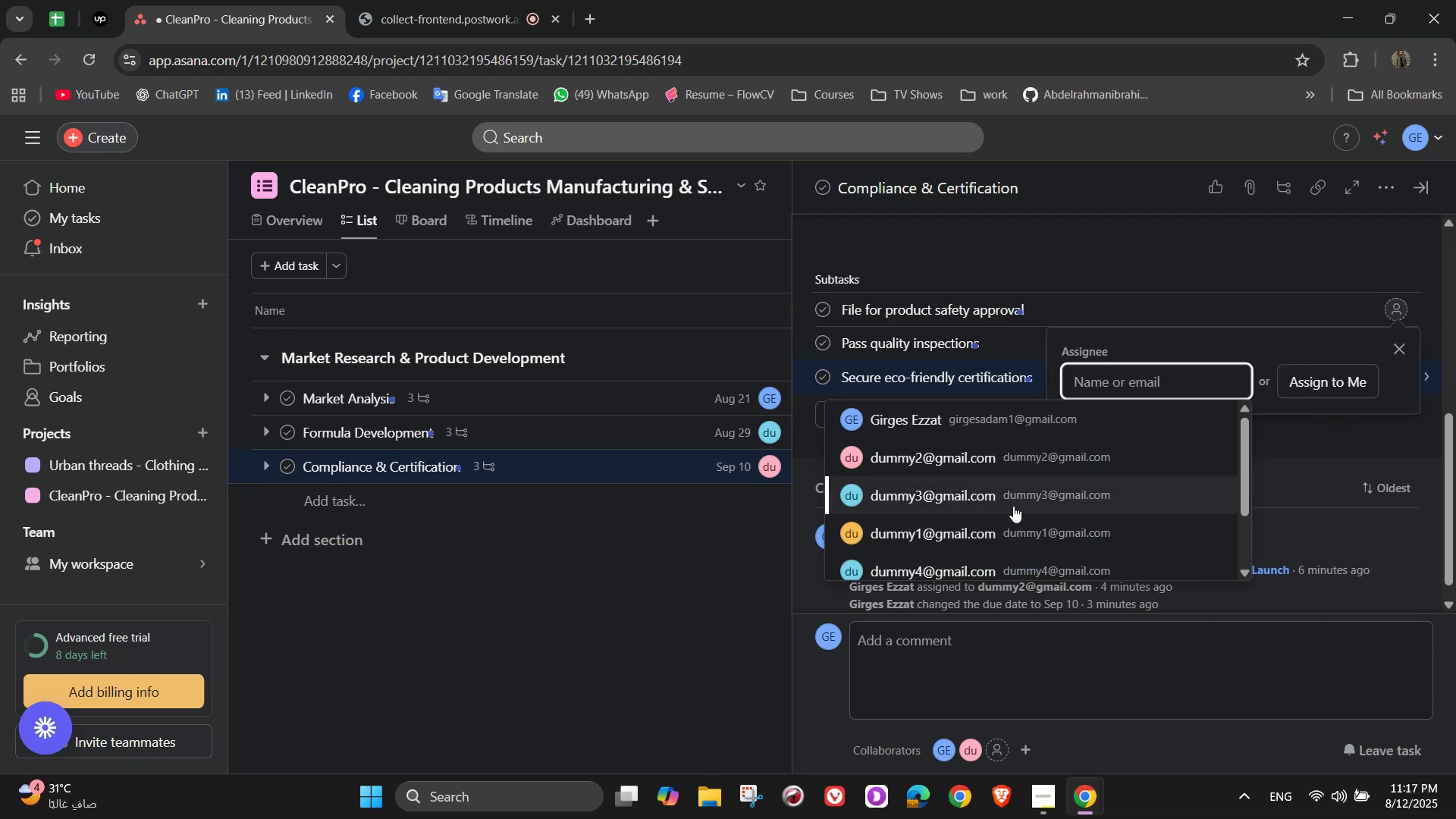 
left_click([1013, 506])
 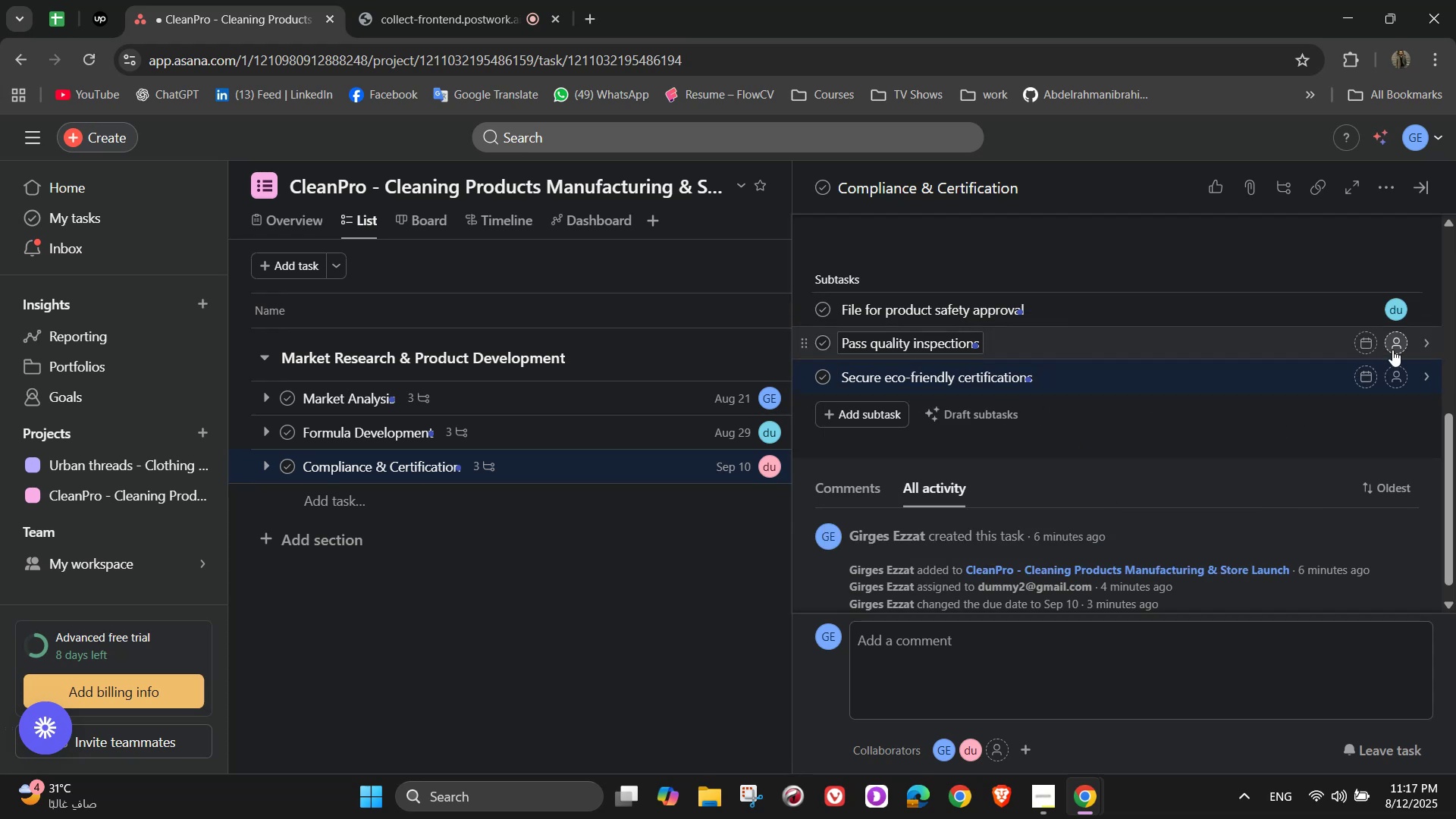 
left_click([1392, 350])
 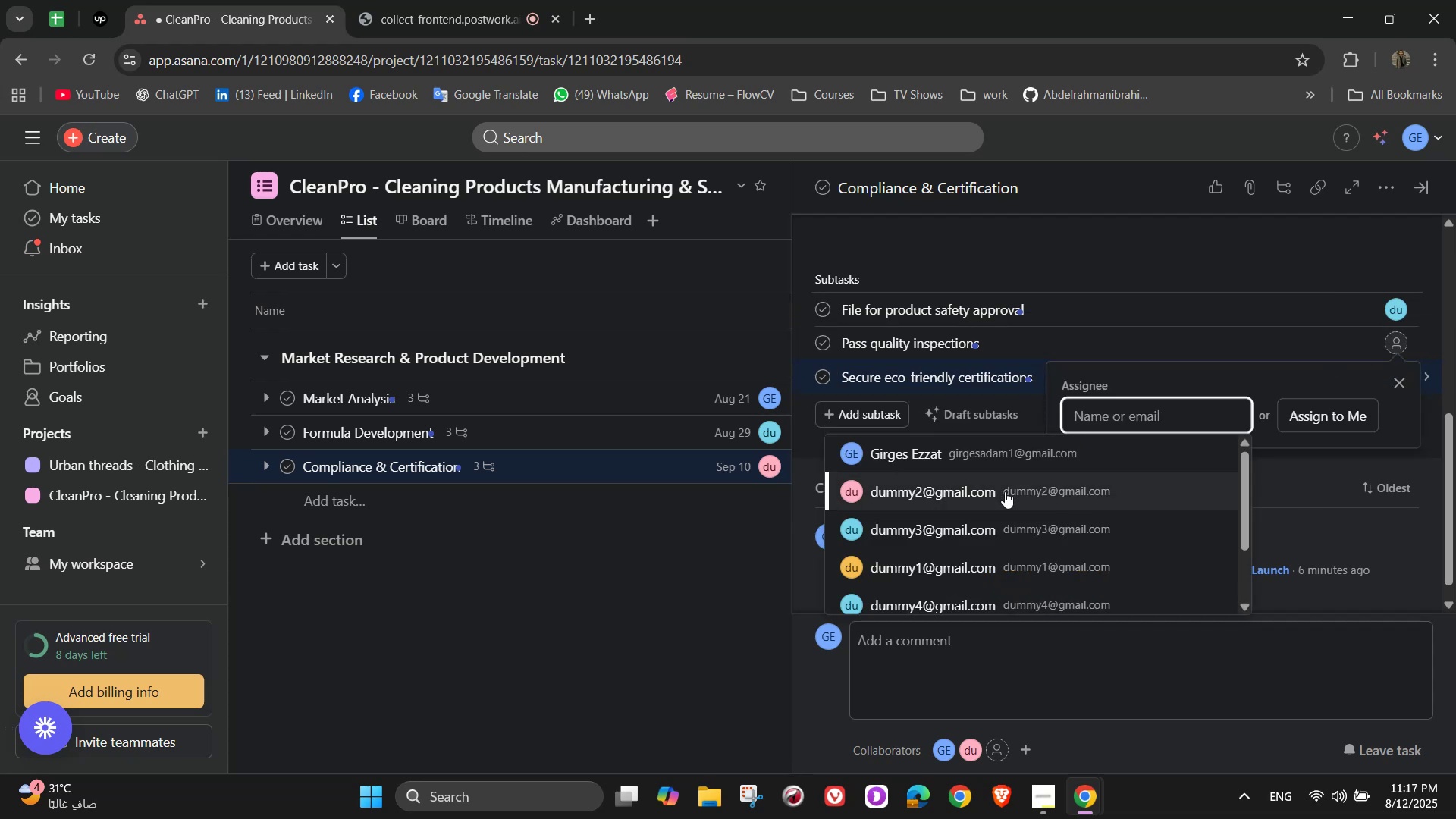 
left_click([1005, 491])
 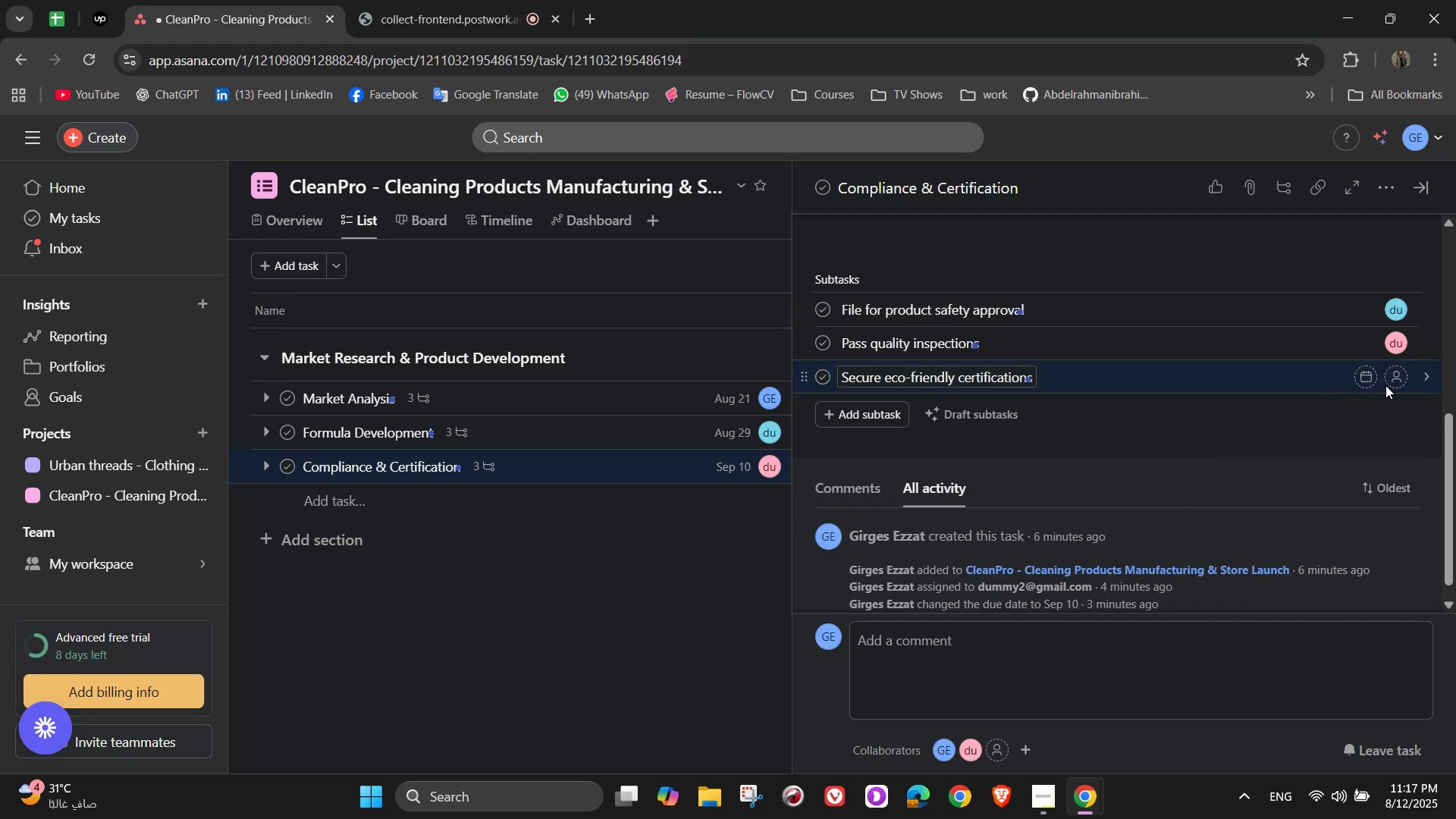 
left_click([1395, 377])
 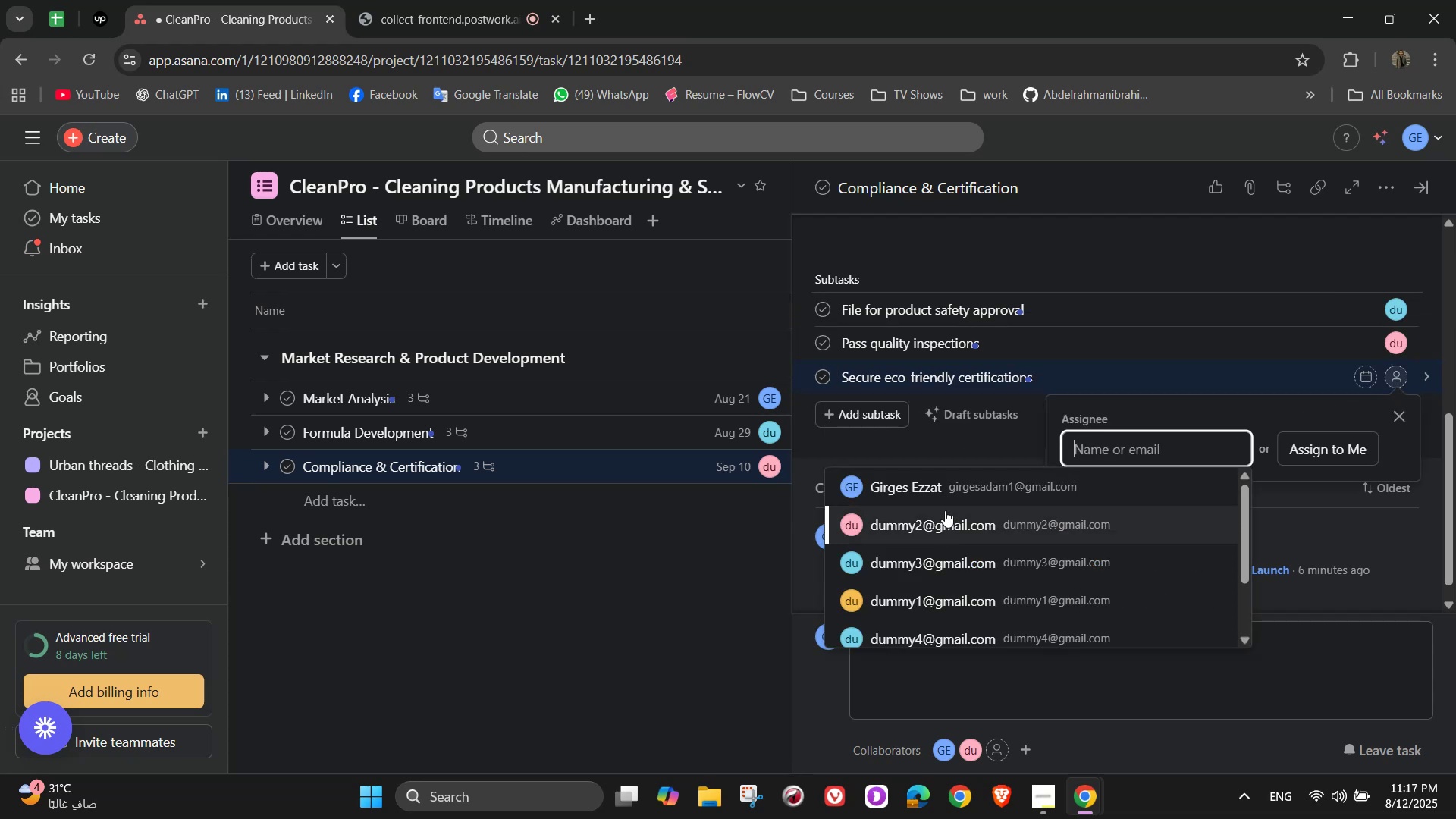 
left_click([953, 489])
 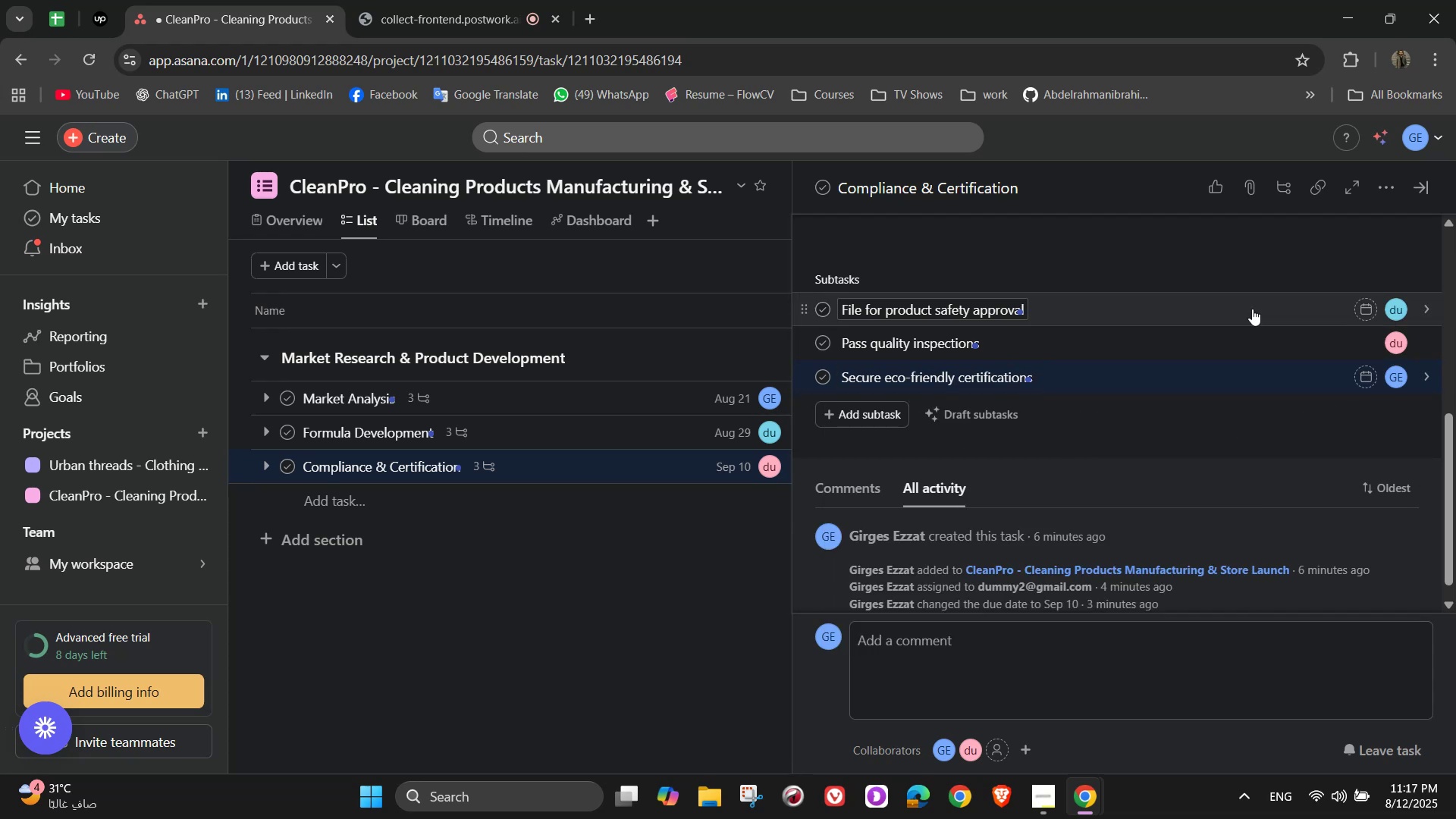 
scroll: coordinate [1229, 354], scroll_direction: none, amount: 0.0
 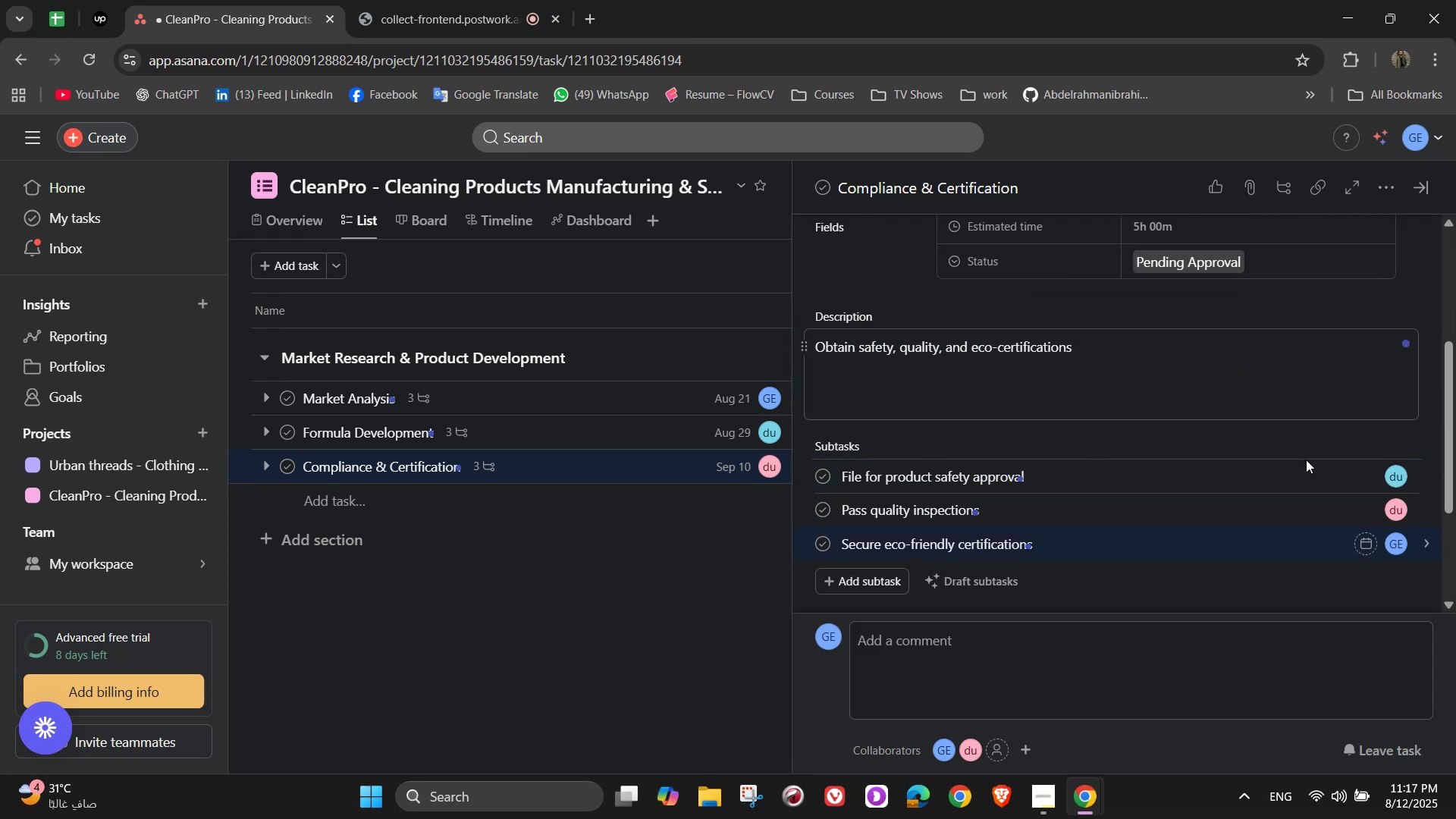 
scroll: coordinate [1383, 369], scroll_direction: up, amount: 7.0
 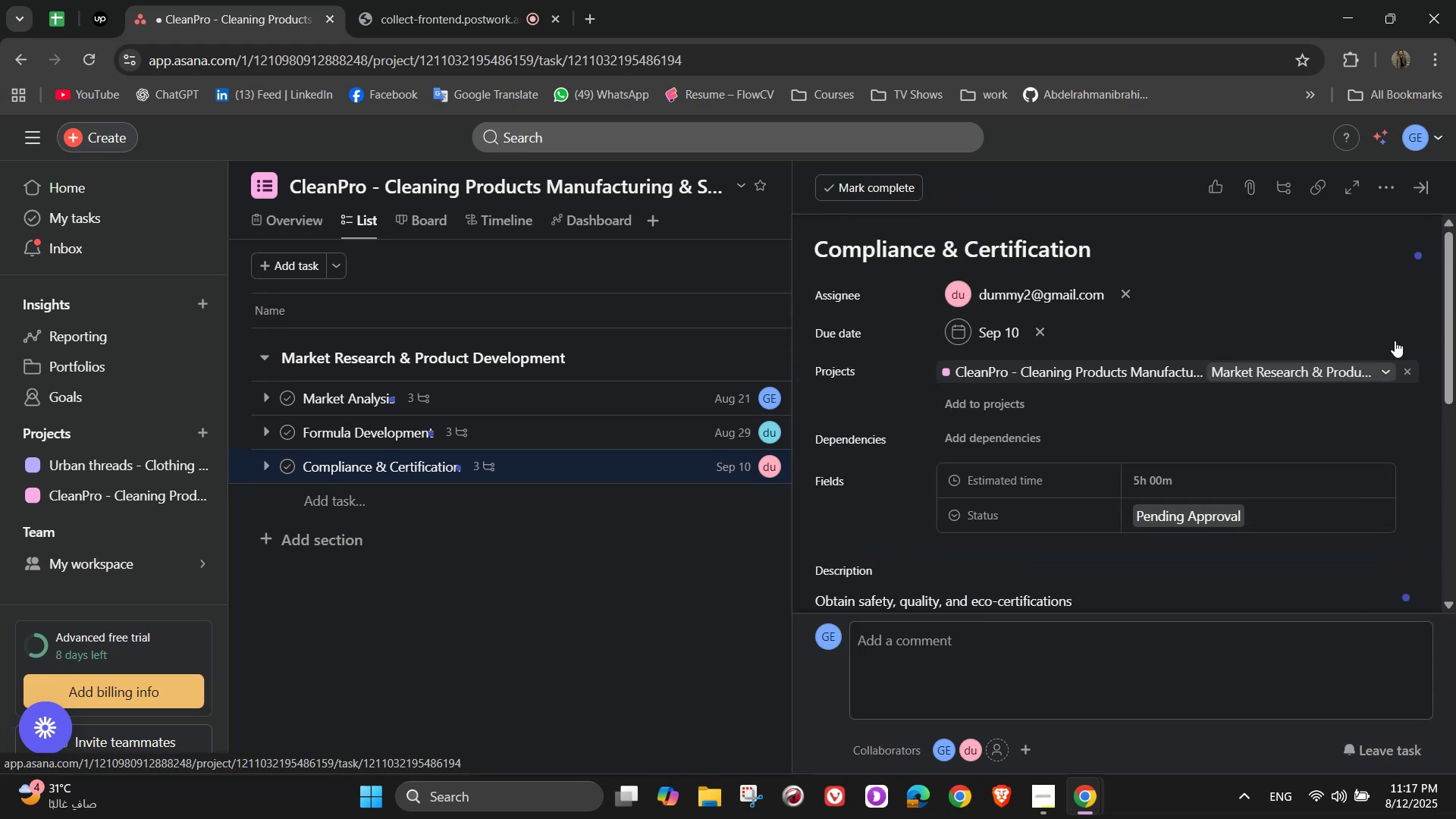 
mouse_move([1425, 190])
 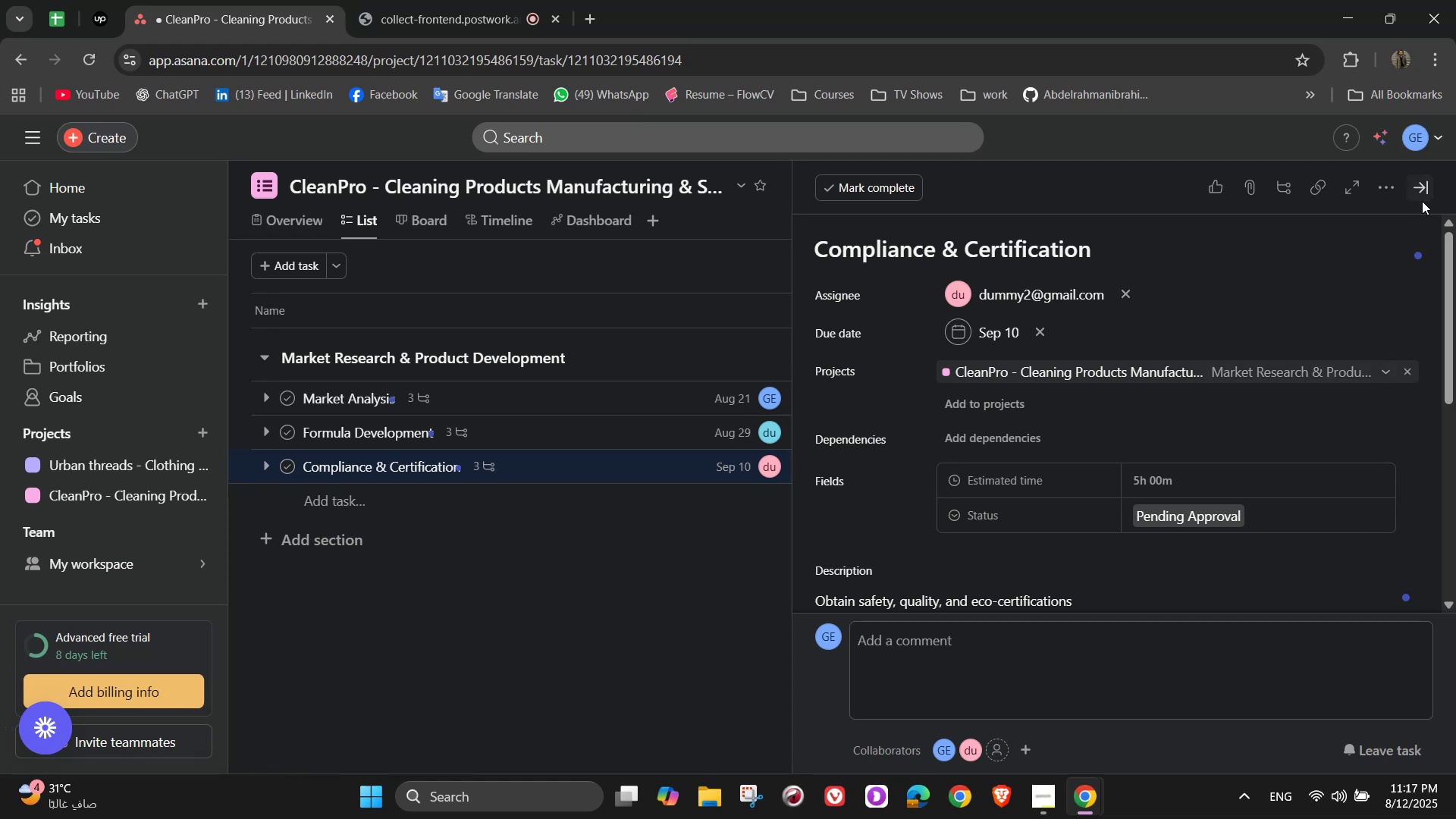 
scroll: coordinate [1292, 569], scroll_direction: down, amount: 4.0
 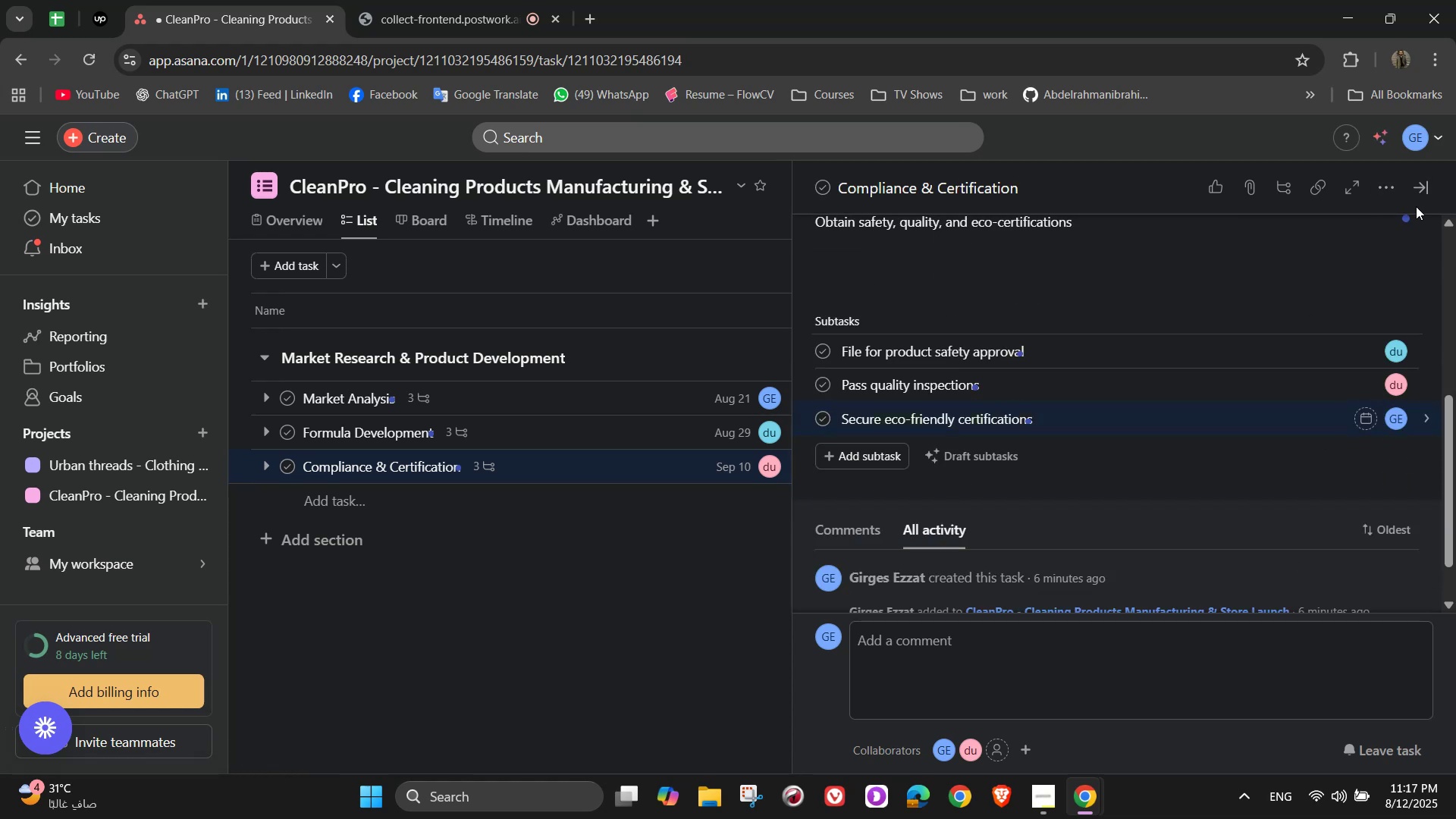 
left_click([1428, 192])
 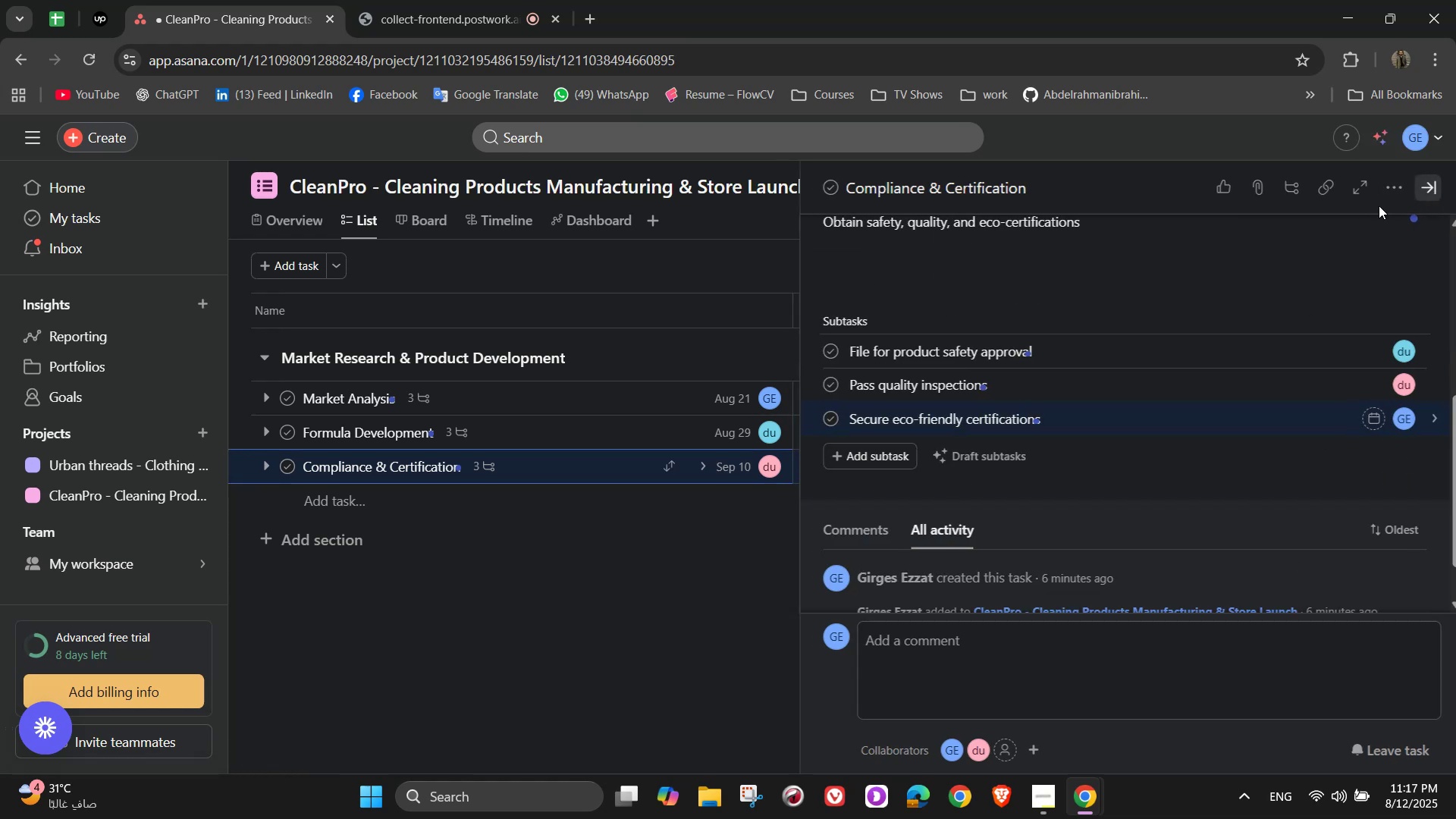 
mouse_move([1242, 192])
 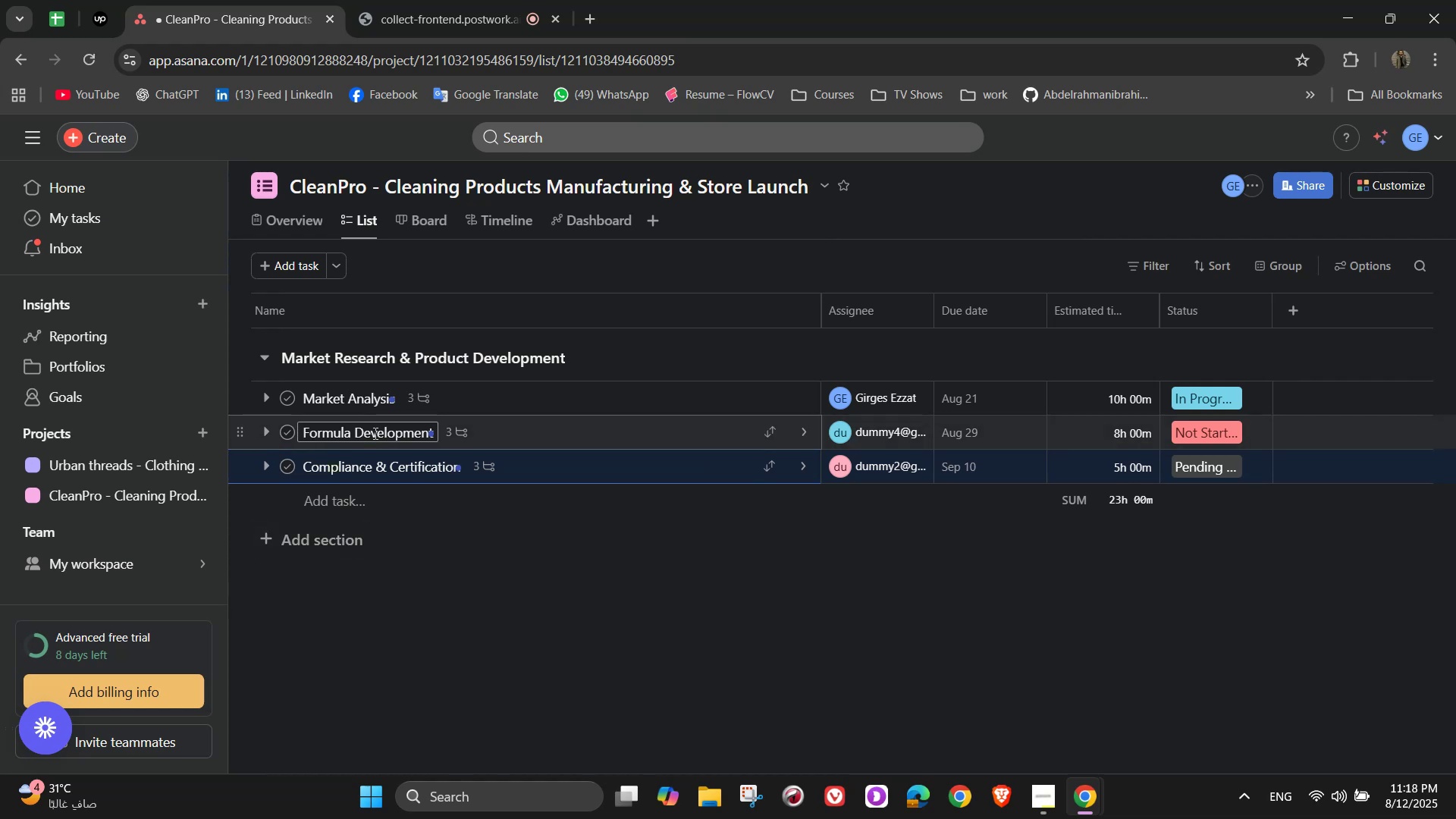 
left_click([320, 533])
 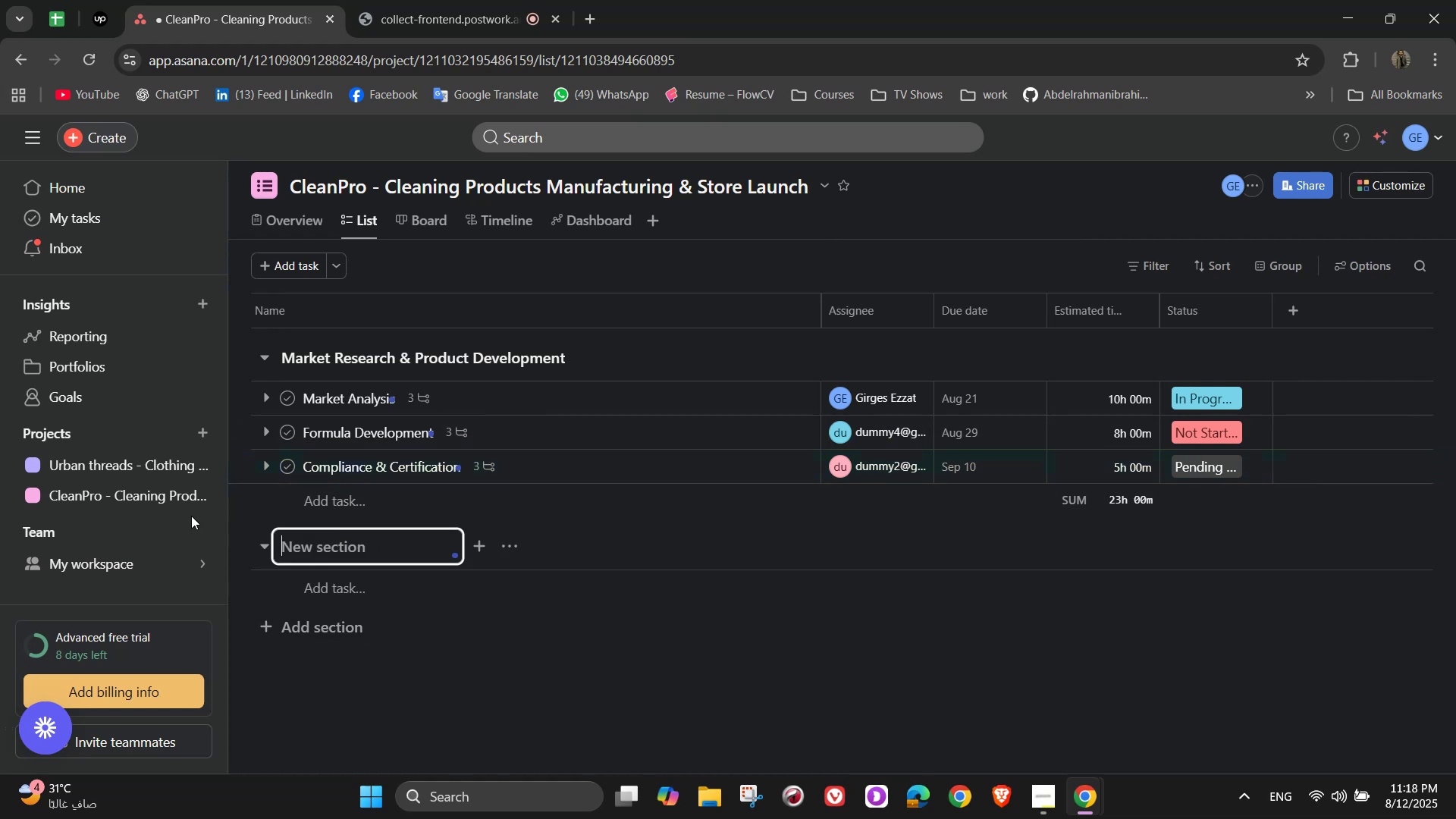 
wait(5.89)
 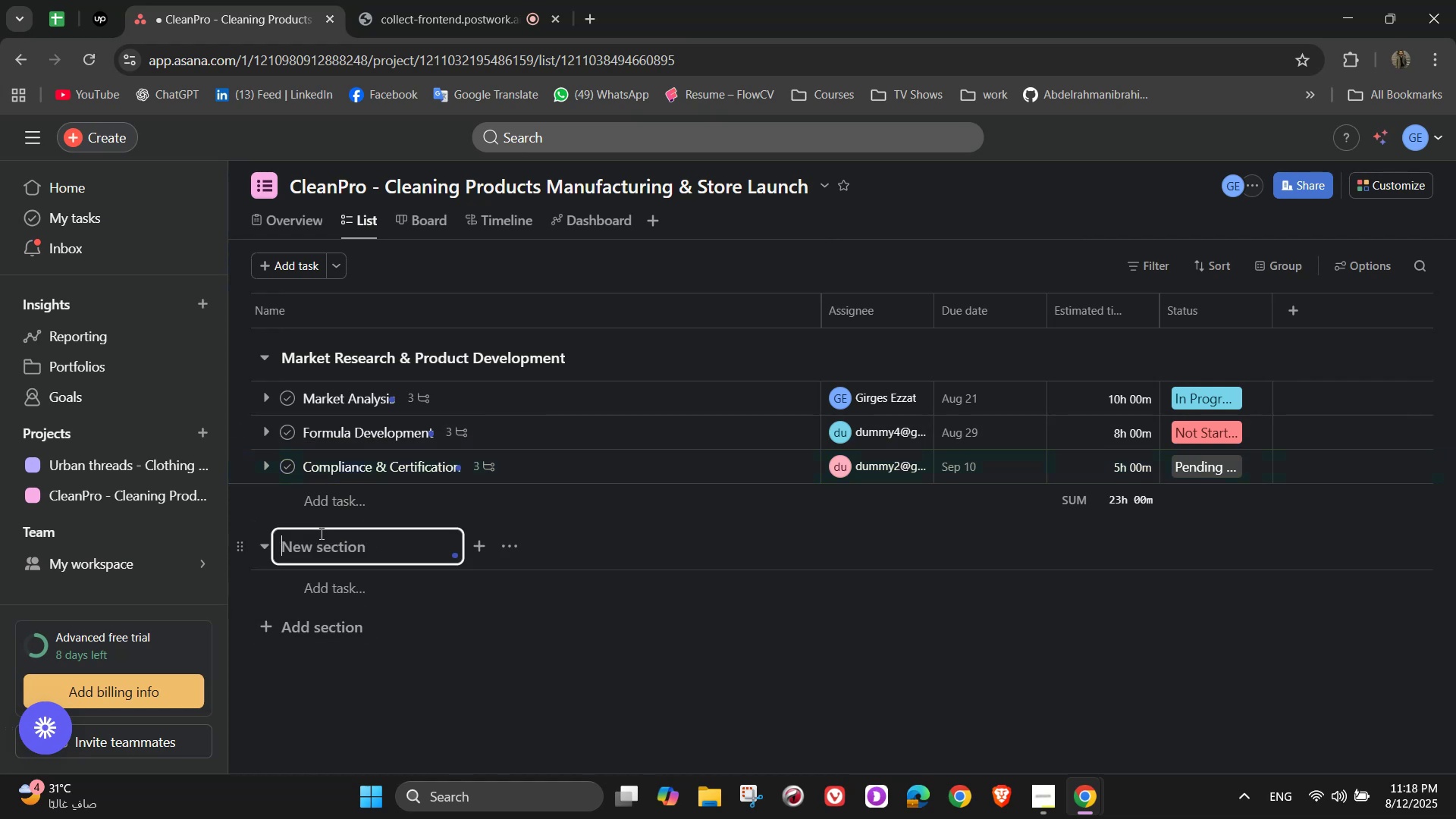 
mouse_move([193, 544])
 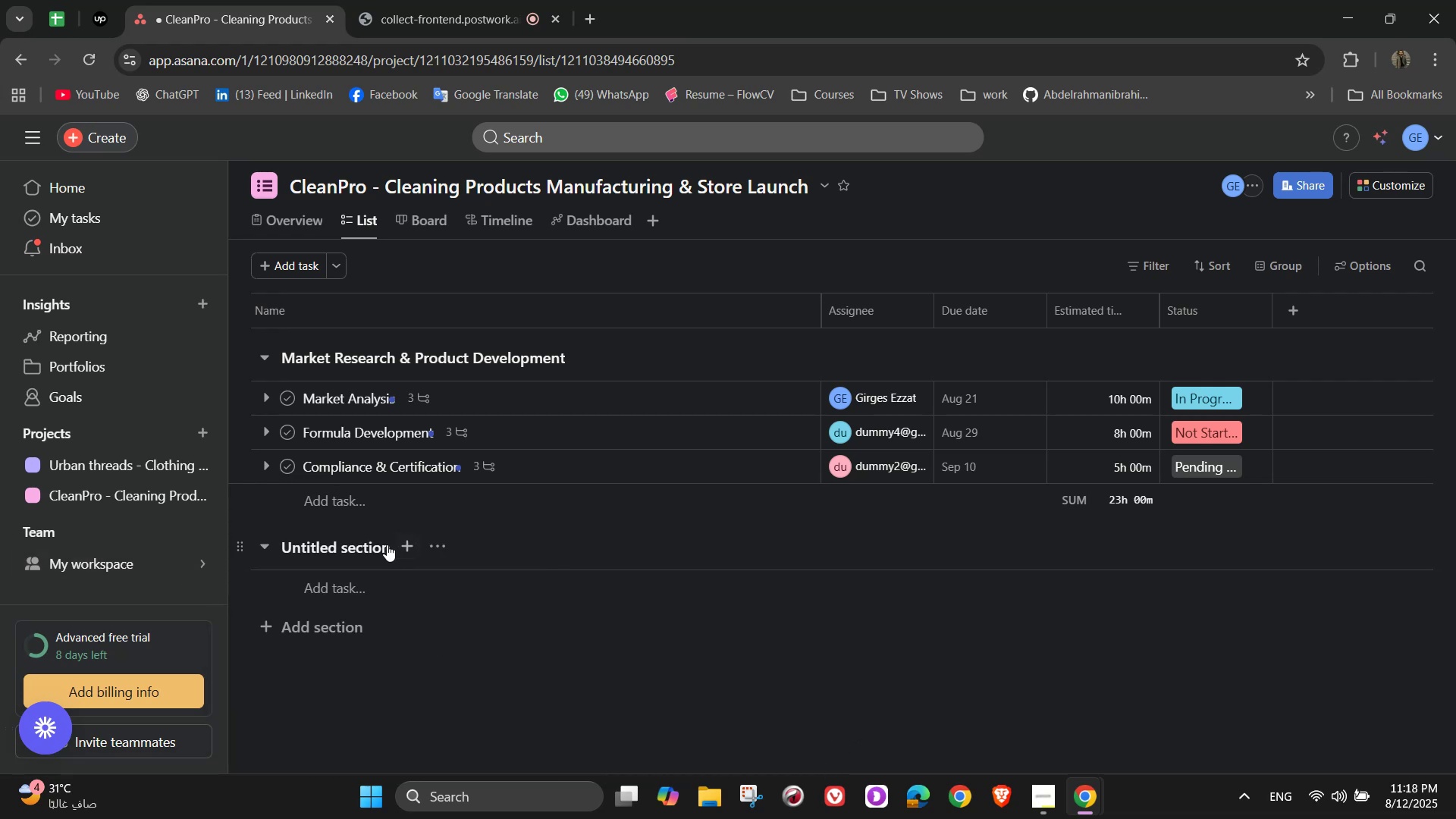 
double_click([385, 544])
 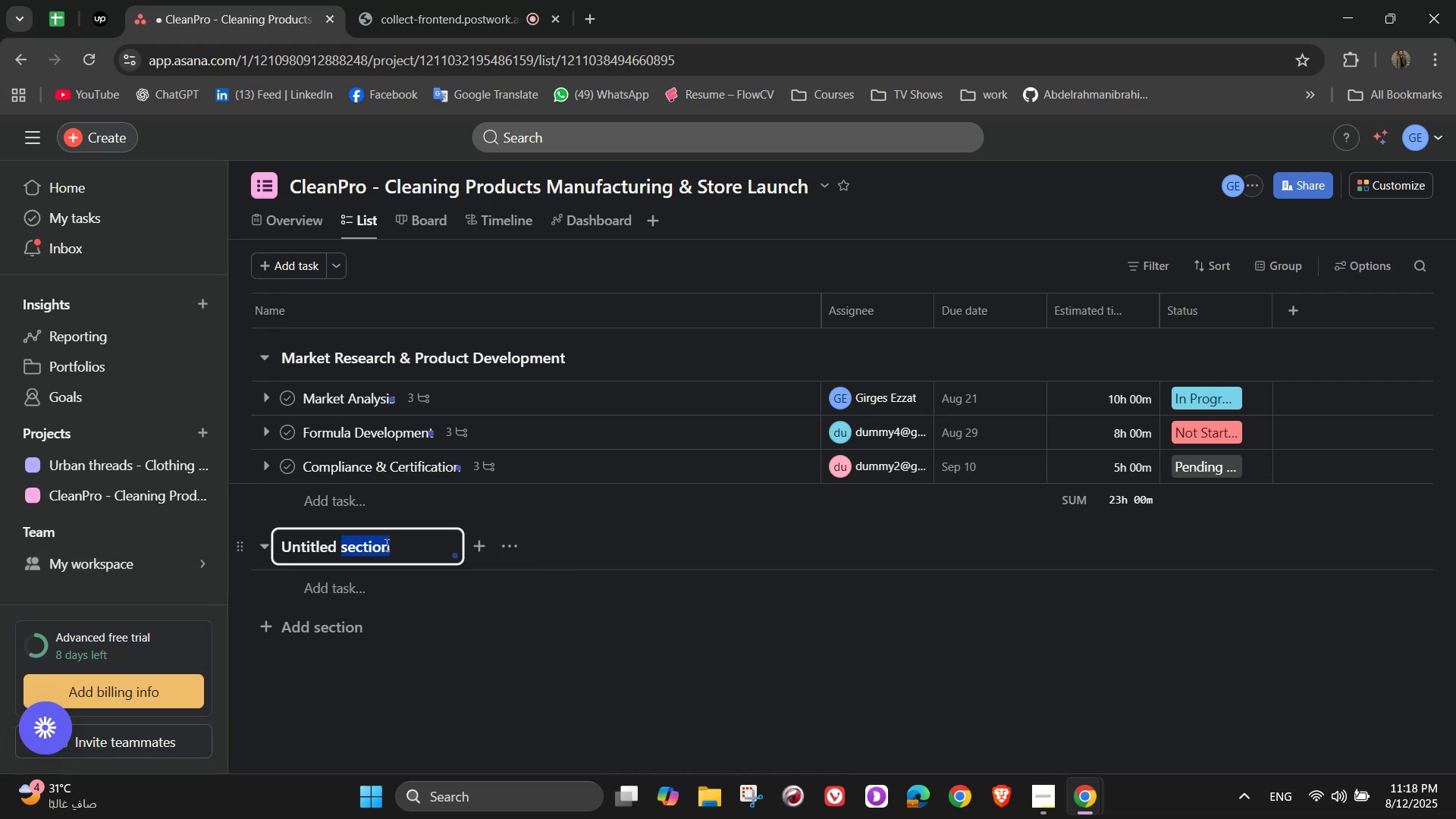 
triple_click([385, 544])
 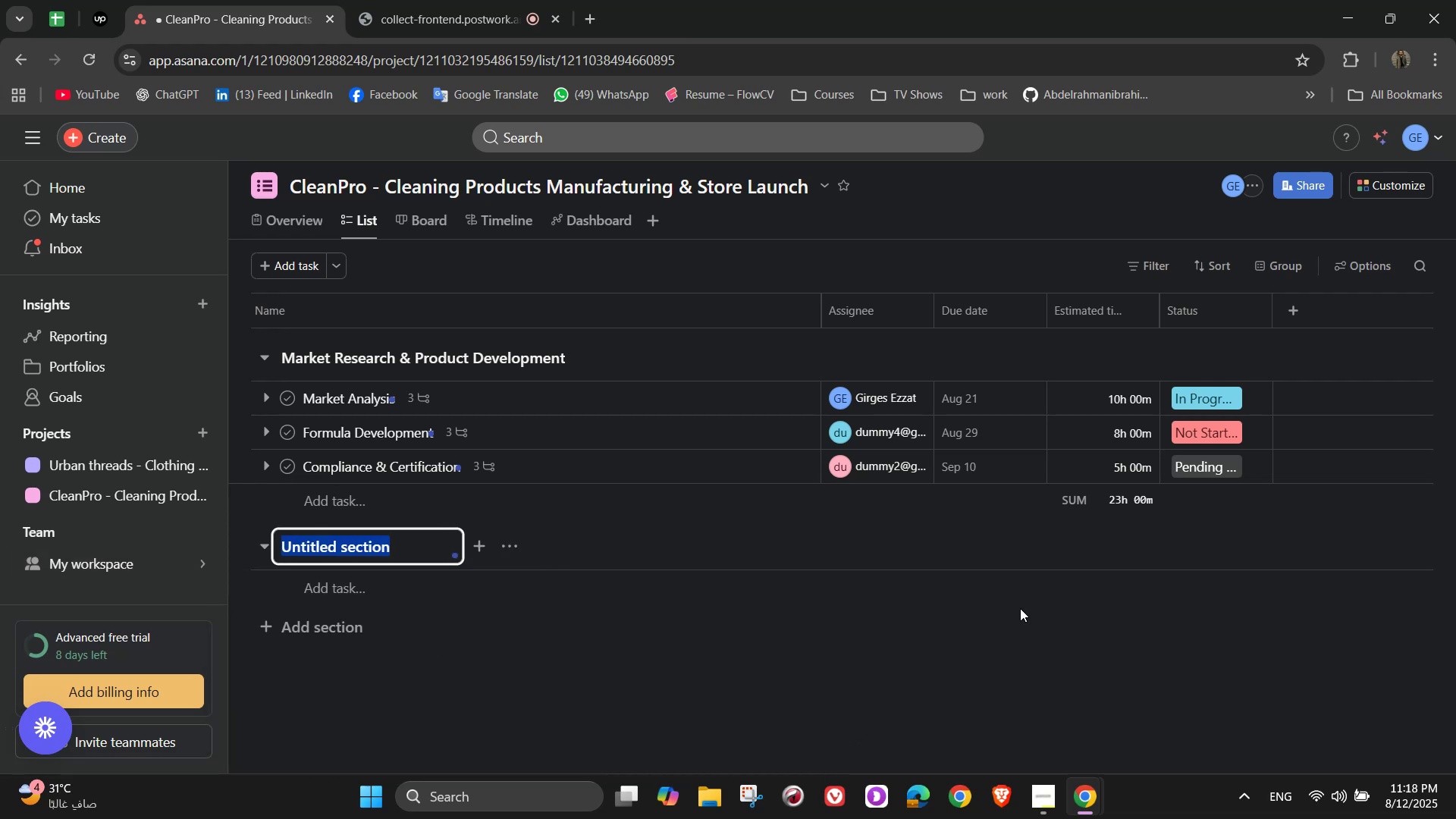 
type(Manufacturing Infra)
 